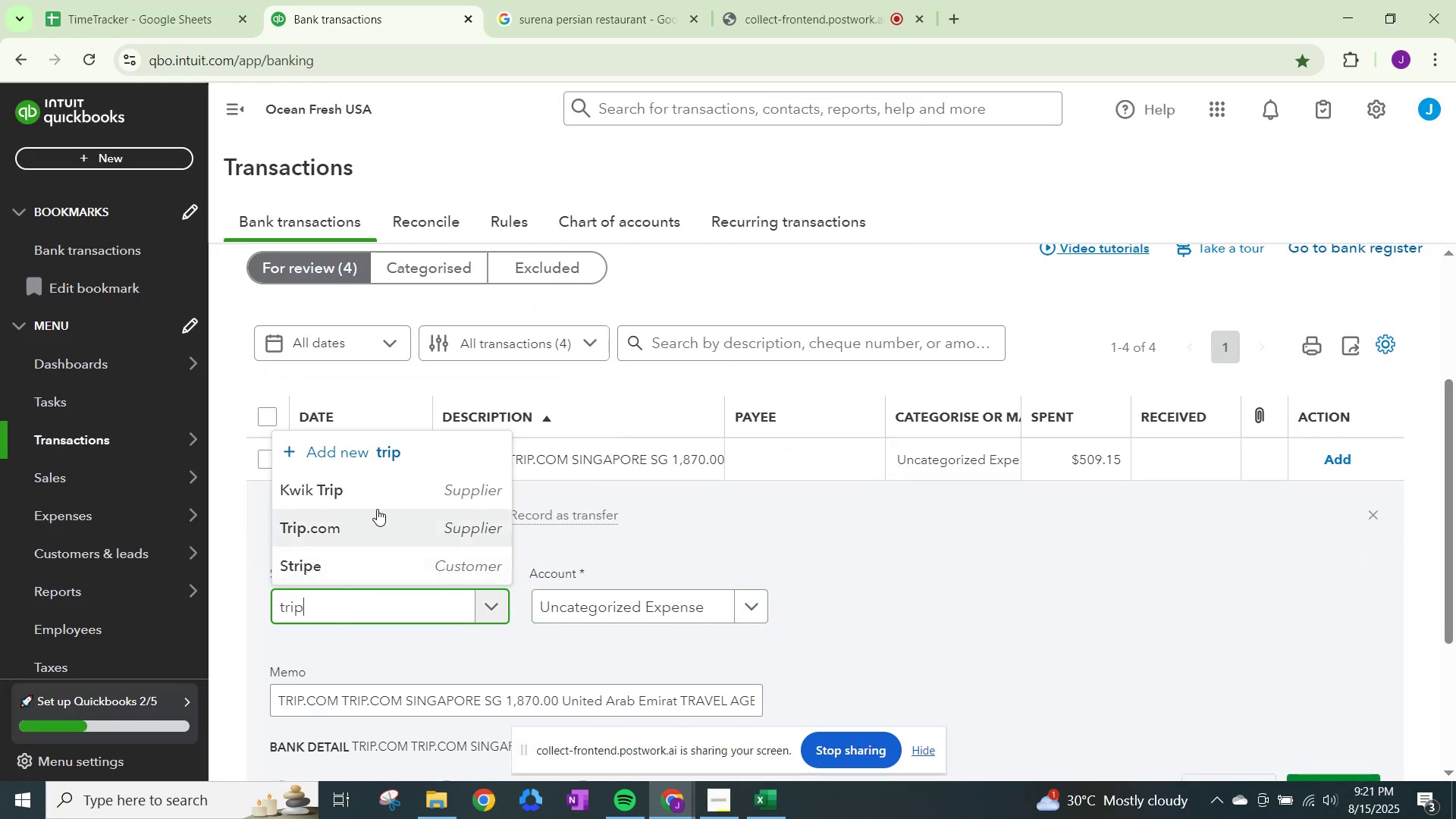 
left_click([378, 525])
 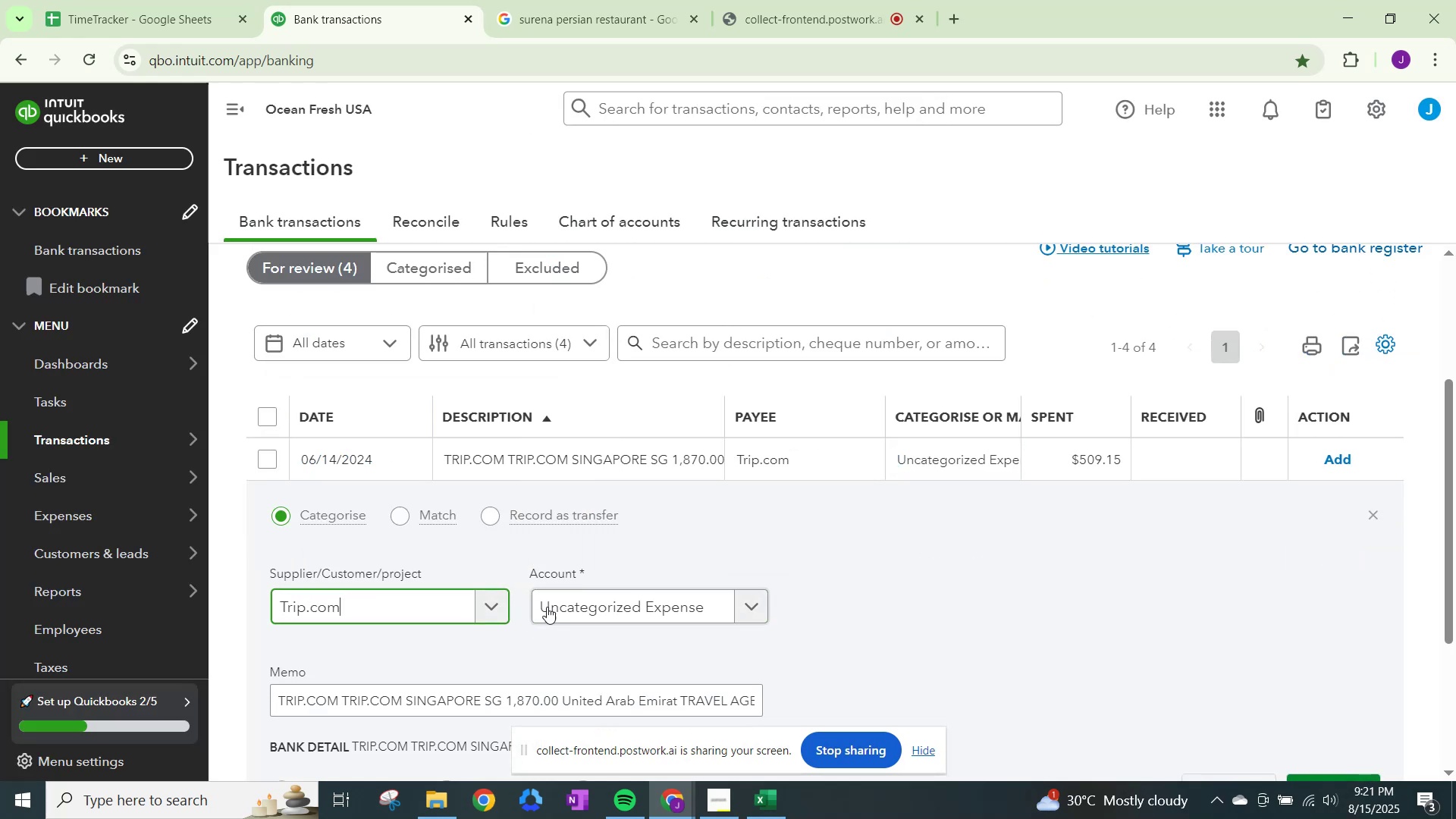 
left_click([554, 596])
 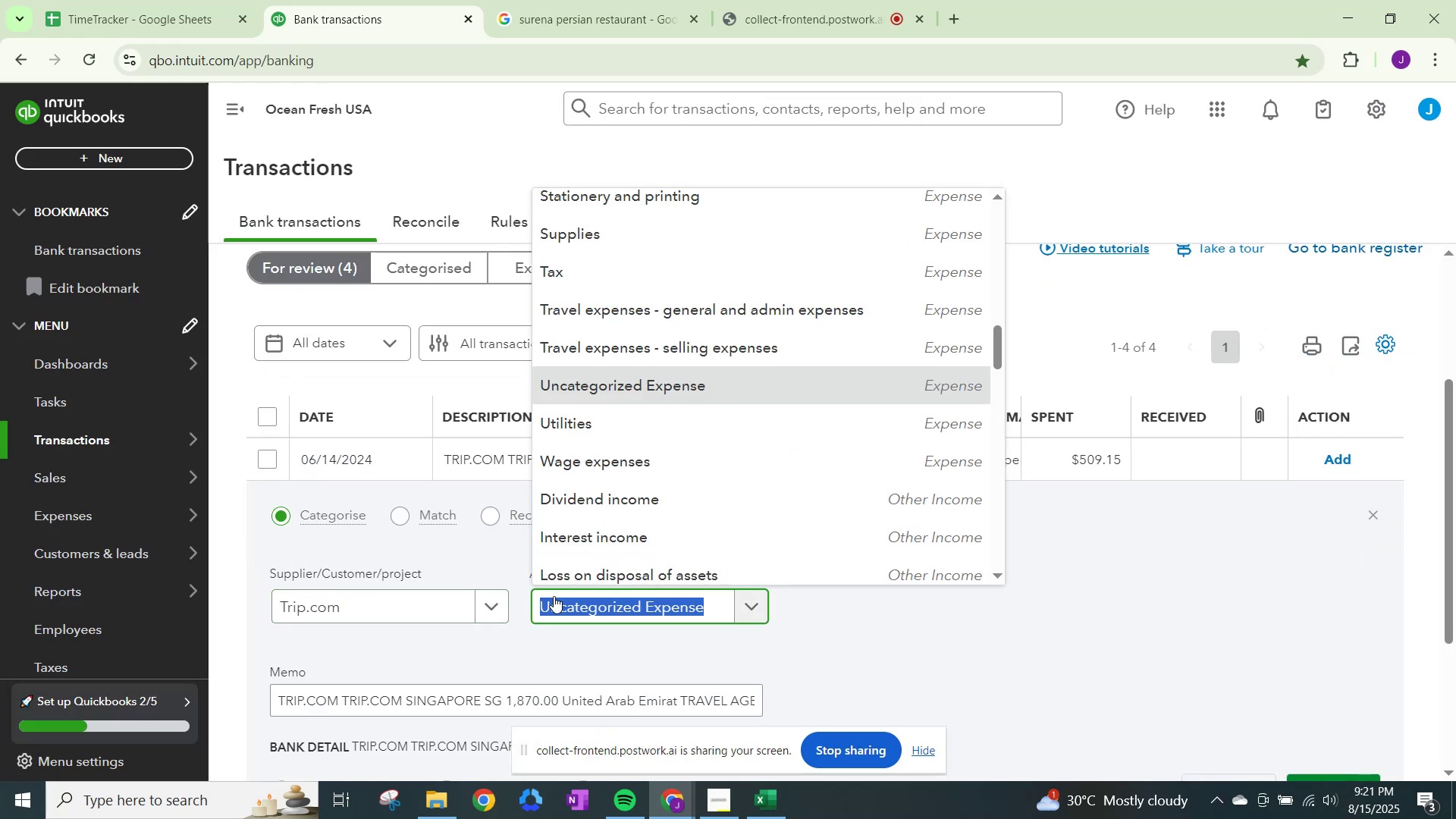 
type(other)
 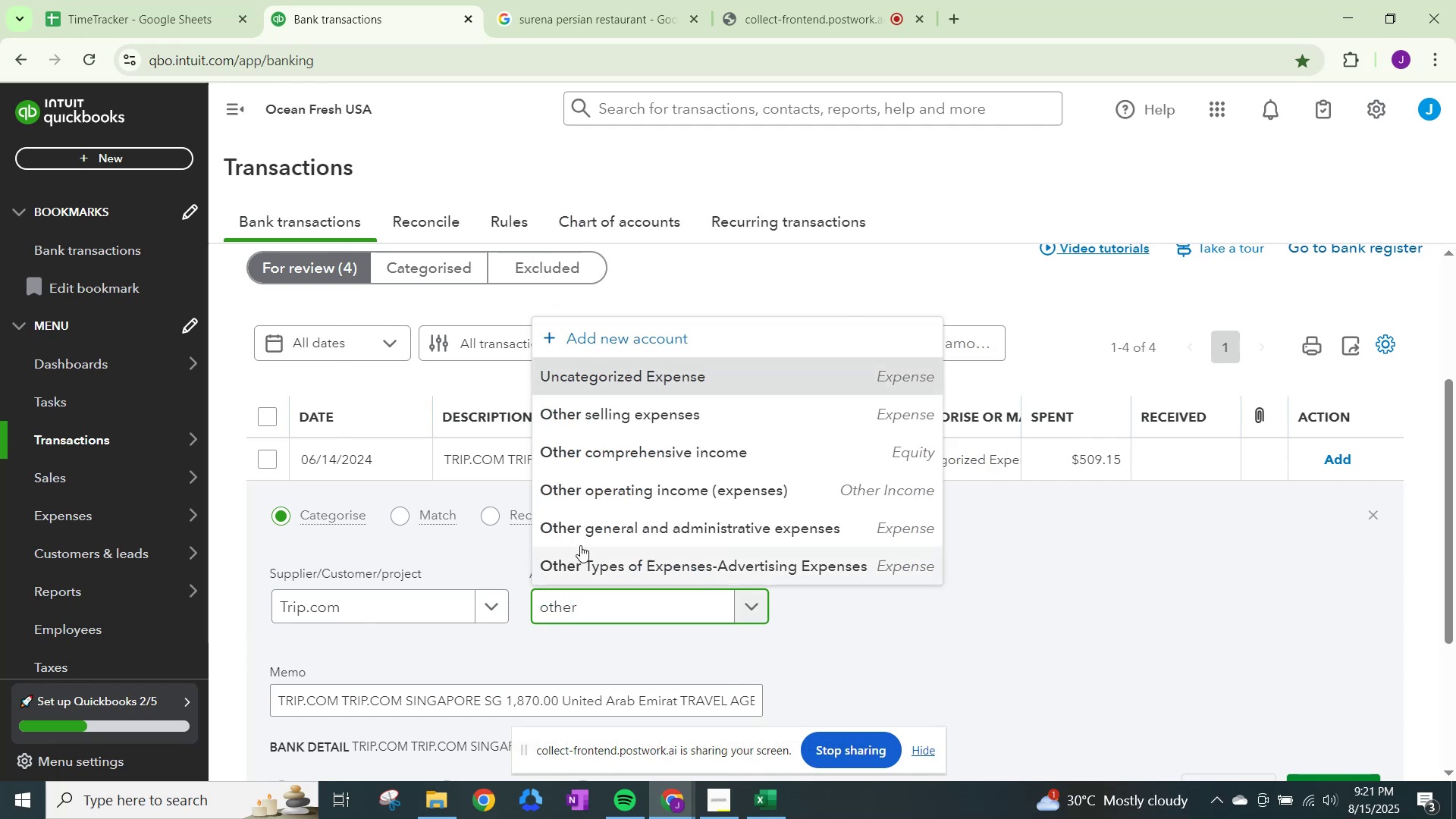 
left_click([596, 517])
 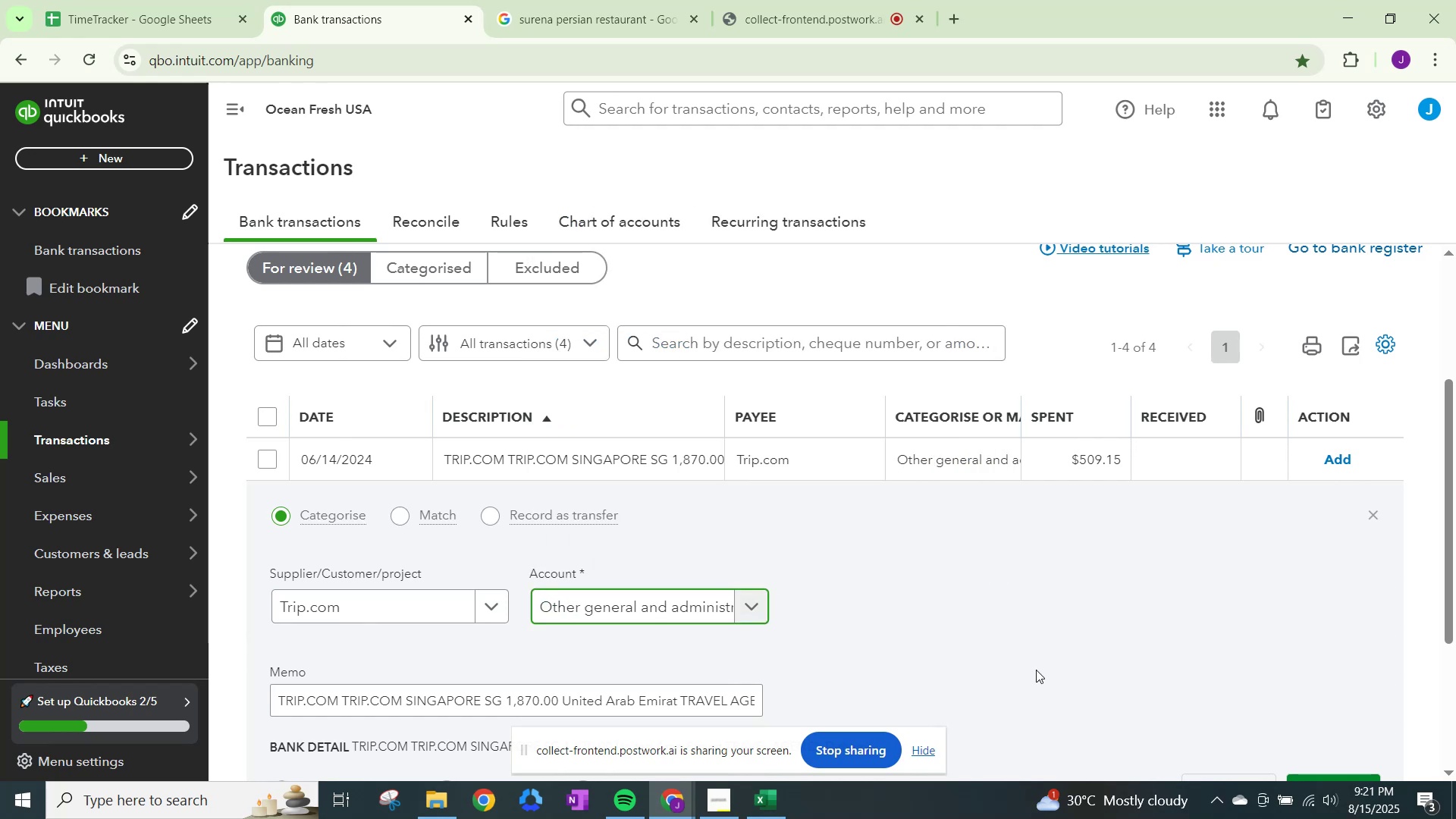 
scroll: coordinate [1068, 694], scroll_direction: down, amount: 1.0
 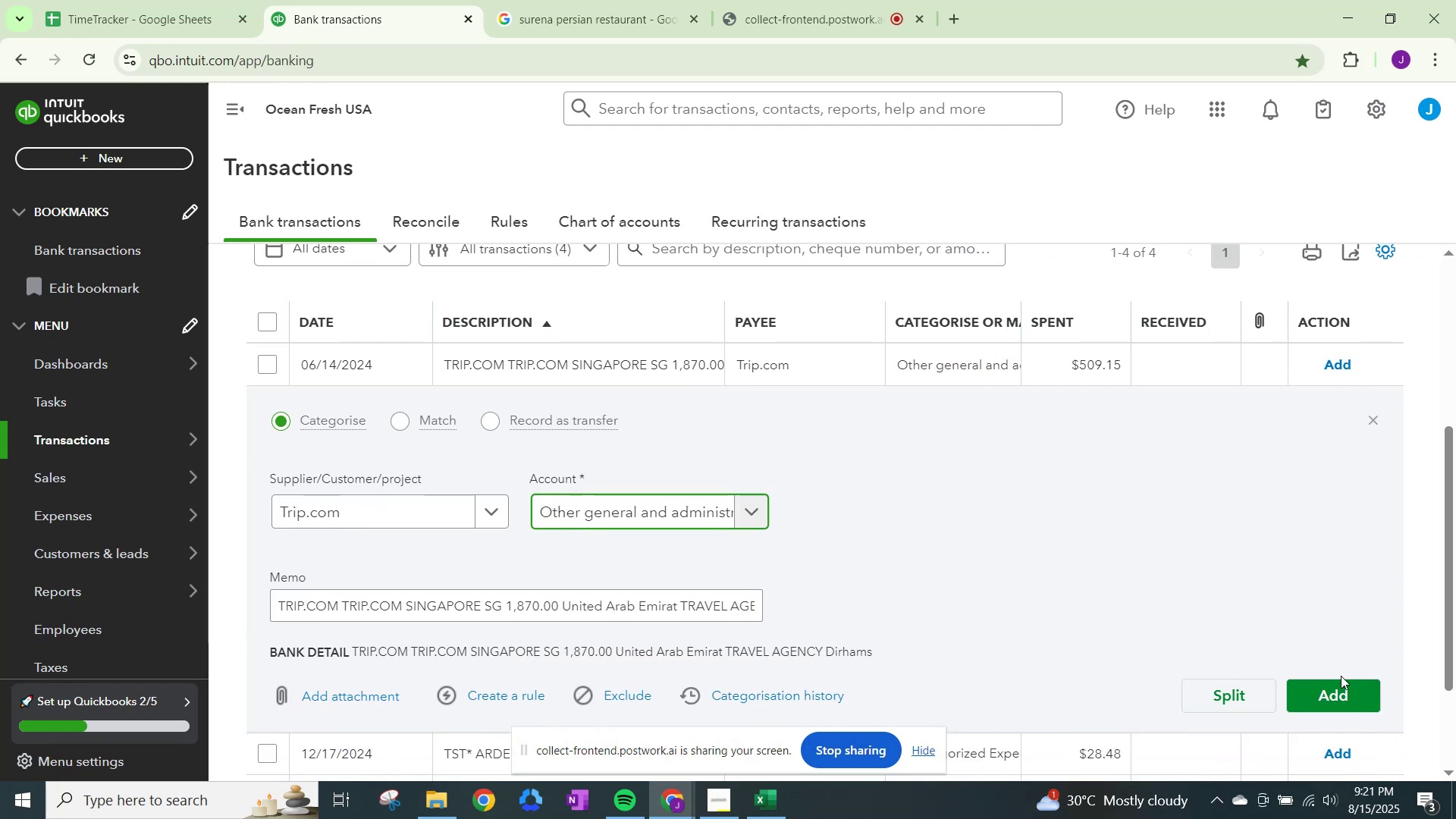 
left_click([1338, 686])
 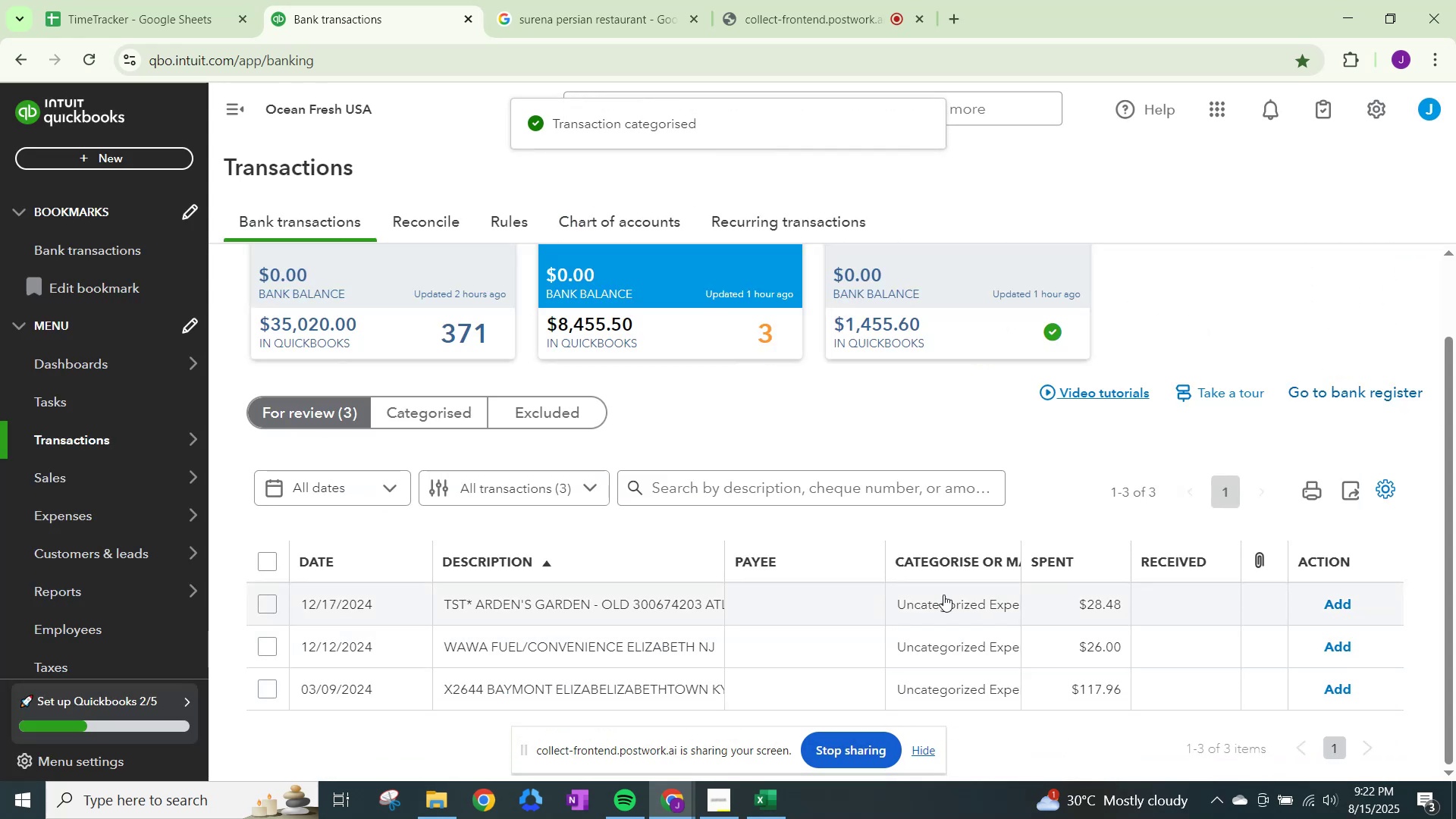 
left_click([601, 0])
 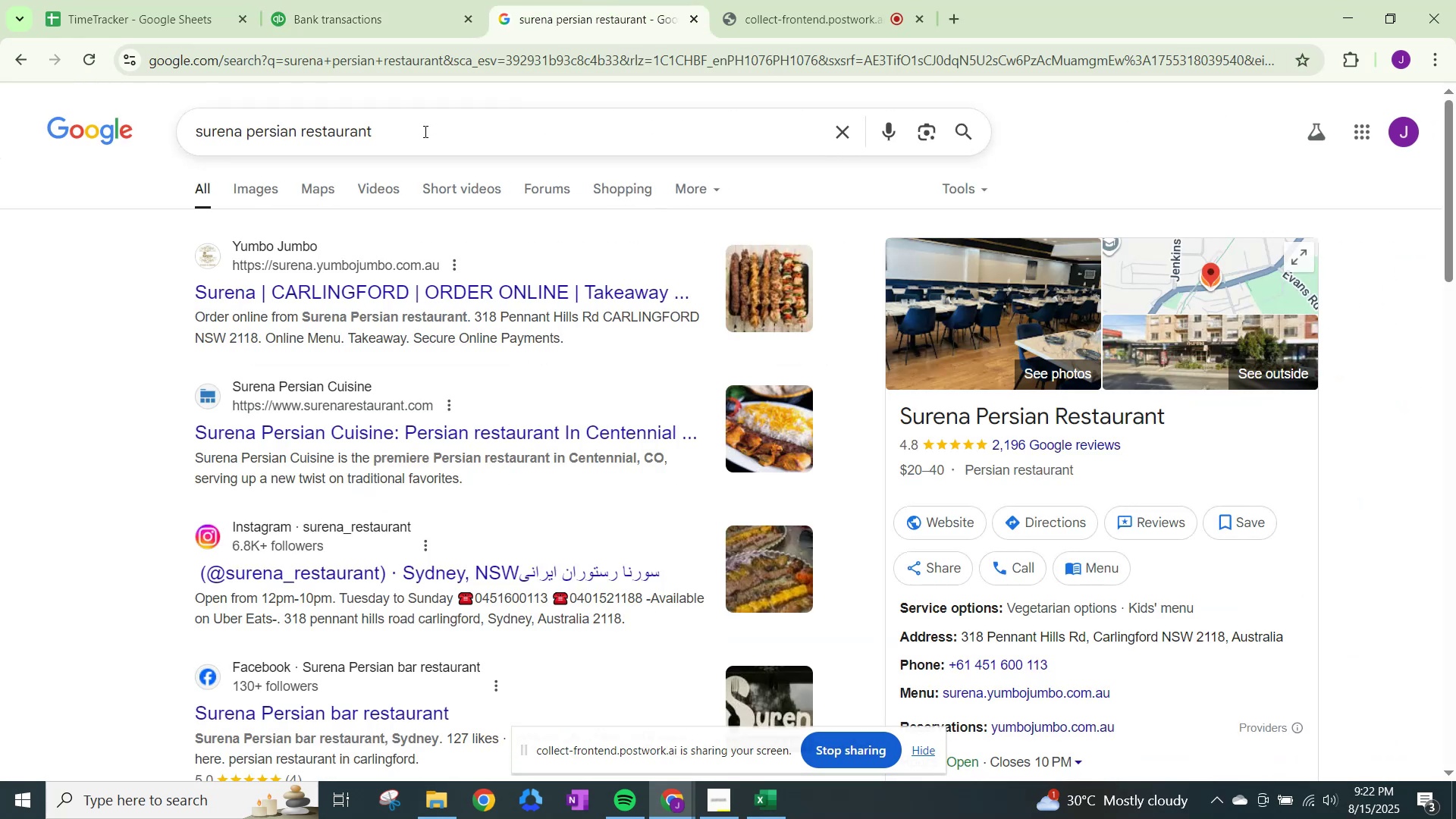 
left_click_drag(start_coordinate=[424, 131], to_coordinate=[0, 114])
 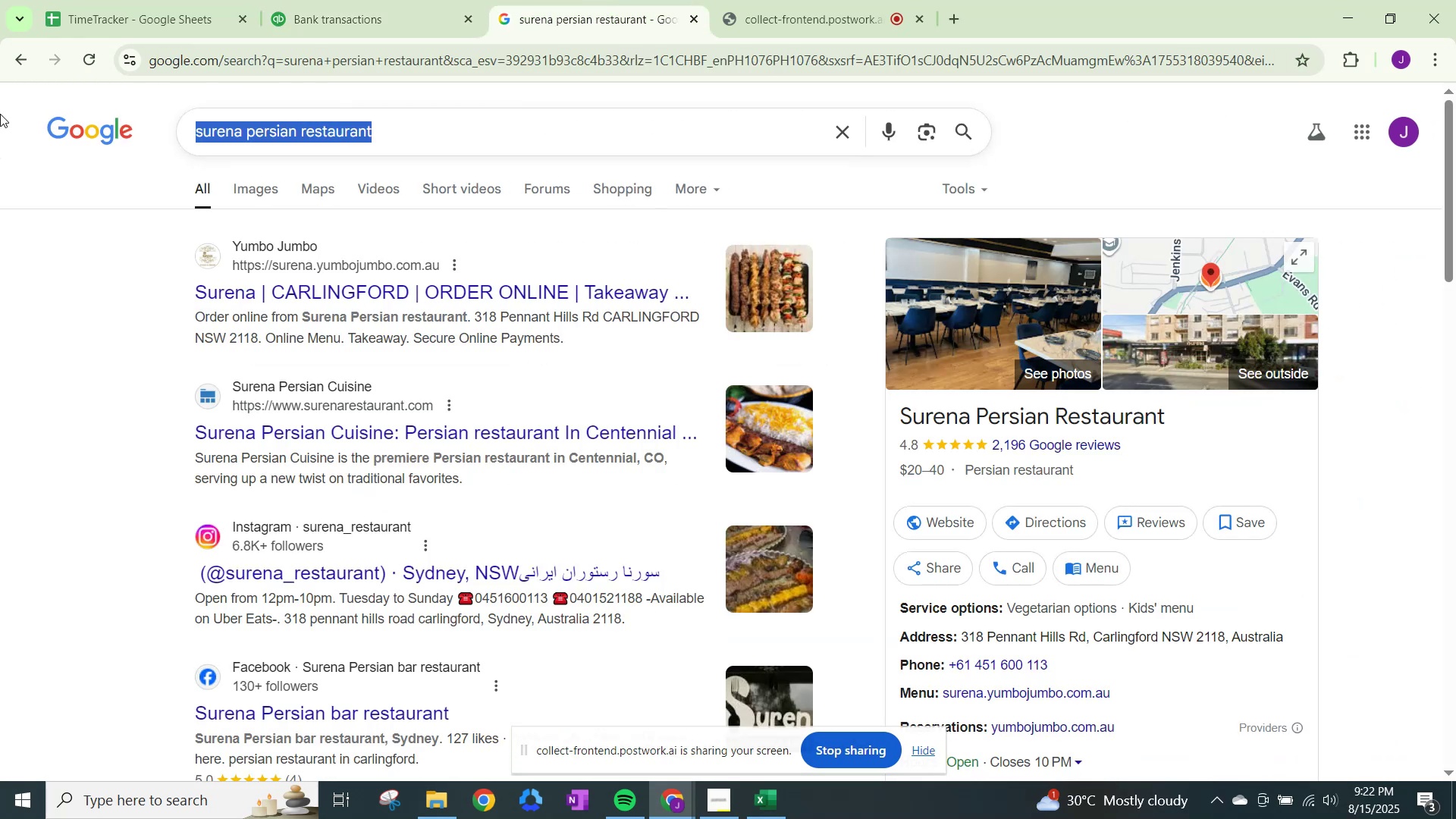 
type(ardens )
 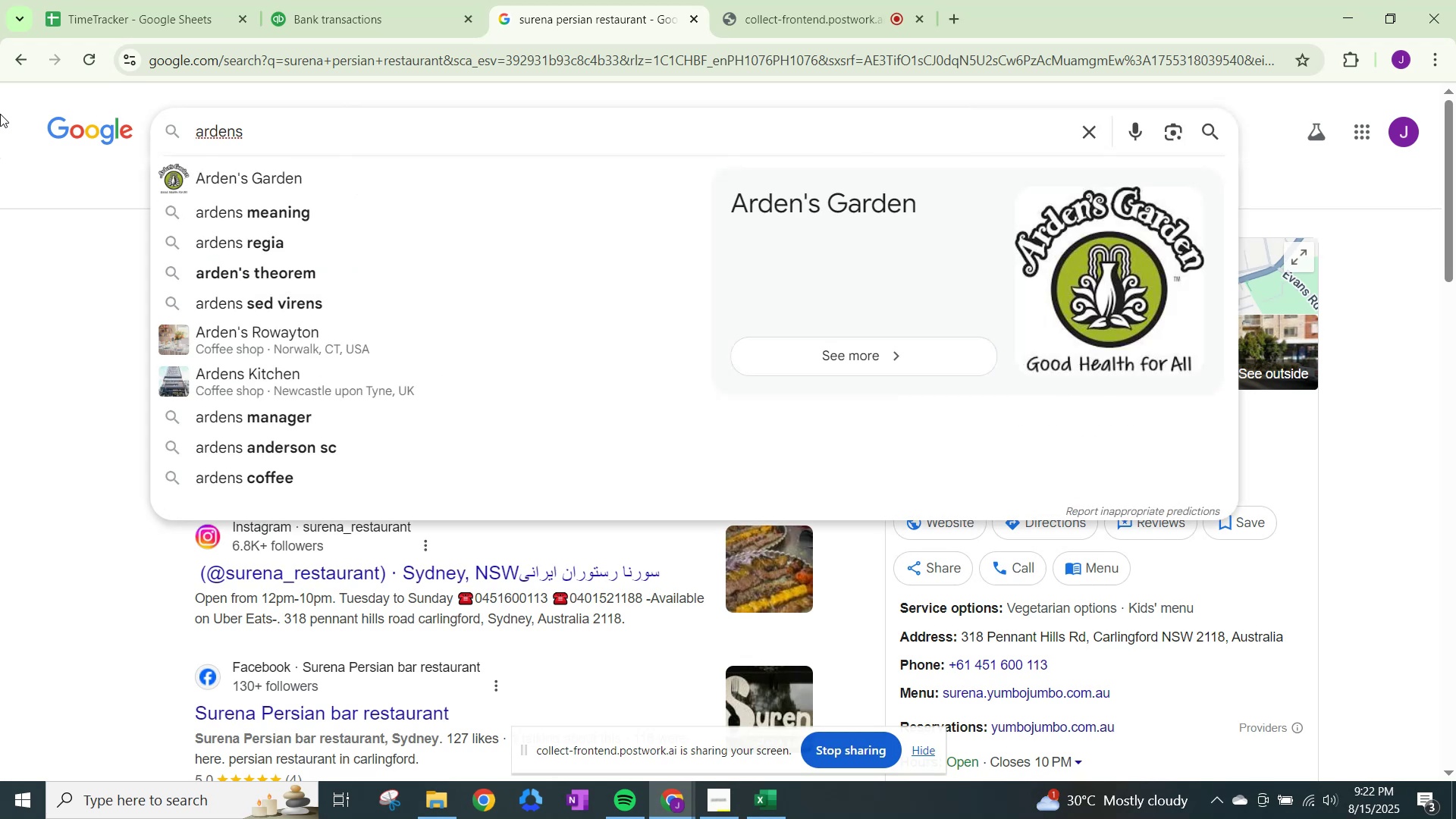 
scroll: coordinate [0, 114], scroll_direction: down, amount: 1.0
 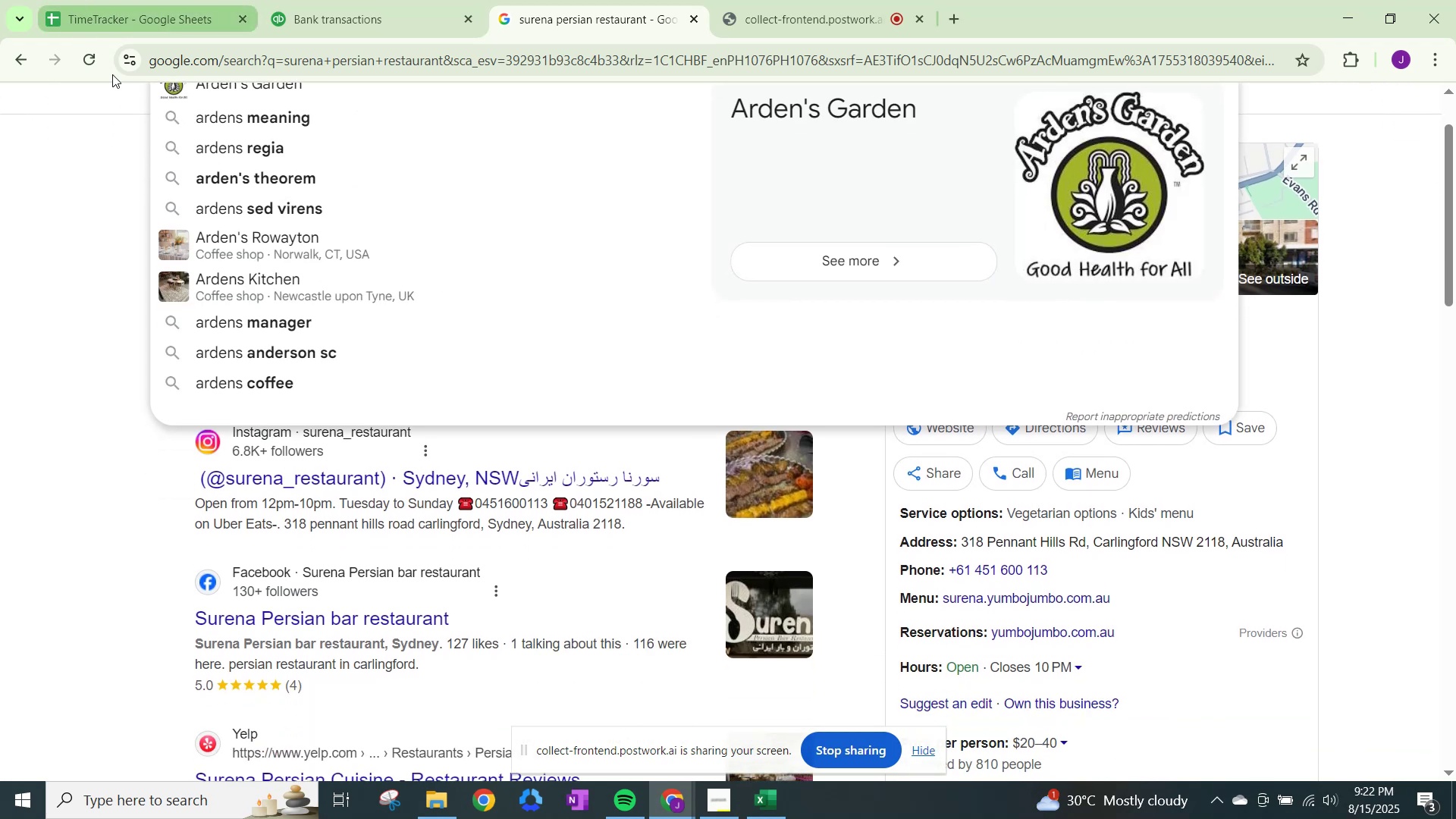 
scroll: coordinate [158, 155], scroll_direction: up, amount: 1.0
 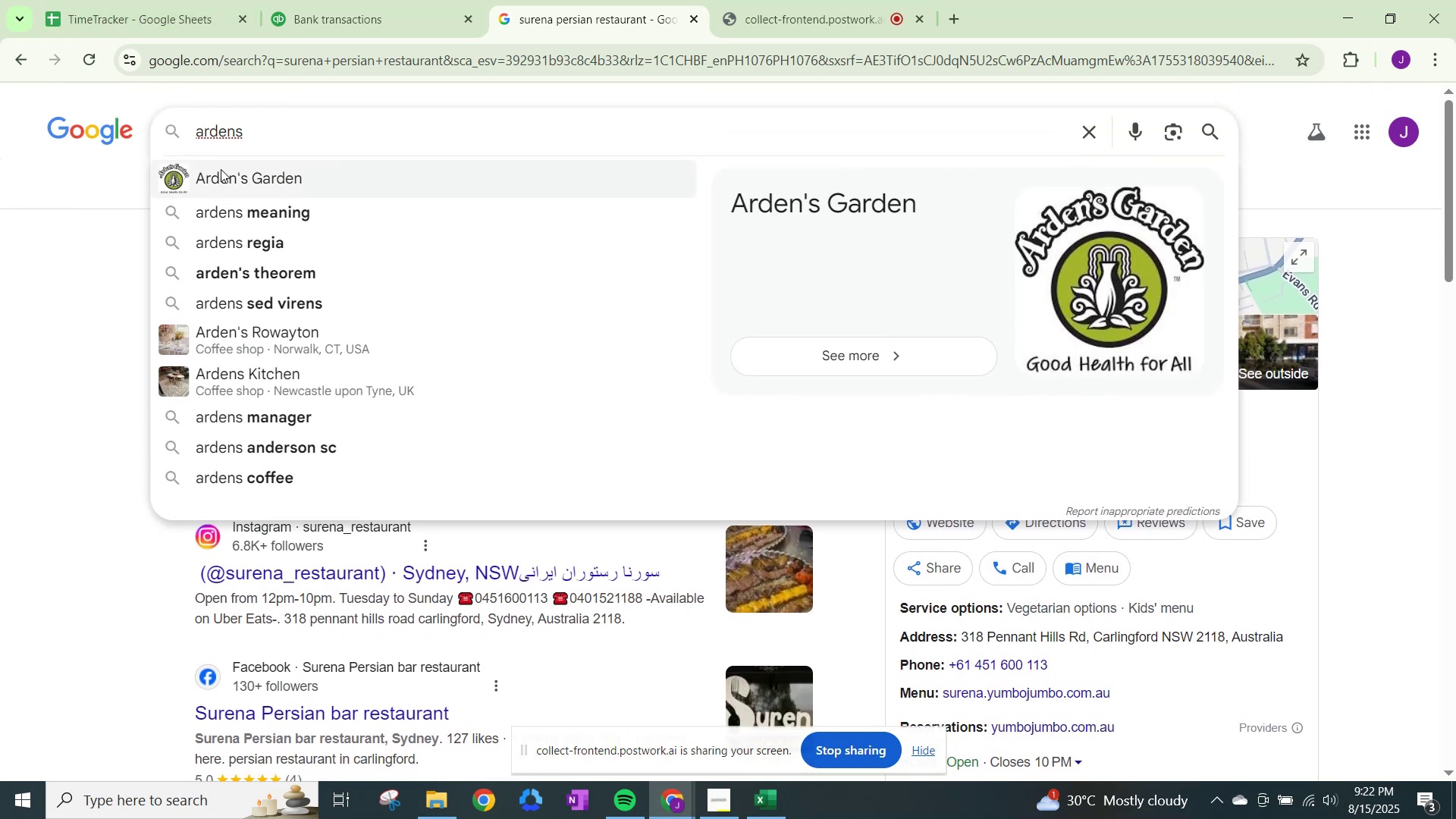 
left_click([223, 171])
 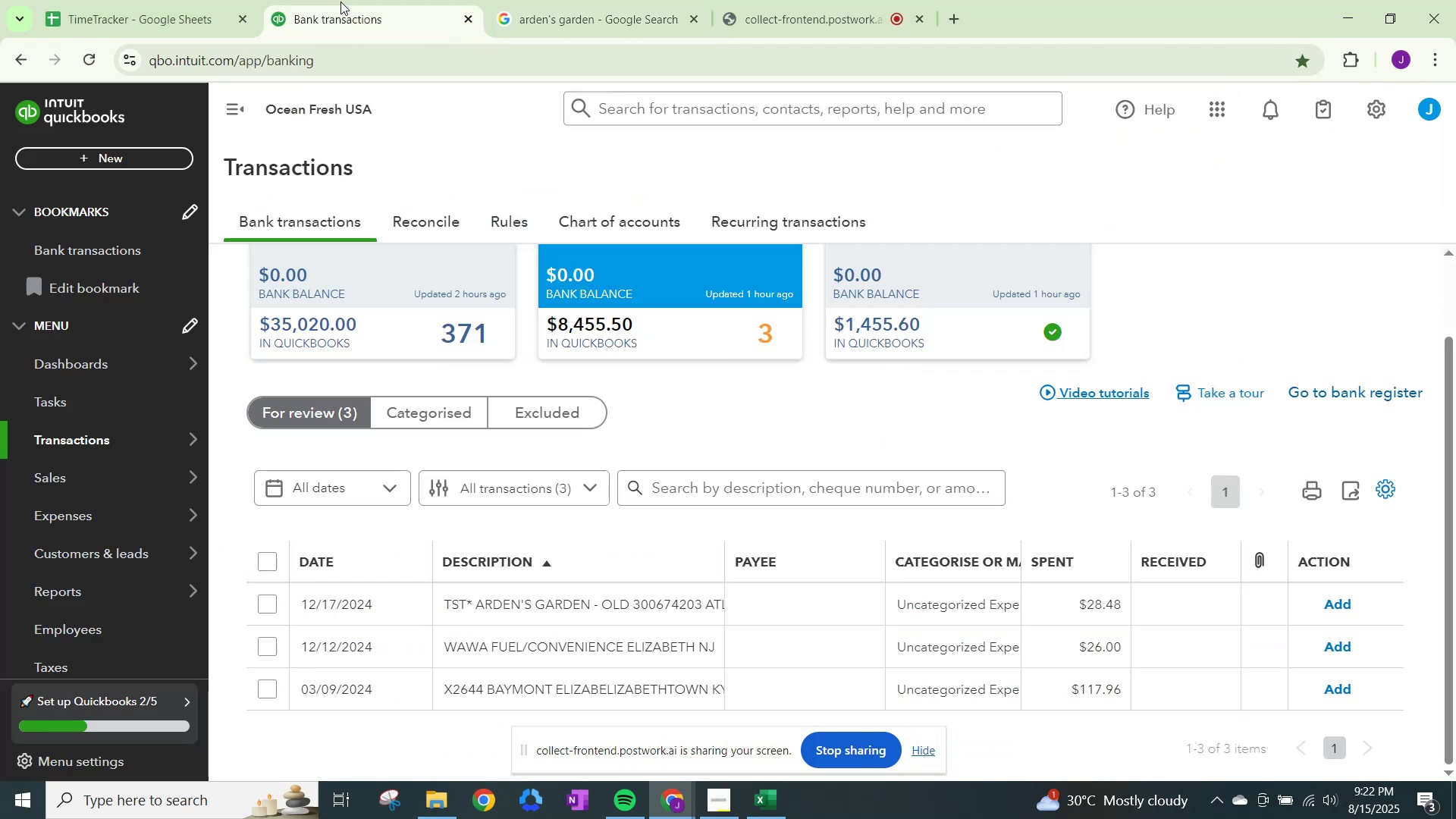 
left_click([695, 46])
 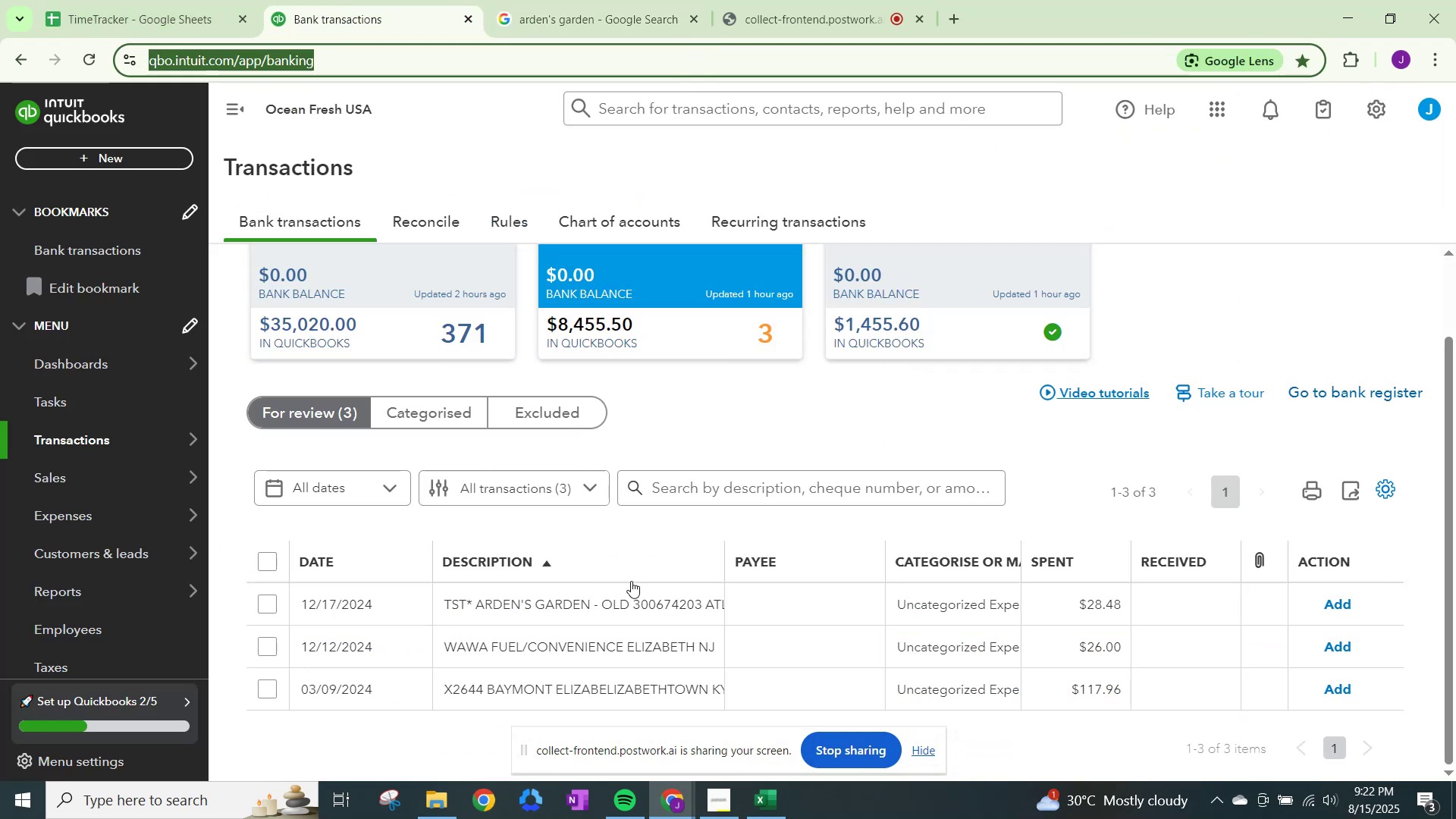 
left_click([639, 604])
 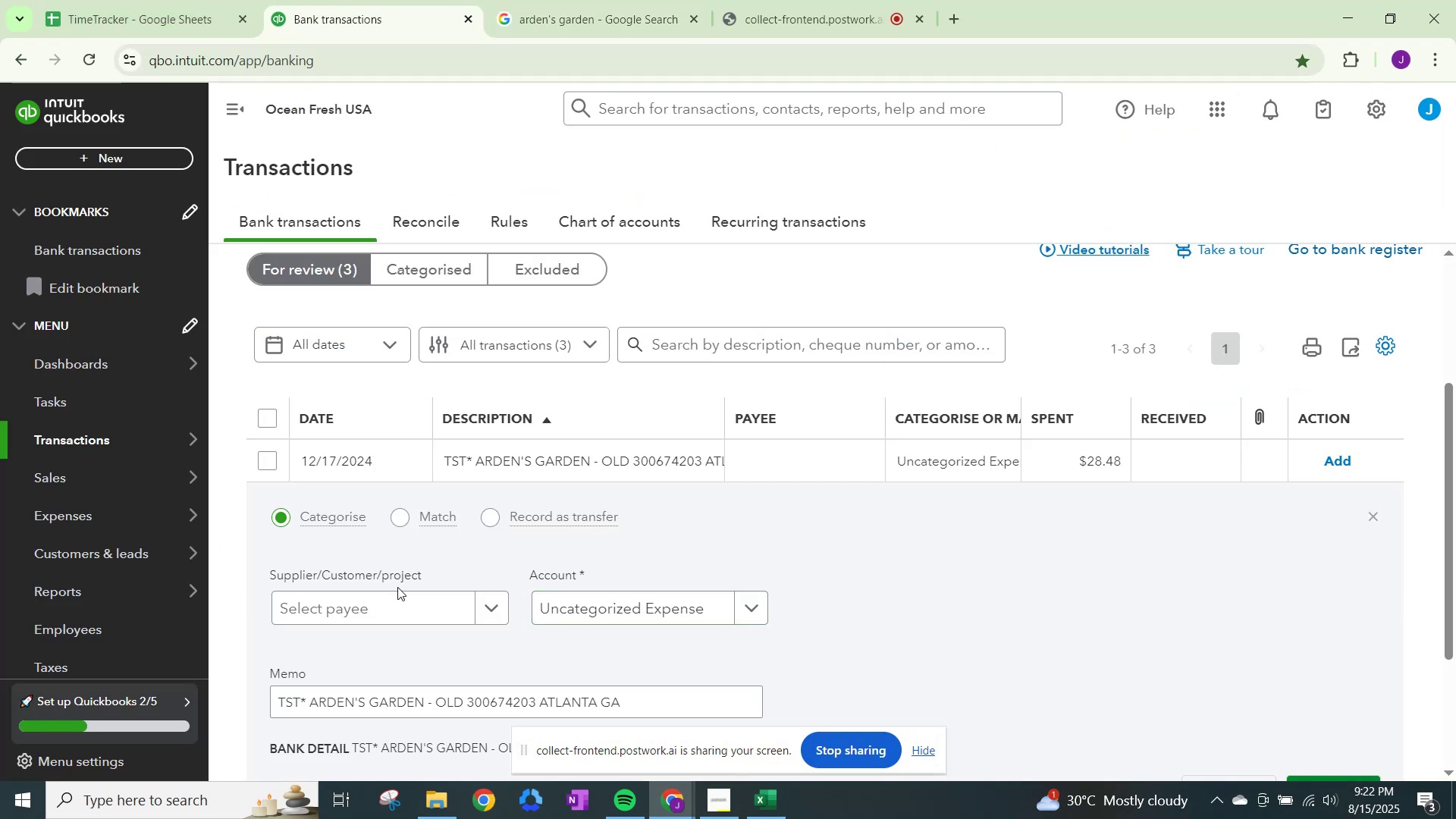 
left_click([403, 607])
 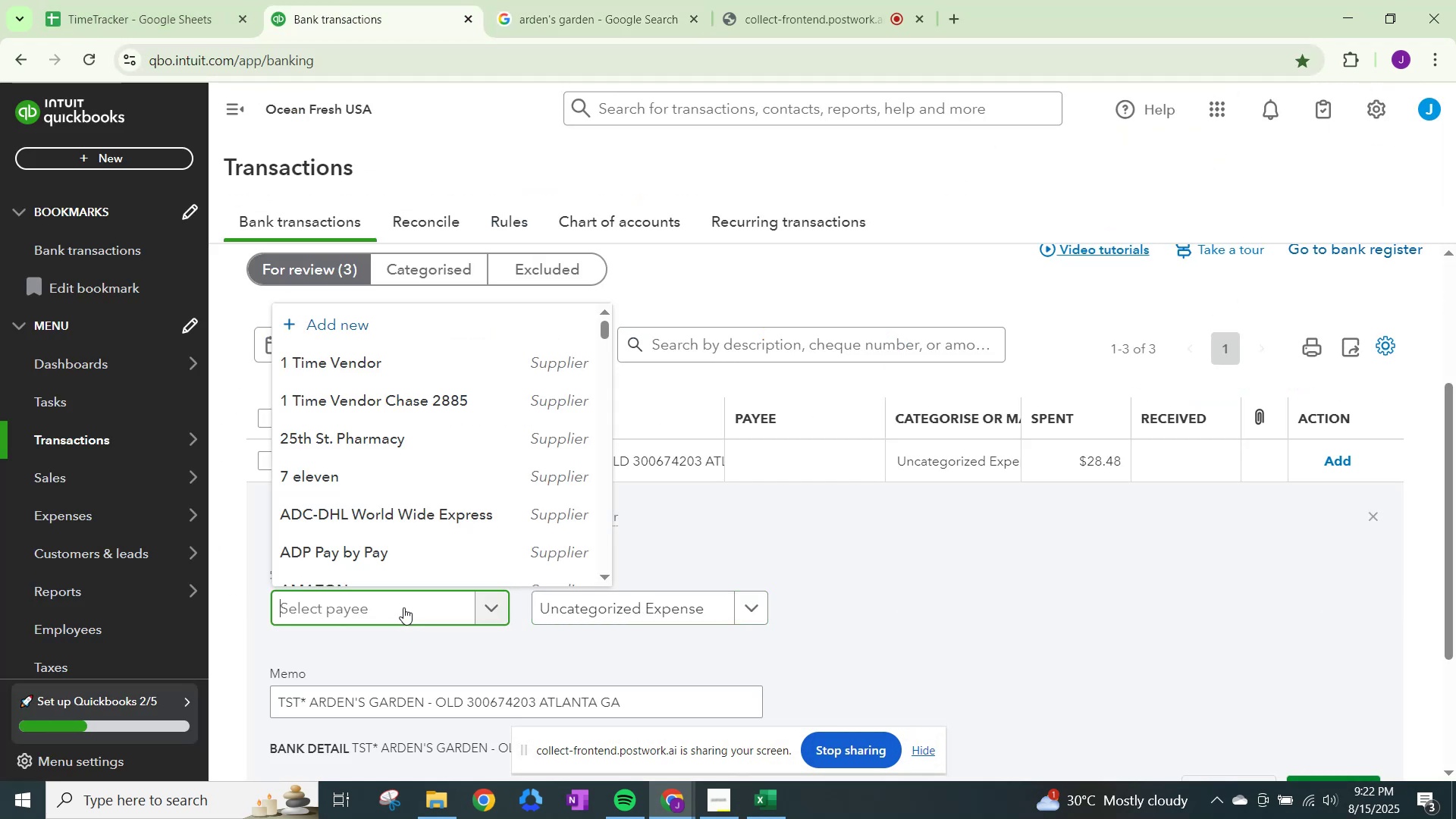 
type(arde)
 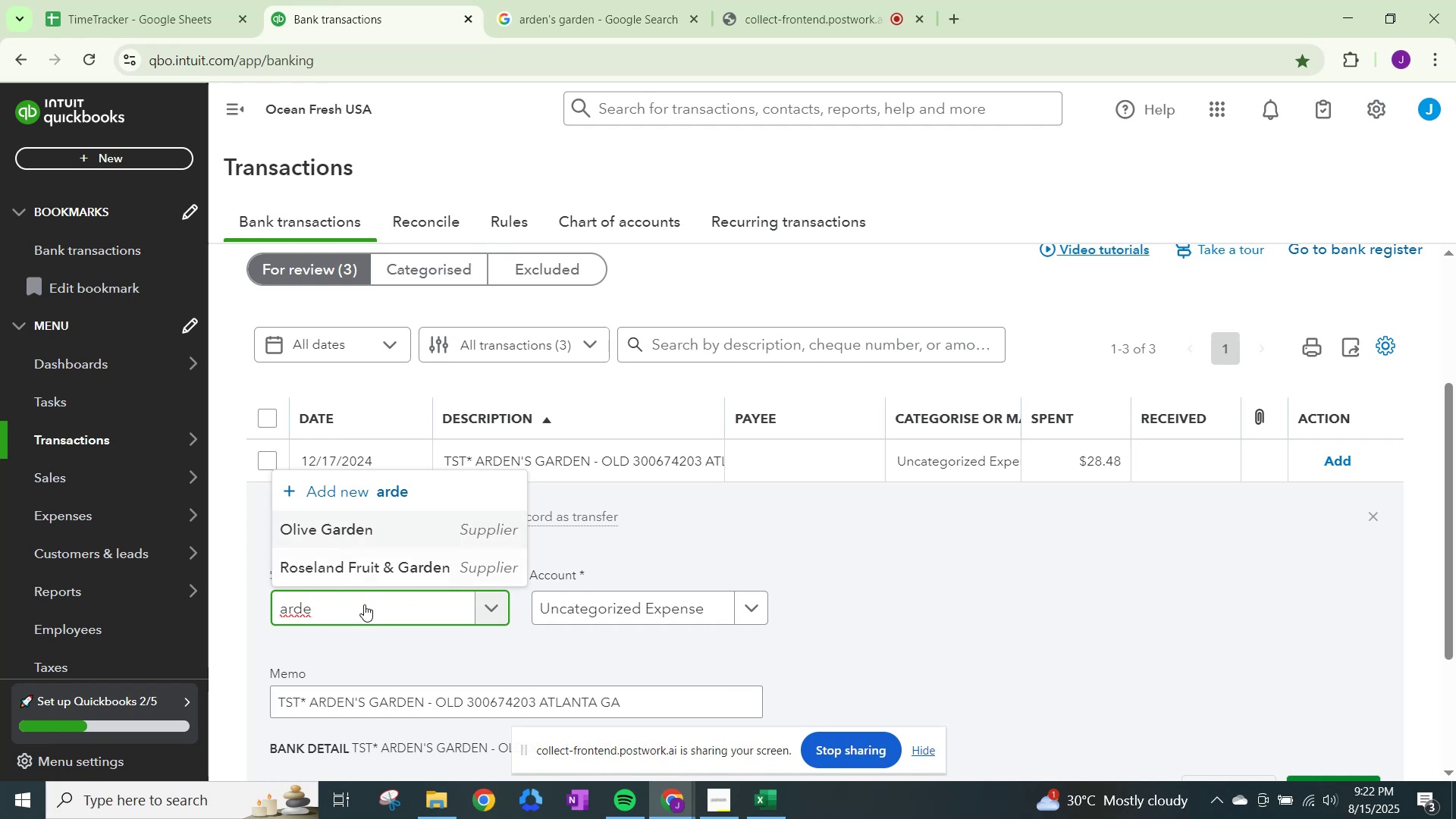 
left_click_drag(start_coordinate=[364, 607], to_coordinate=[152, 579])
 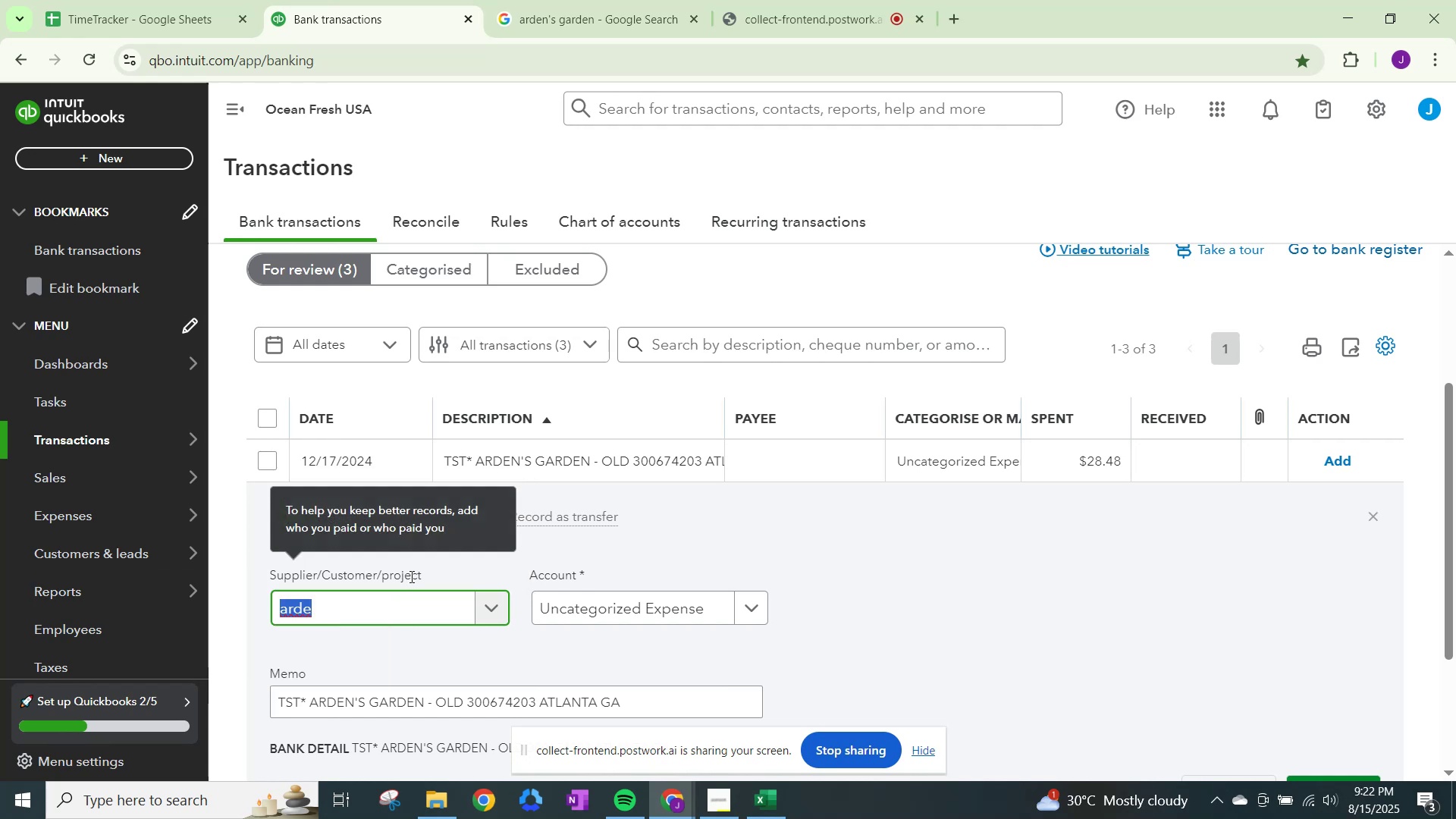 
key(1)
 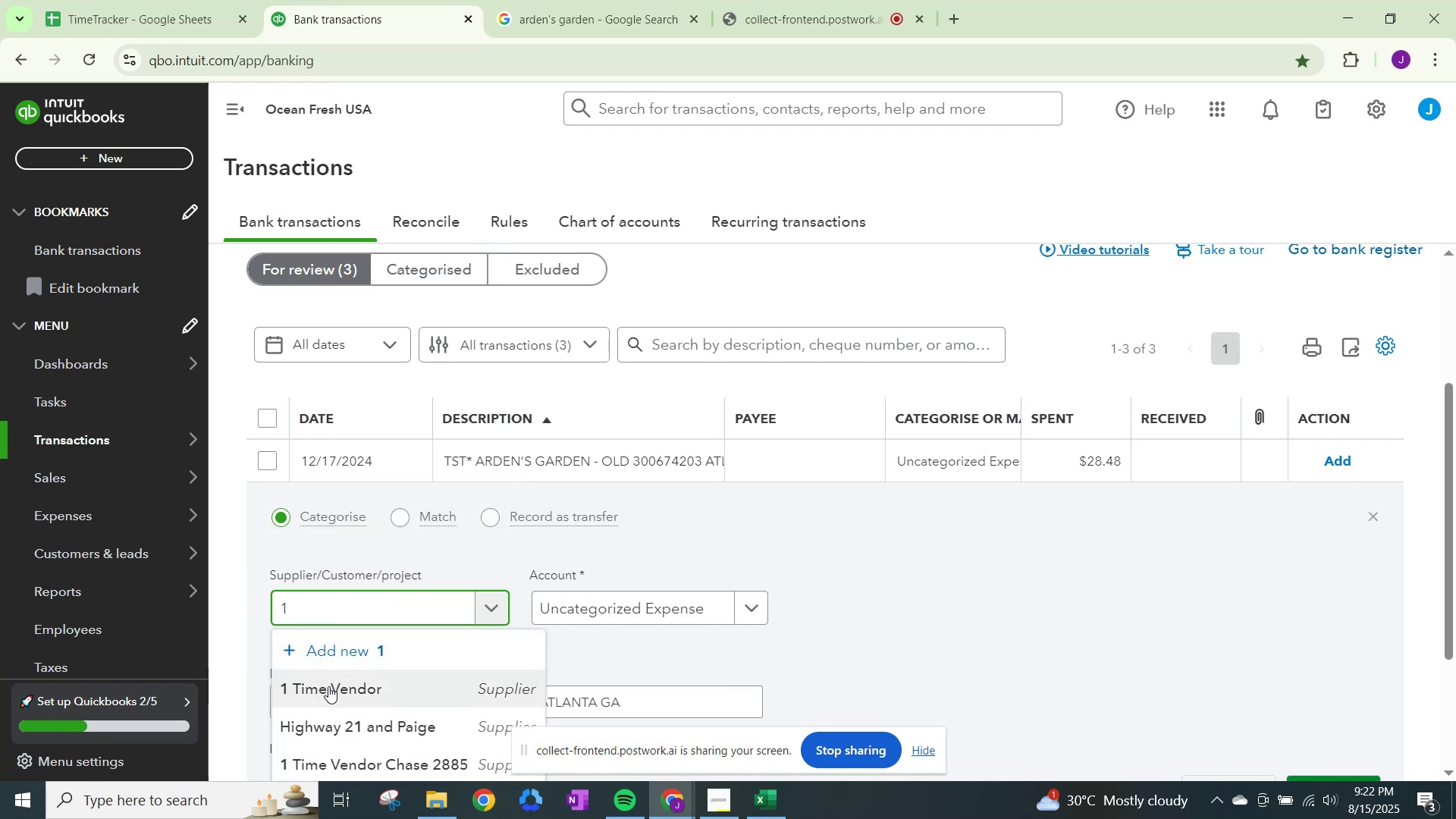 
left_click([328, 689])
 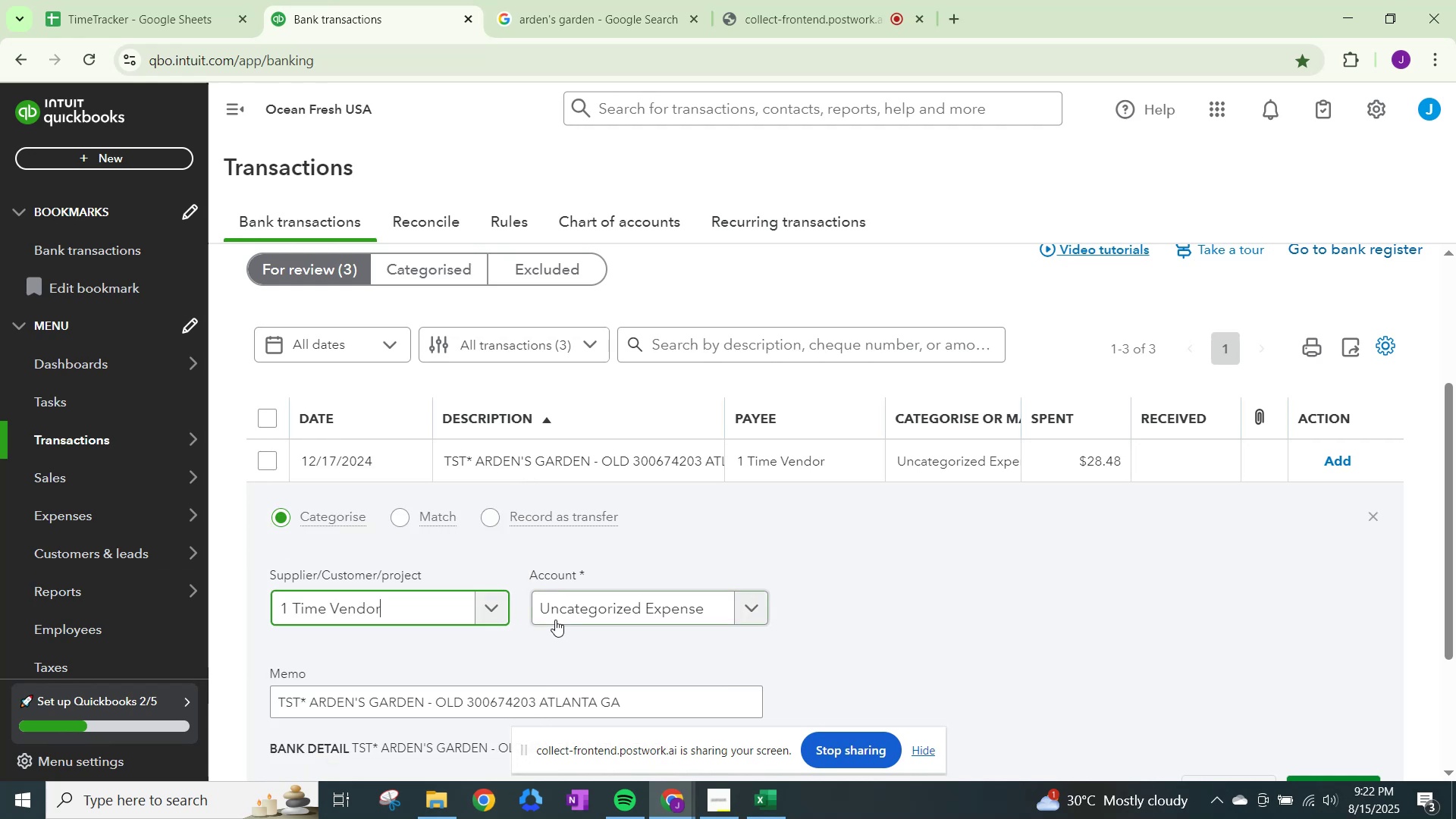 
left_click([567, 617])
 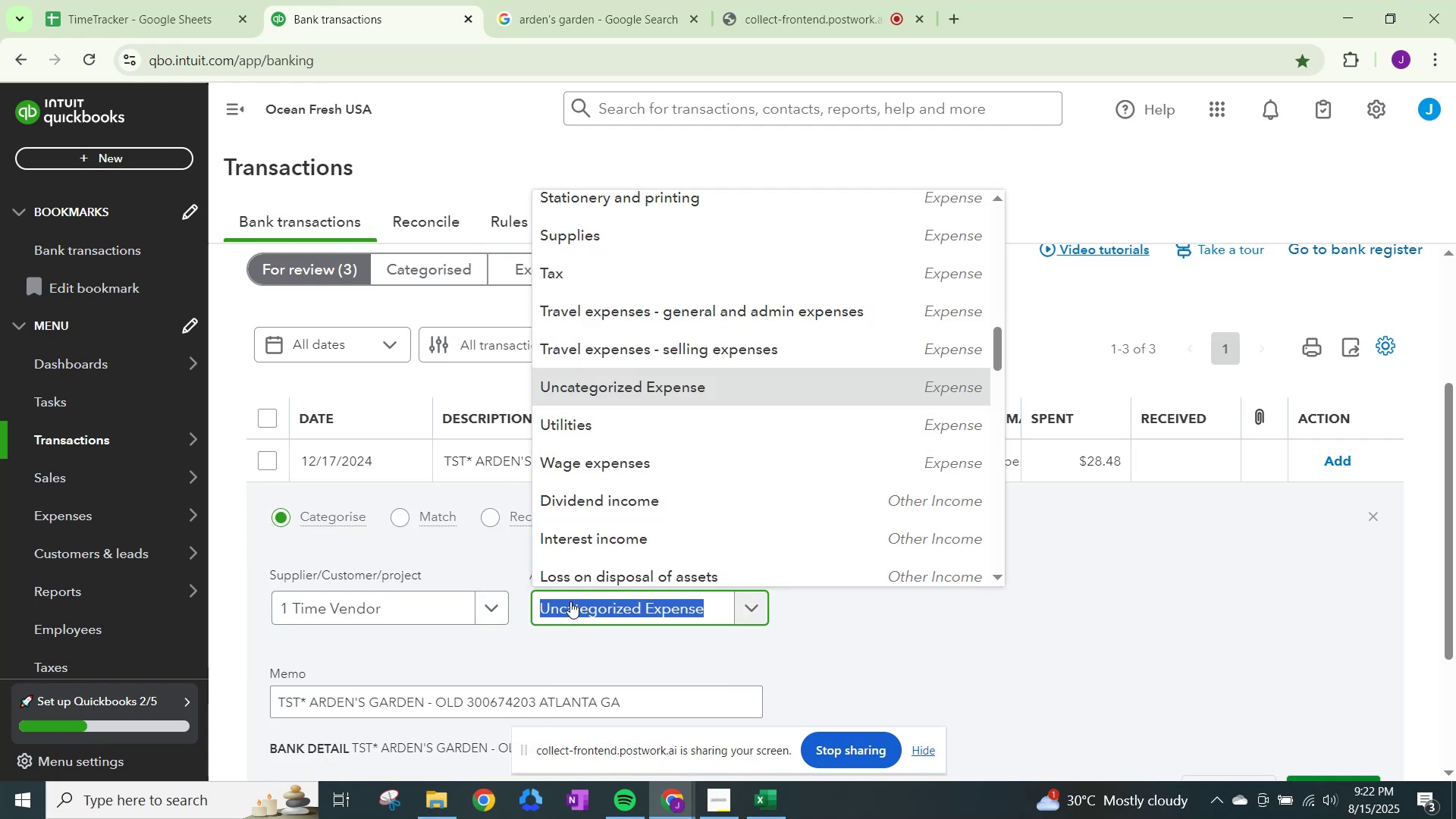 
type(meals)
 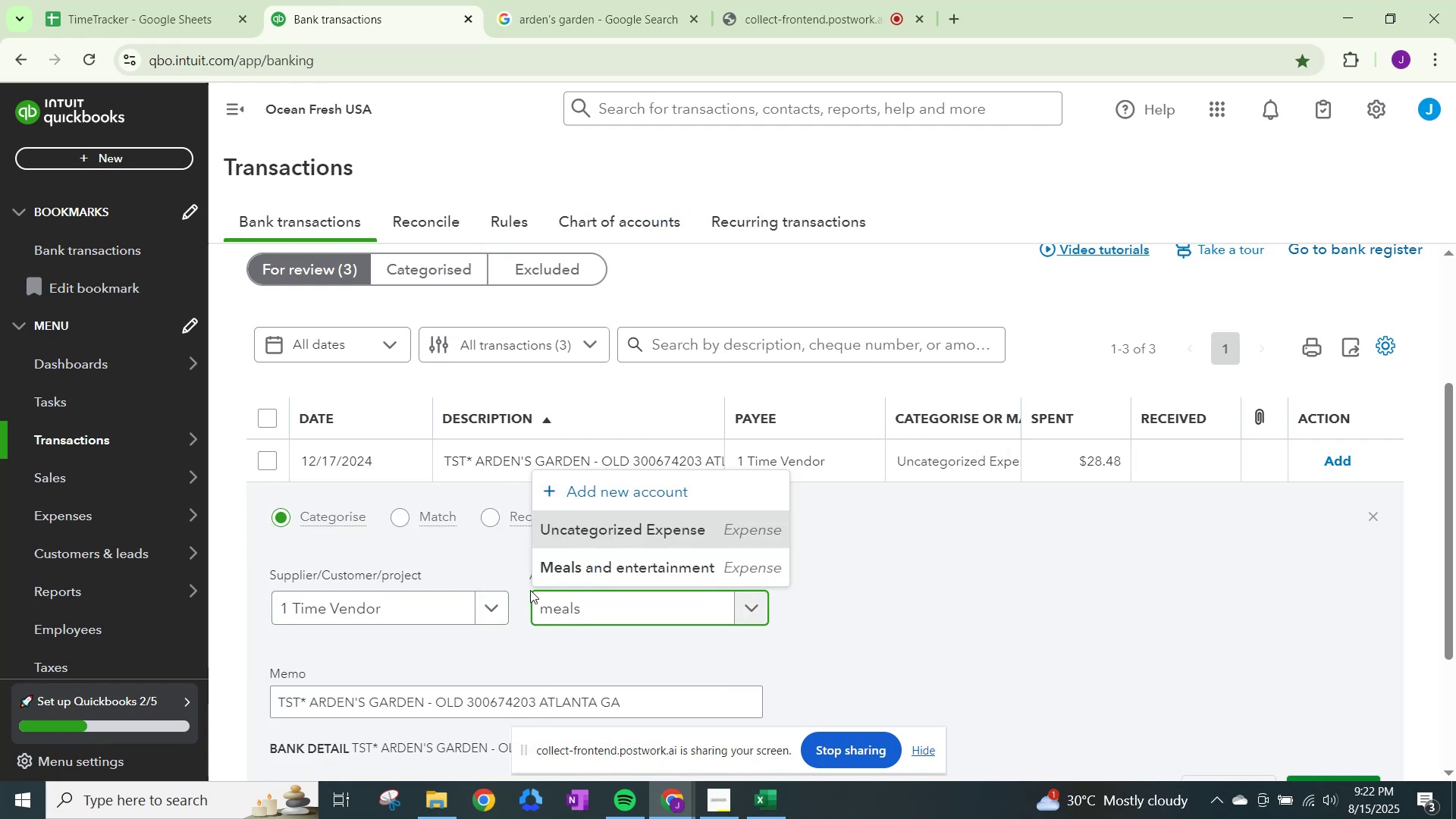 
left_click([573, 559])
 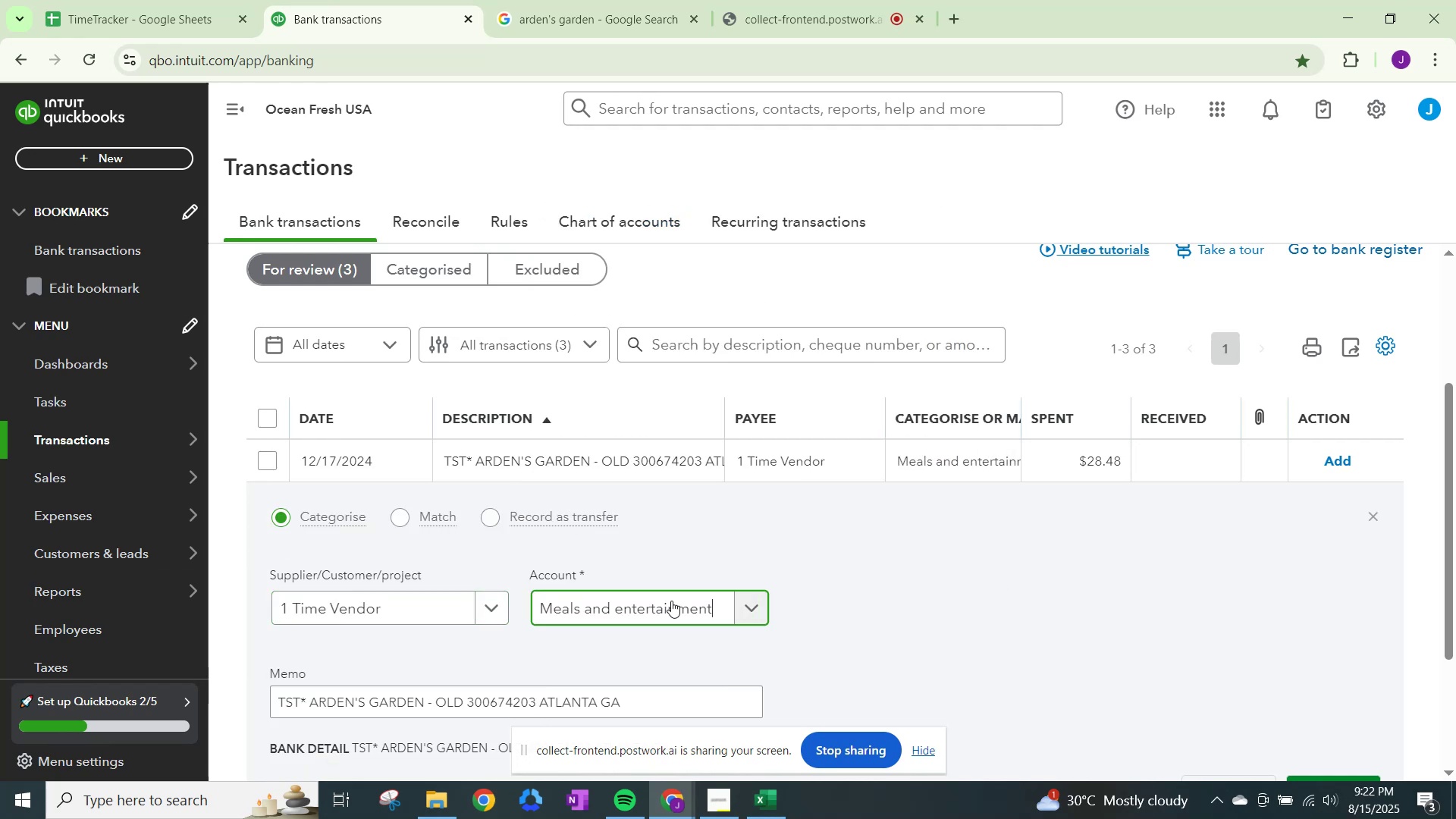 
scroll: coordinate [812, 558], scroll_direction: down, amount: 2.0
 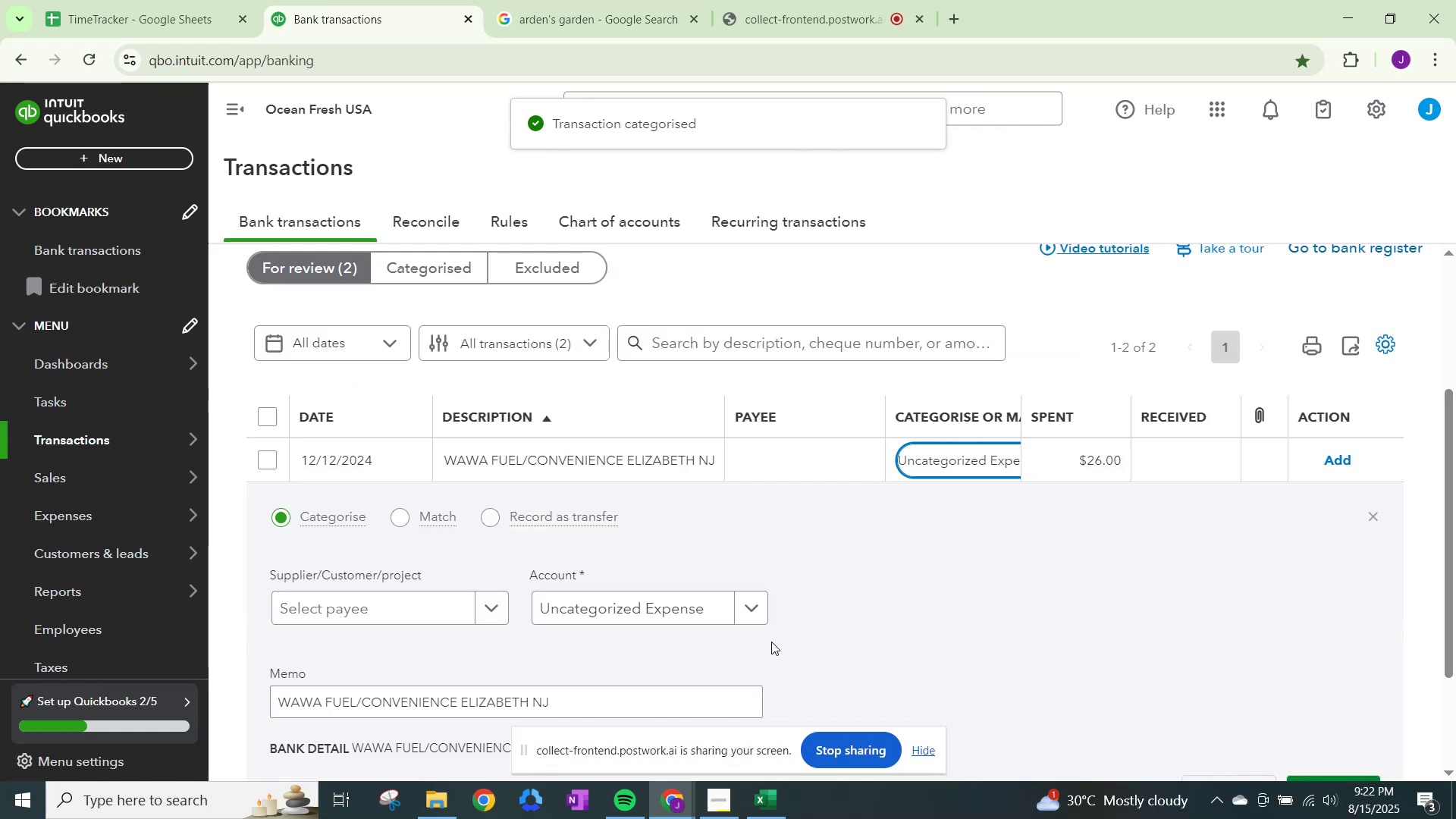 
left_click([446, 619])
 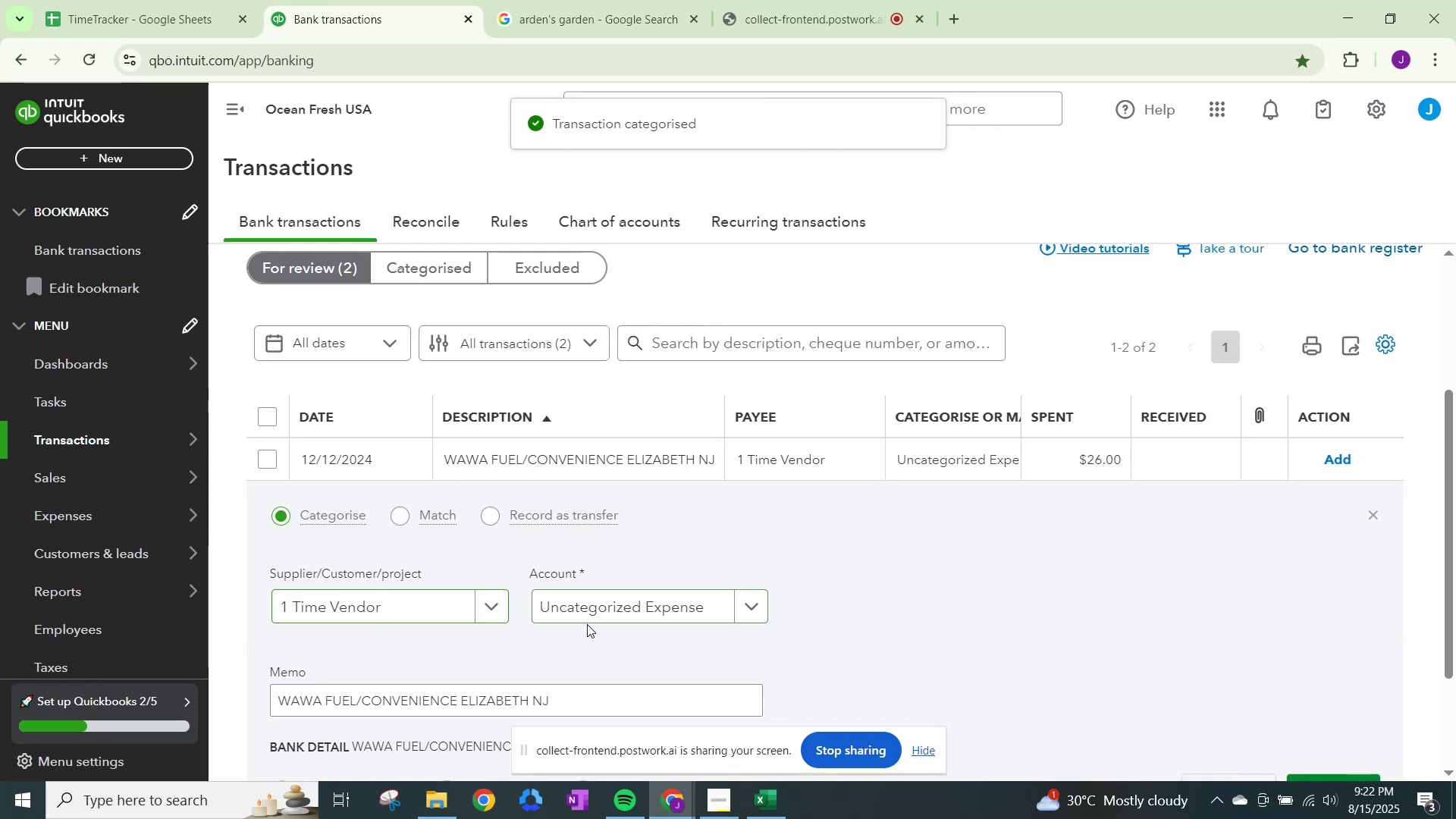 
double_click([602, 604])
 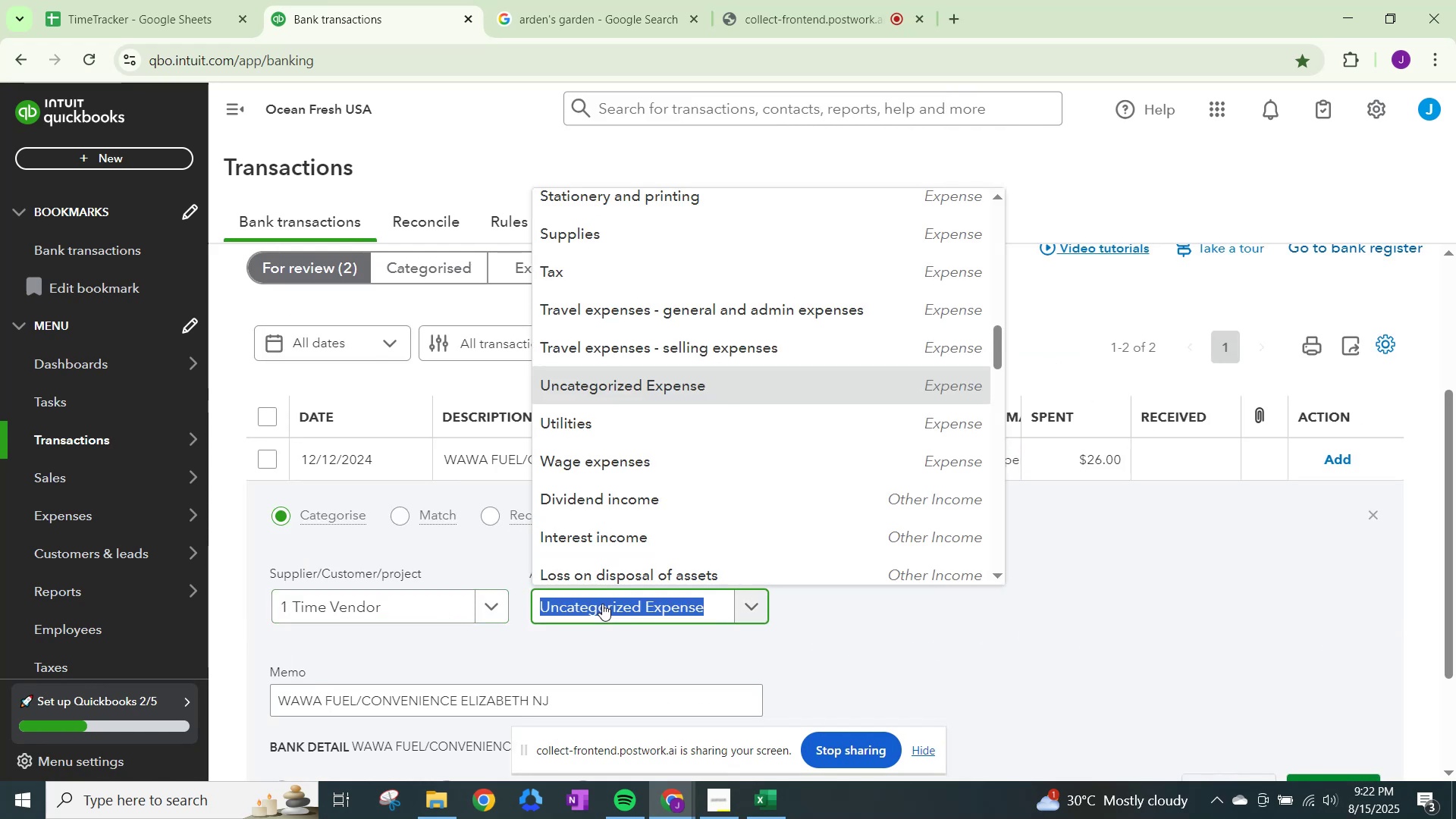 
type(fuel)
 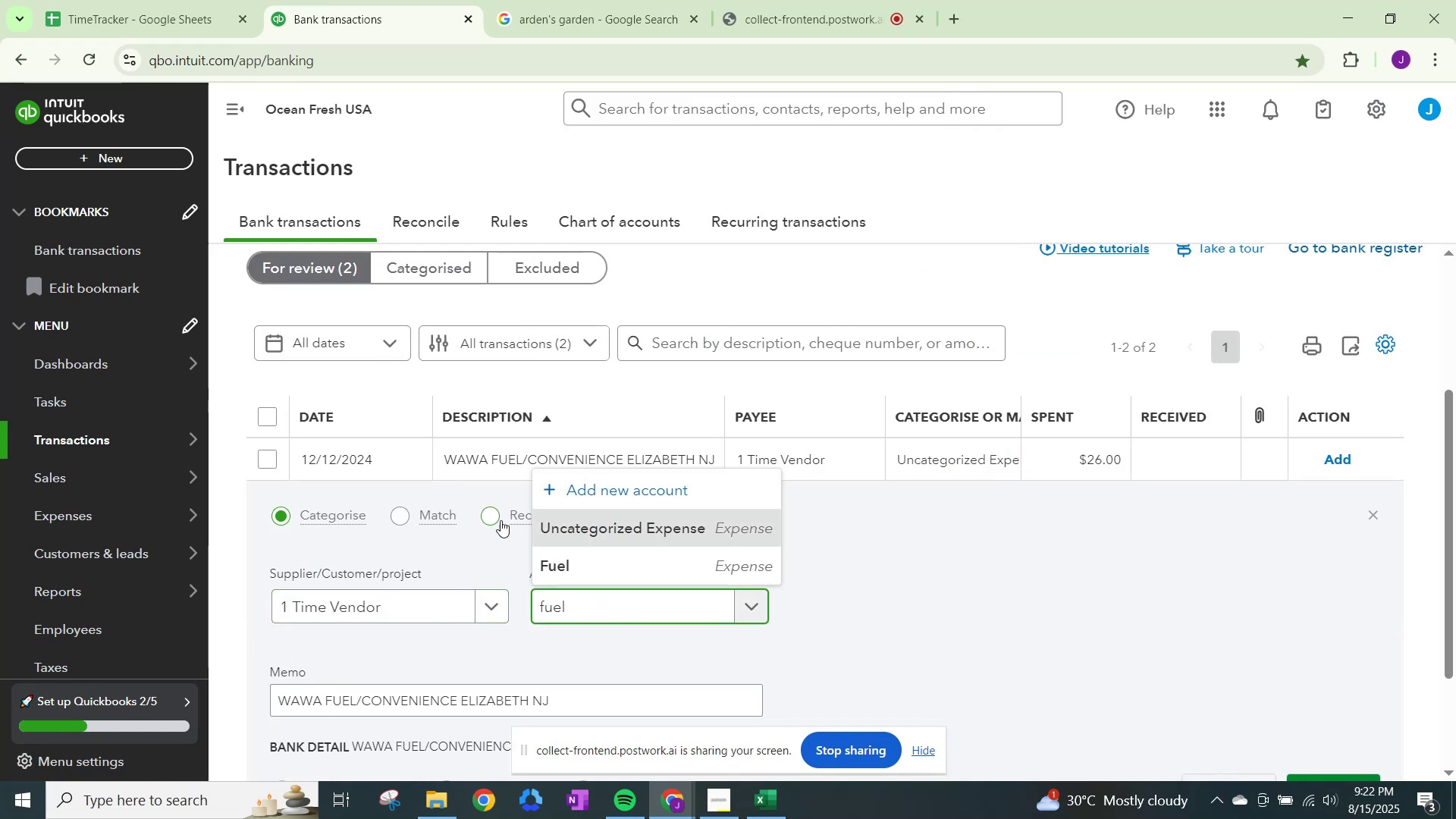 
left_click([566, 562])
 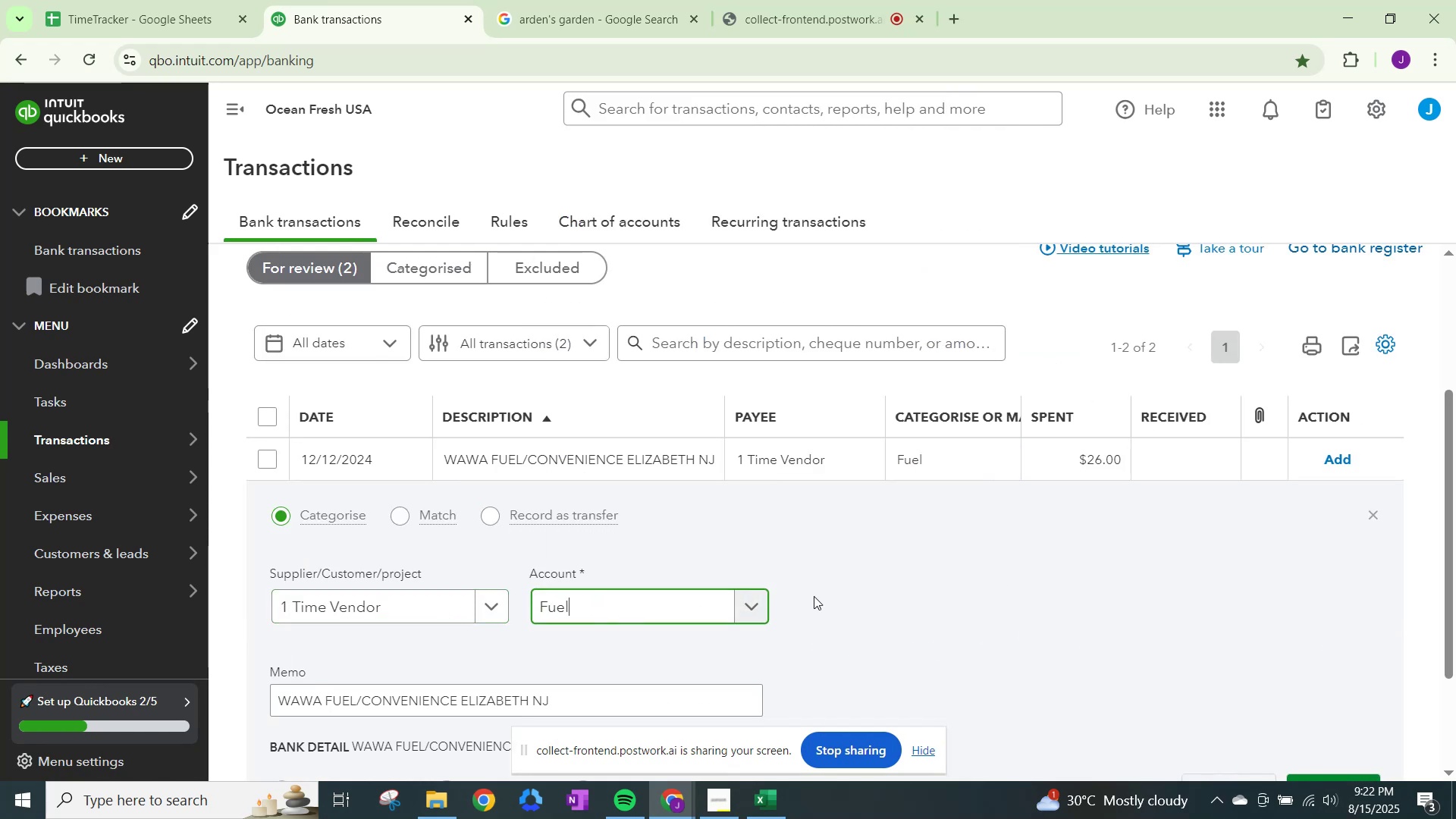 
scroll: coordinate [982, 644], scroll_direction: down, amount: 1.0
 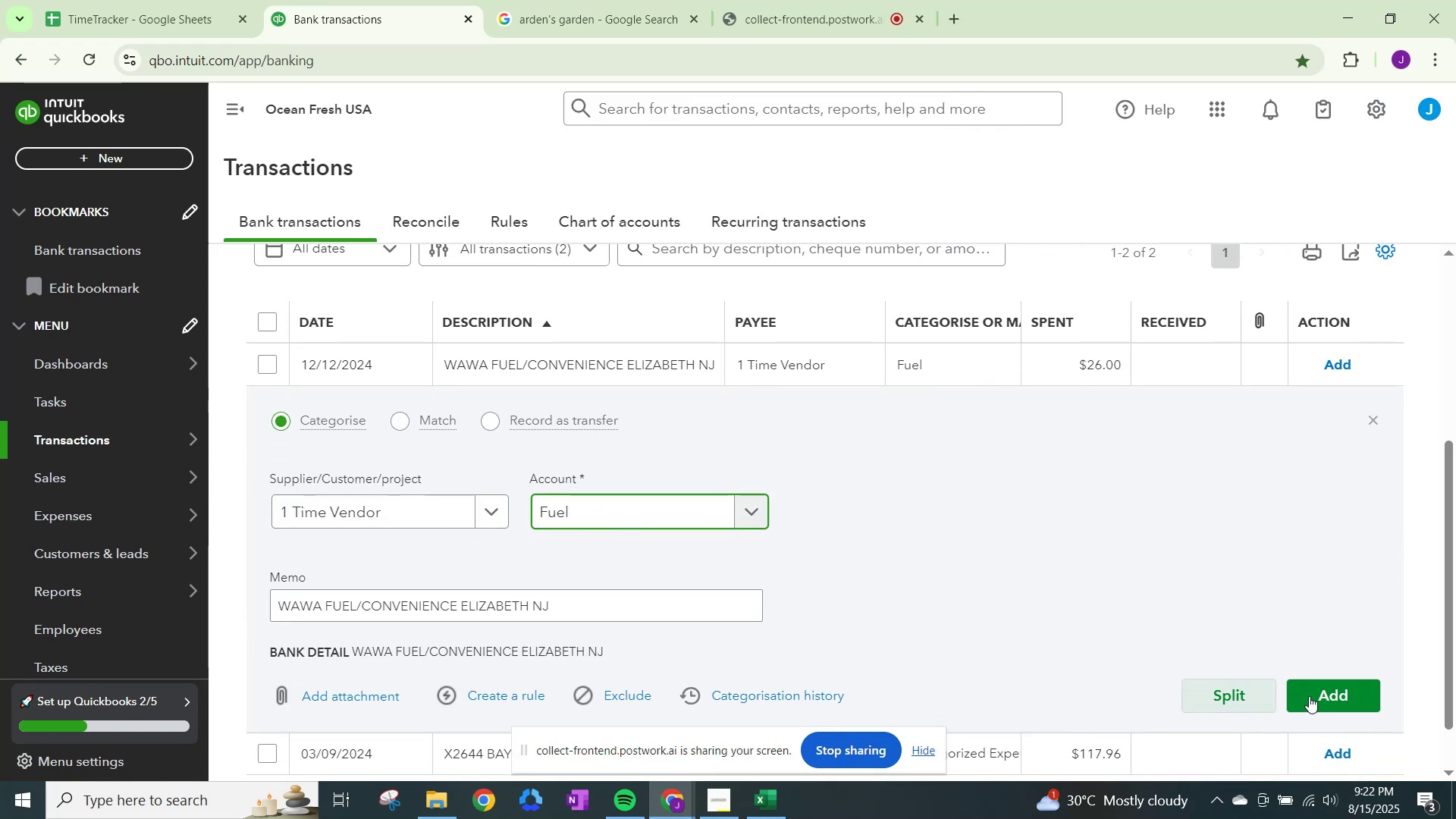 
left_click([1313, 690])
 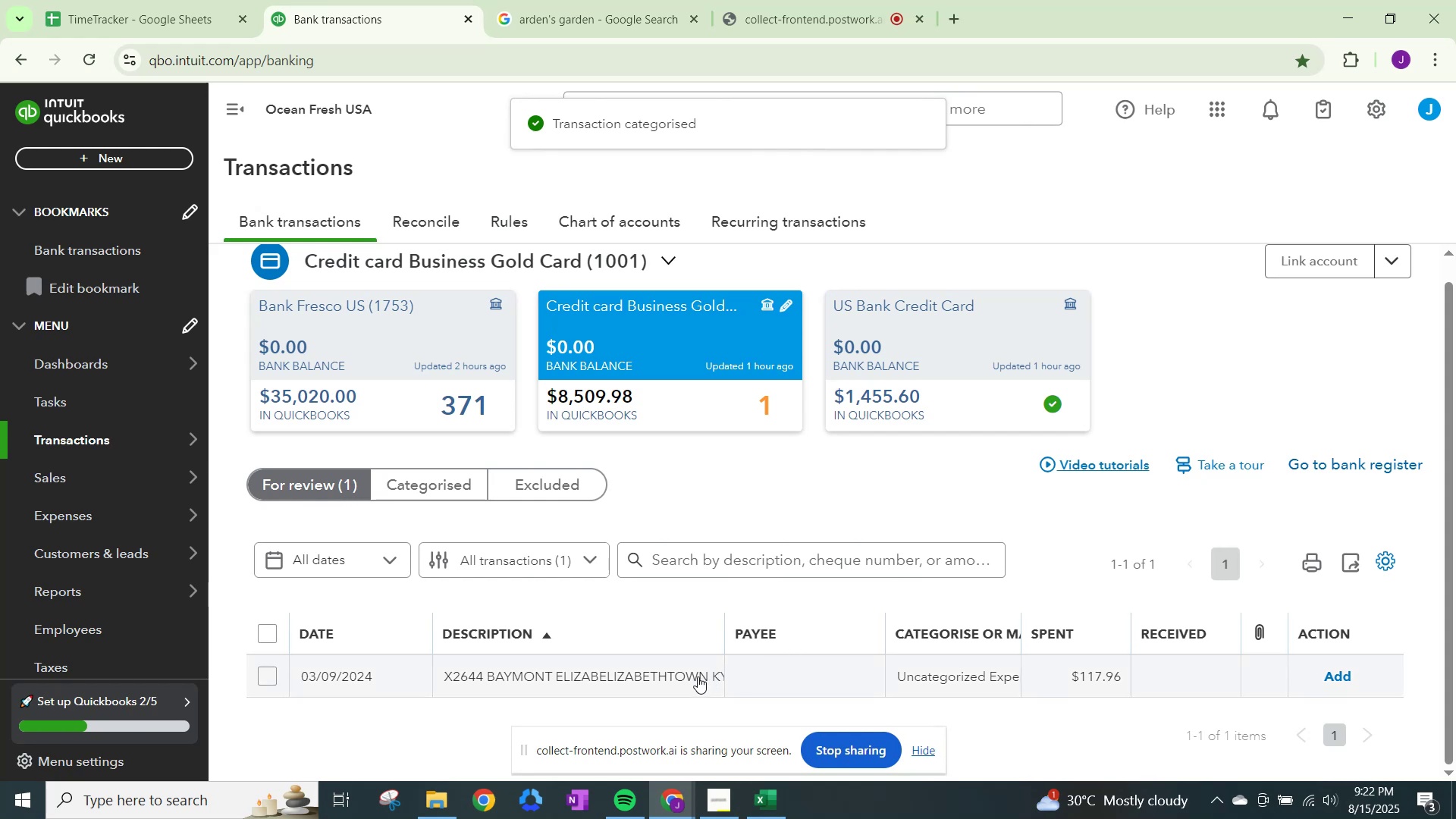 
left_click([877, 674])
 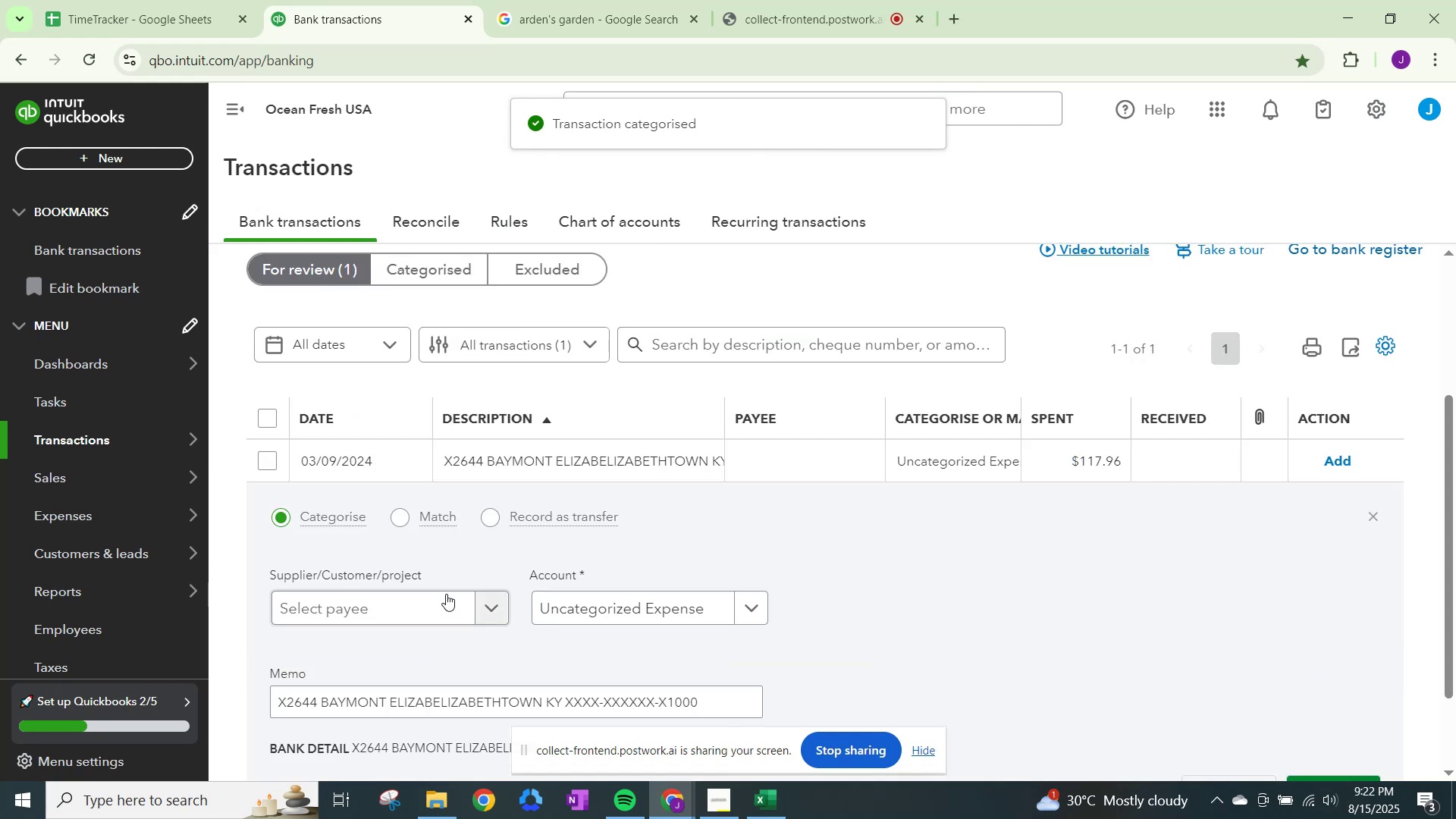 
left_click([447, 595])
 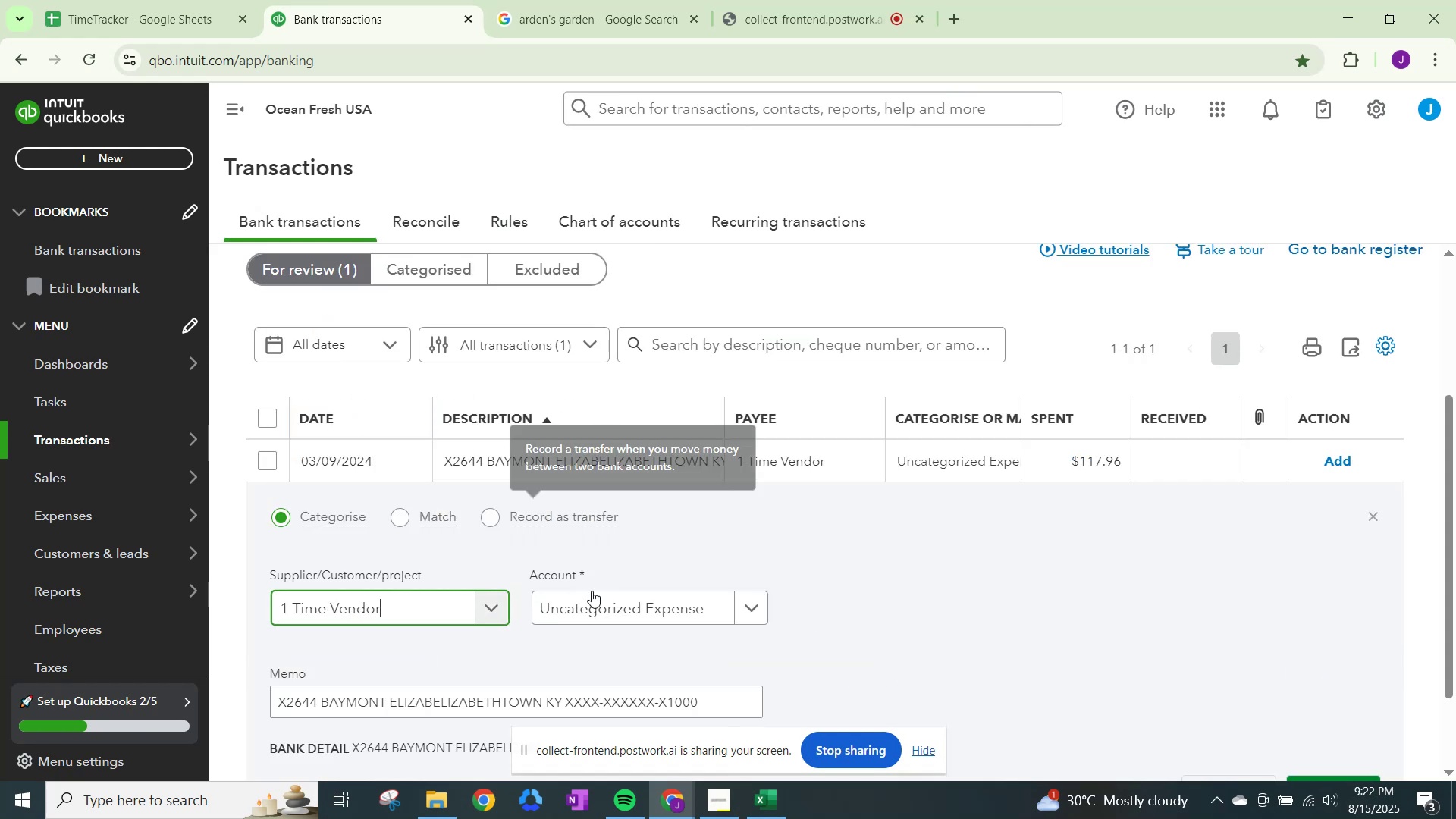 
left_click([624, 613])
 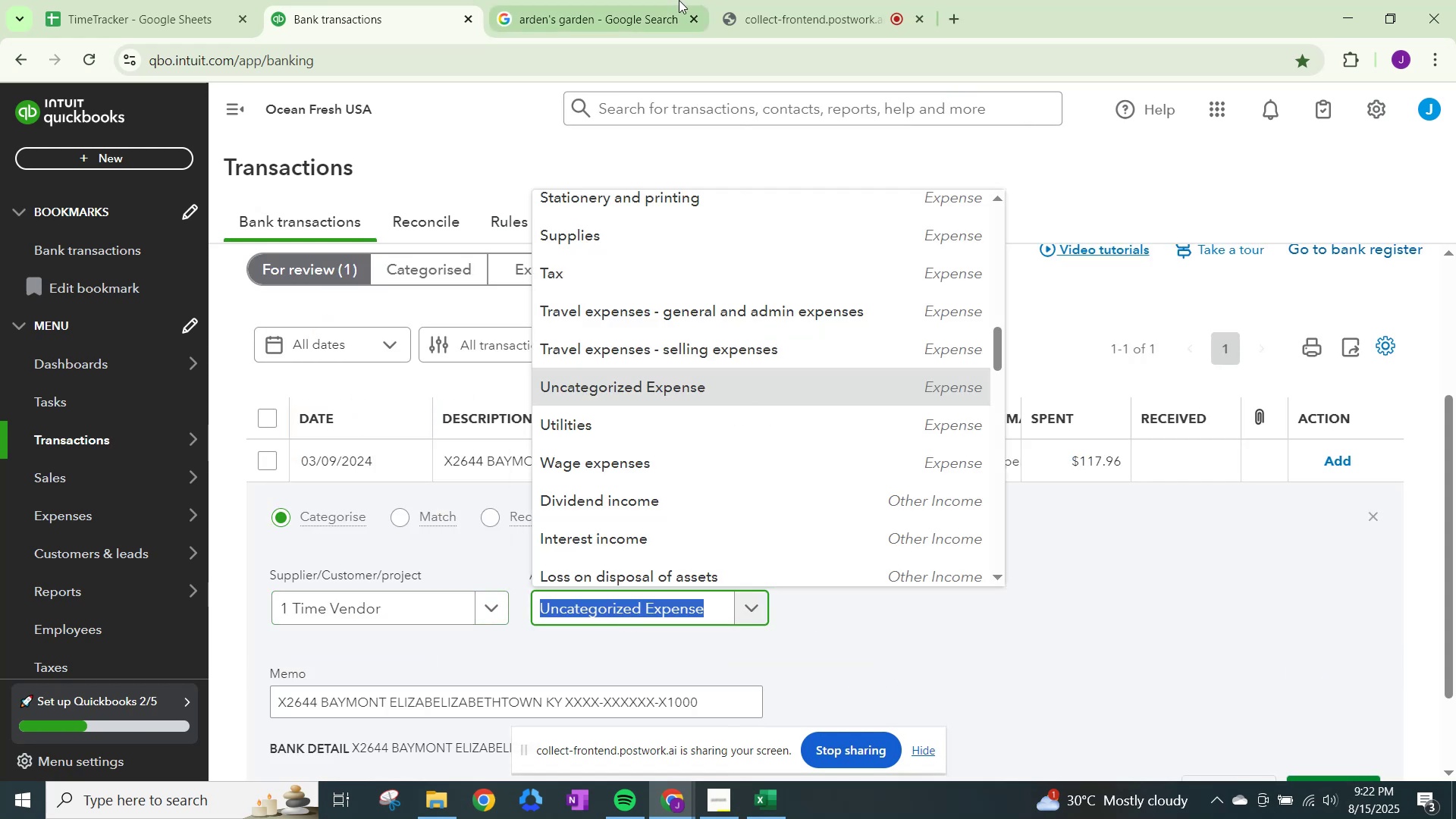 
left_click([619, 0])
 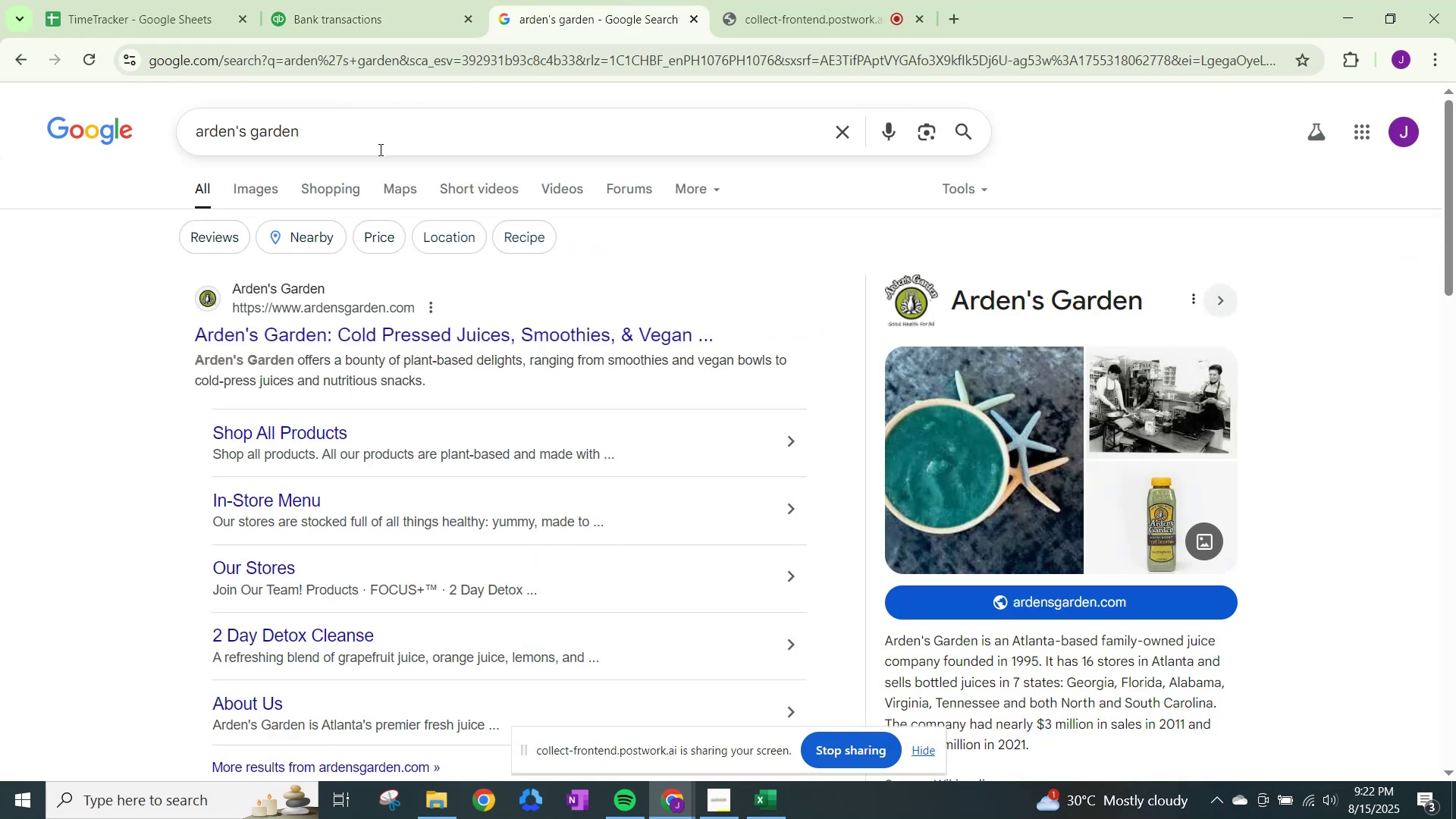 
left_click_drag(start_coordinate=[379, 149], to_coordinate=[0, 121])
 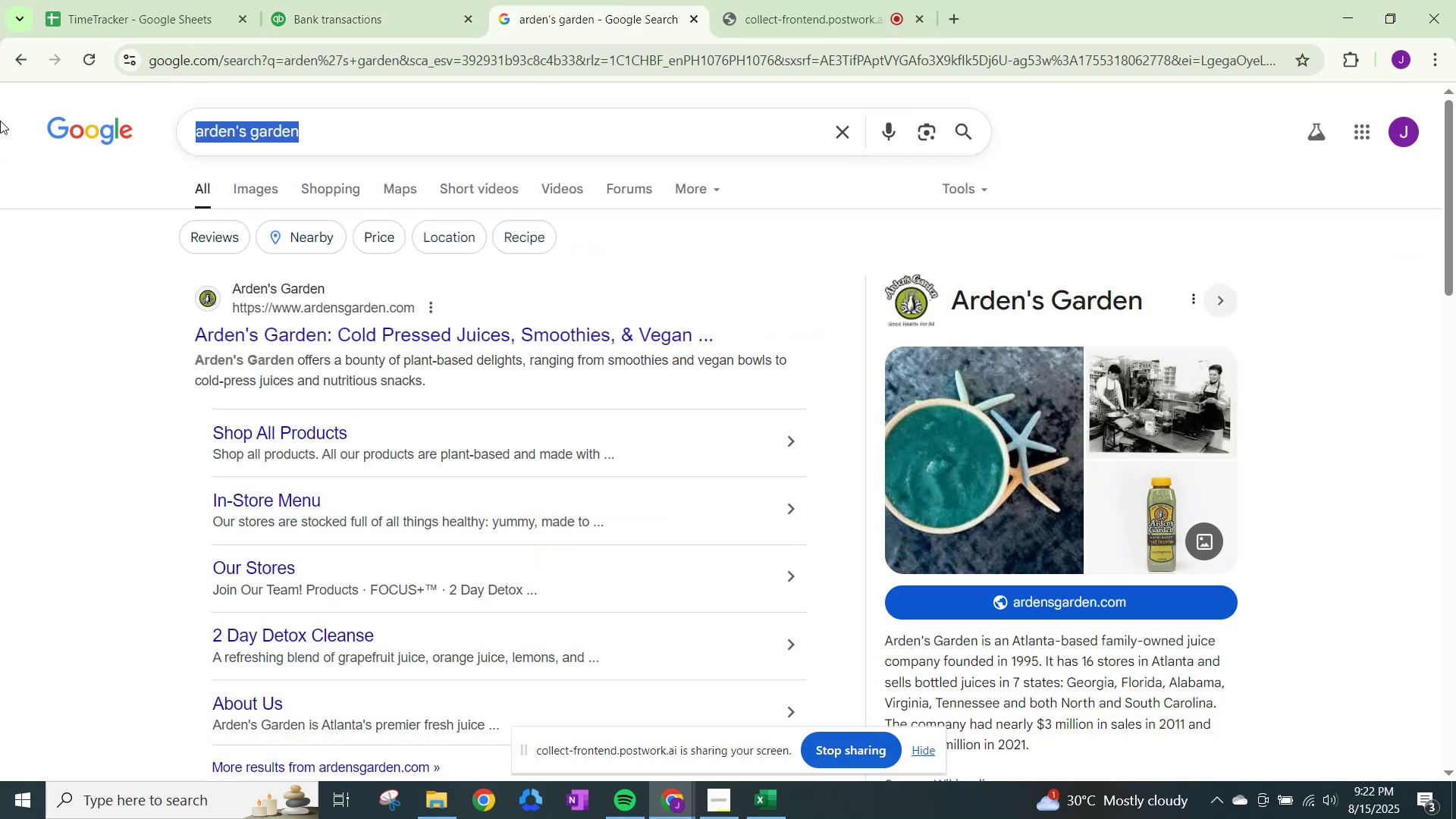 
type(baymnt)
 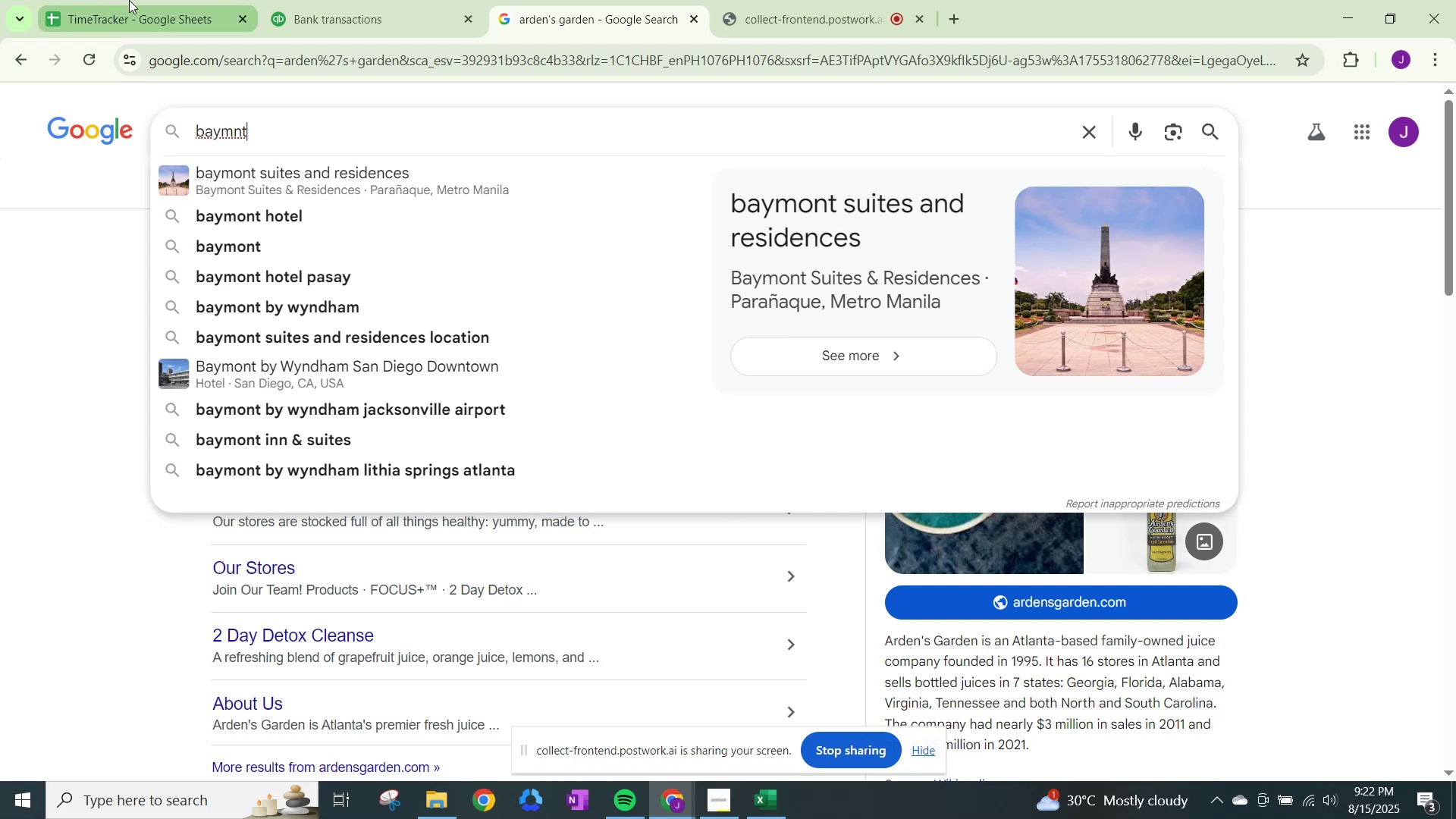 
left_click([356, 0])
 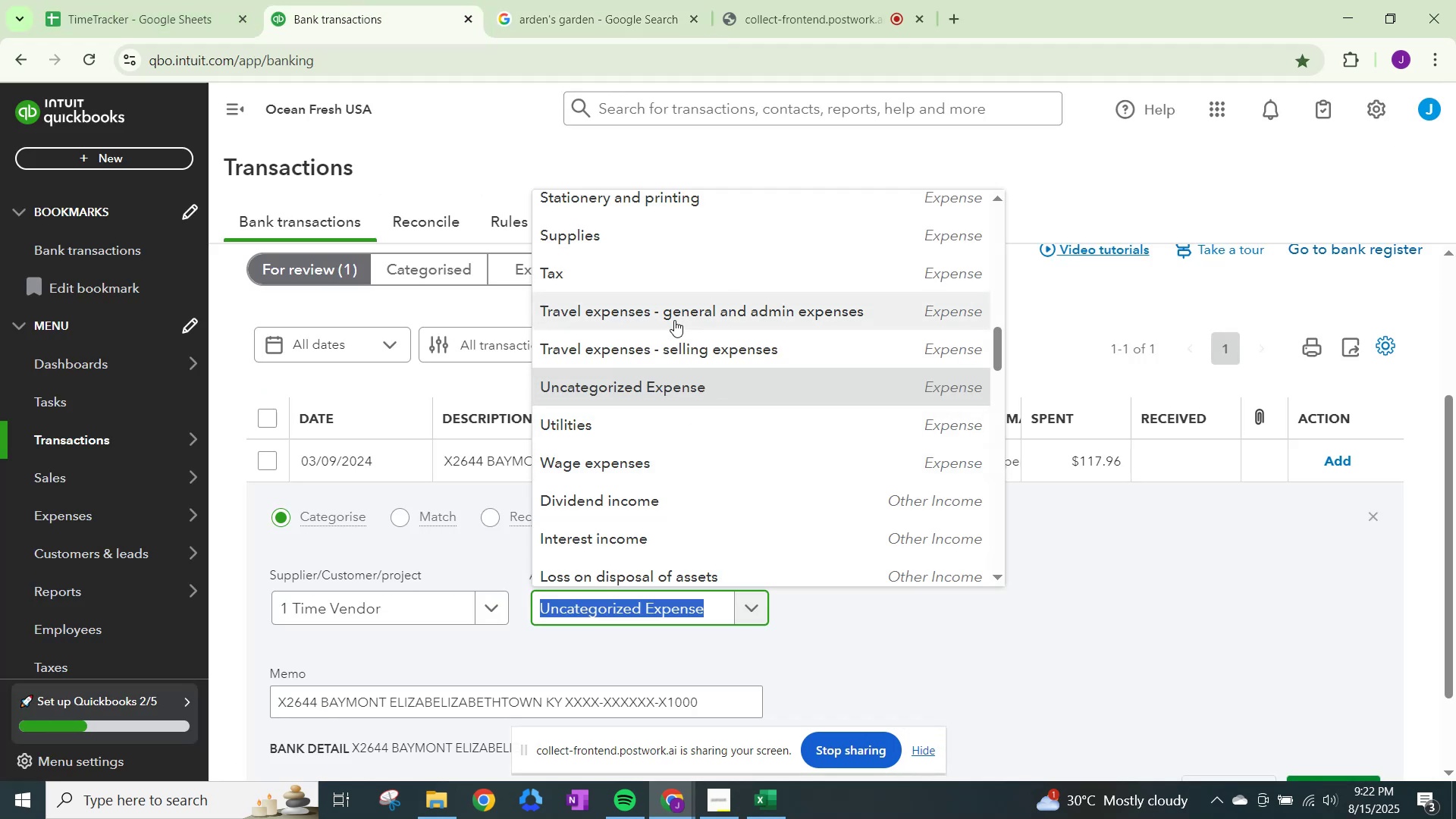 
left_click([674, 318])
 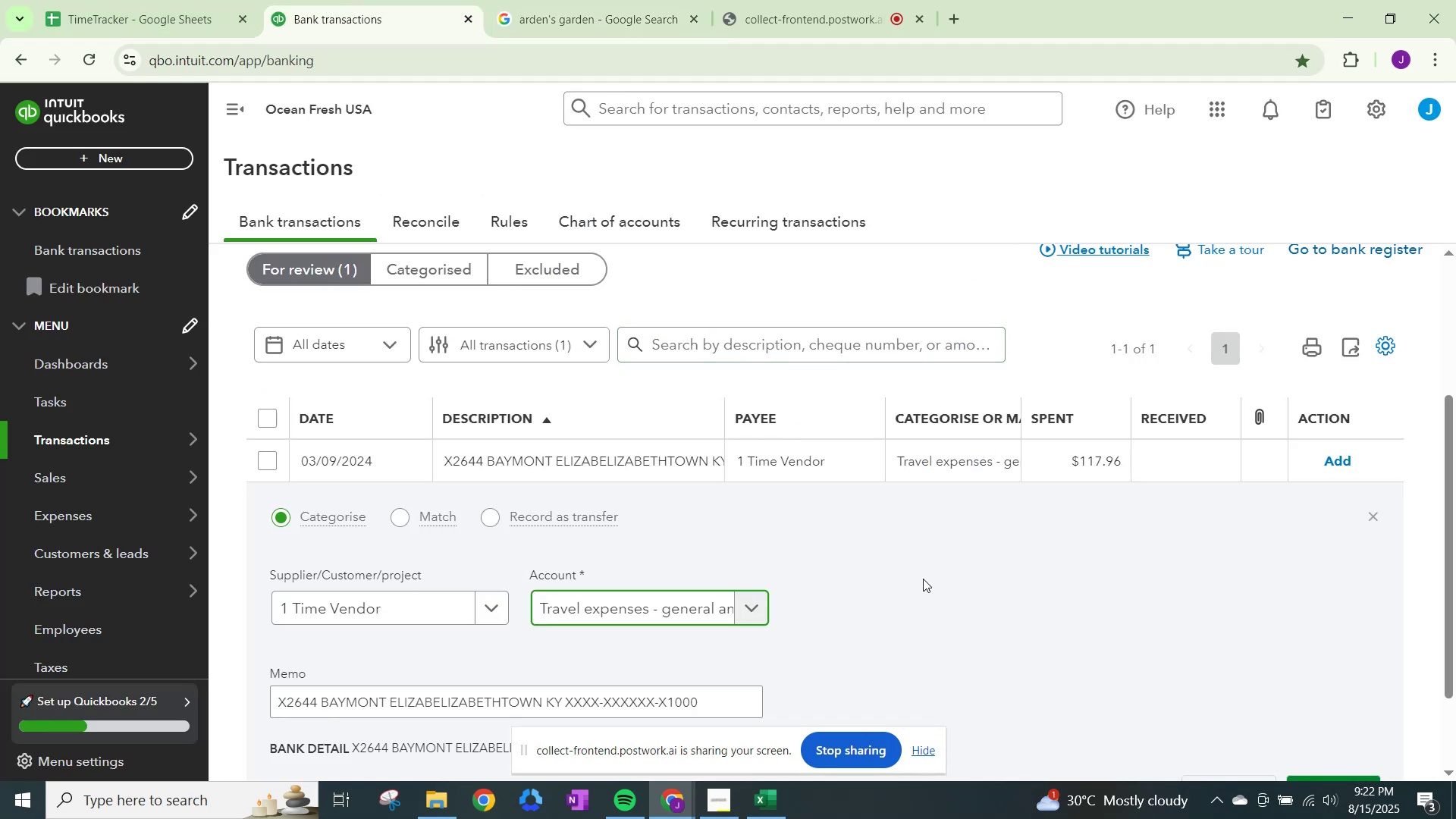 
scroll: coordinate [1155, 698], scroll_direction: down, amount: 2.0
 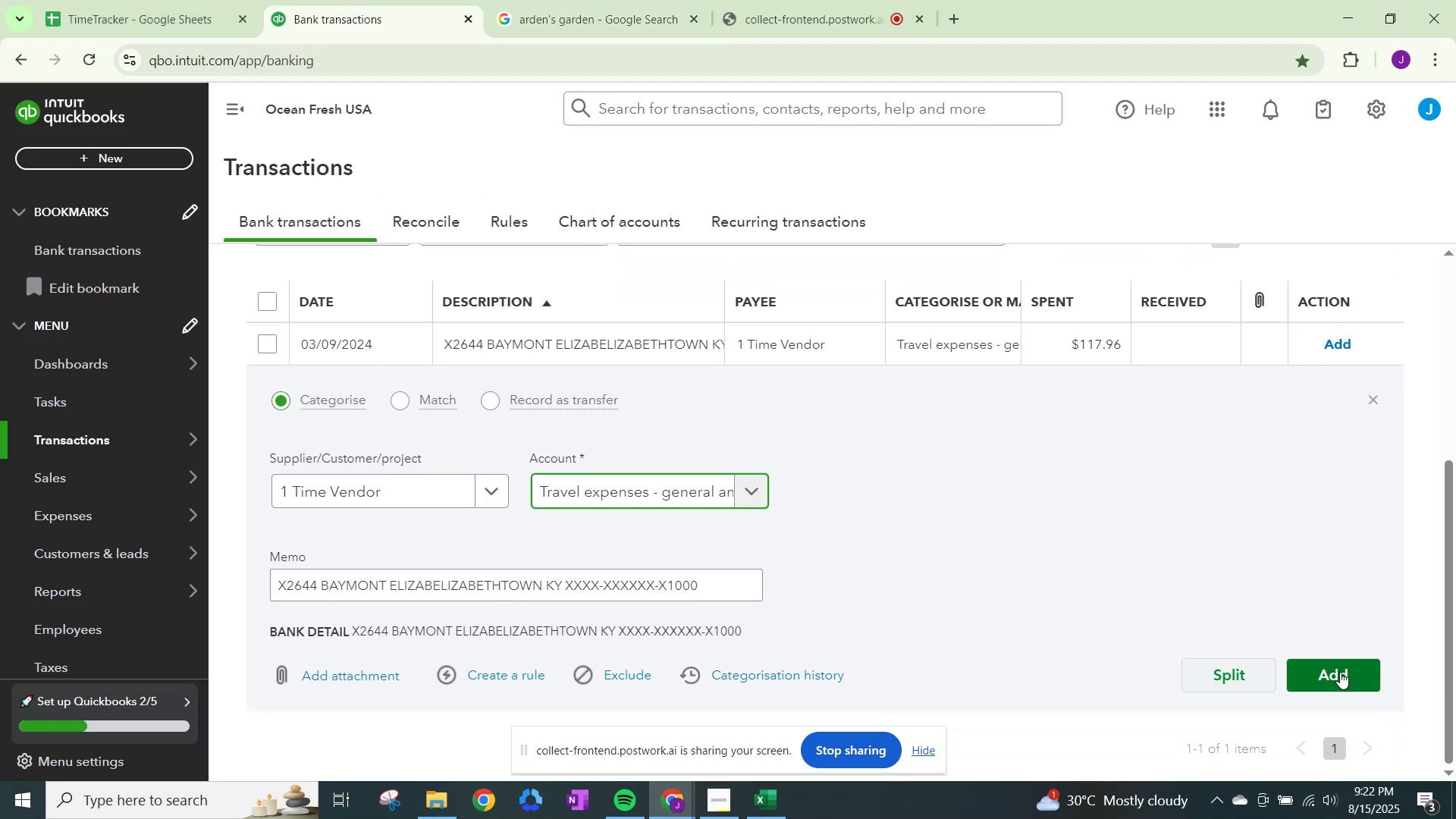 
left_click([1345, 658])
 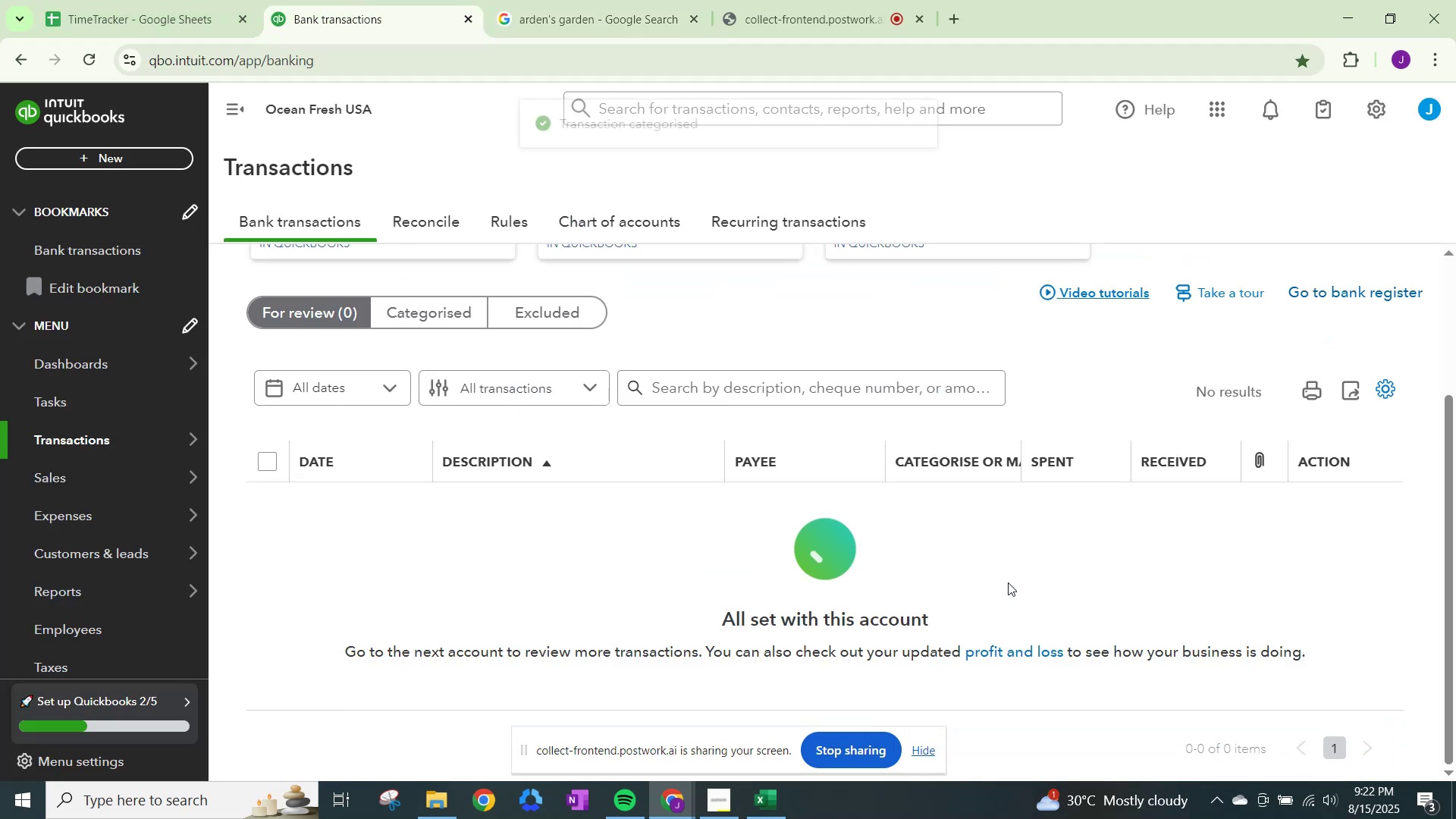 
scroll: coordinate [1000, 577], scroll_direction: up, amount: 2.0
 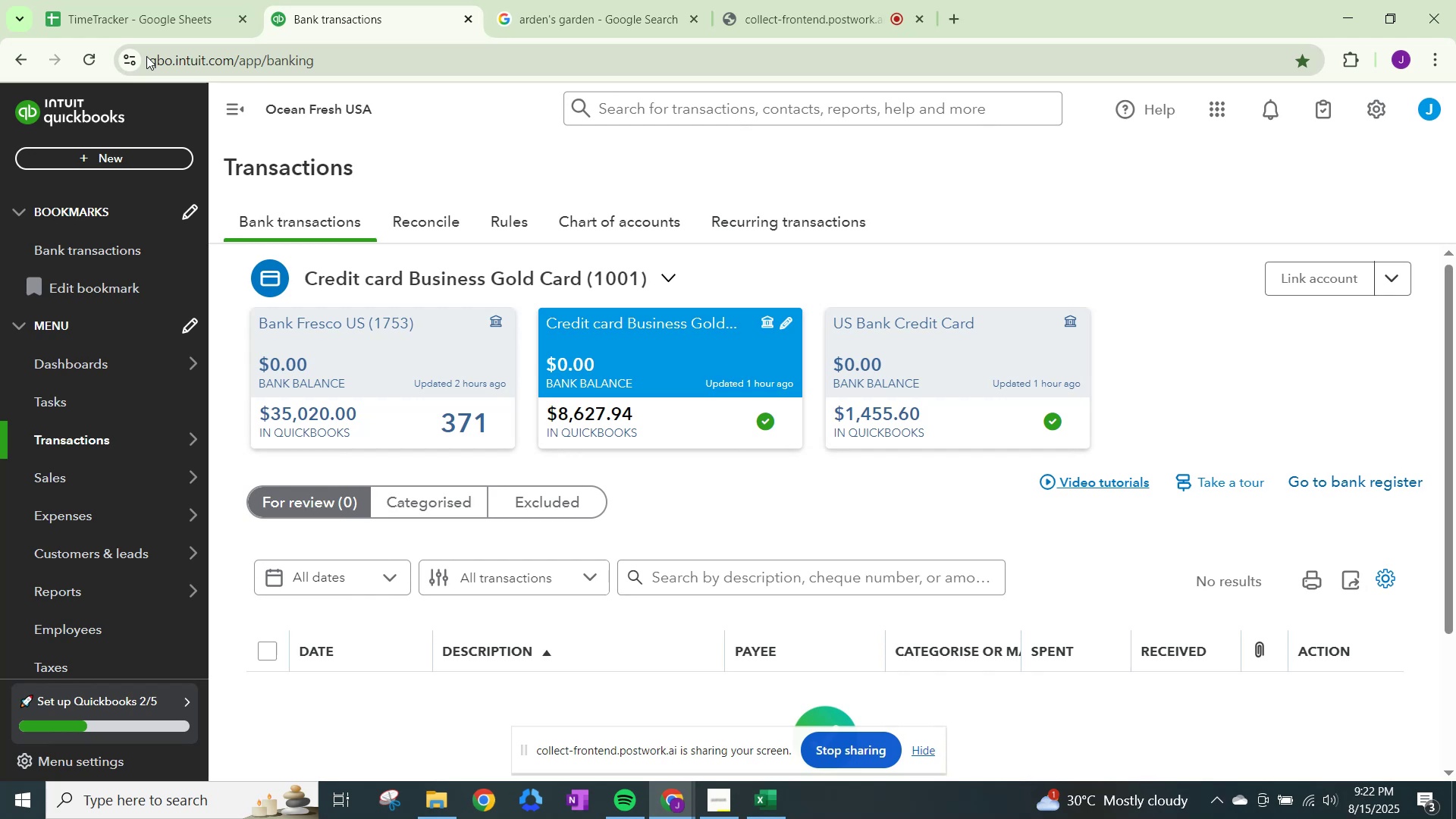 
wait(6.55)
 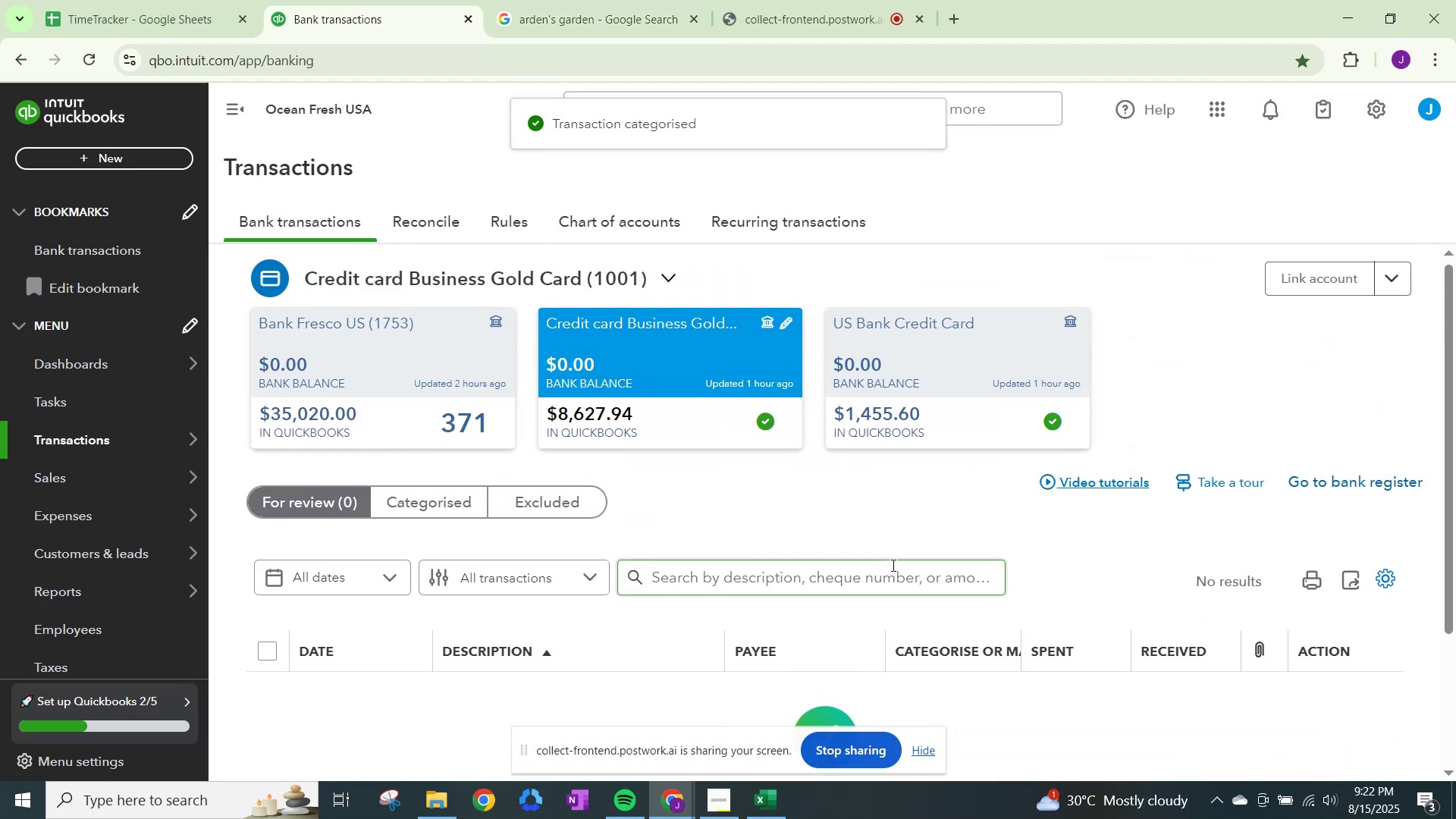 
left_click([775, 811])
 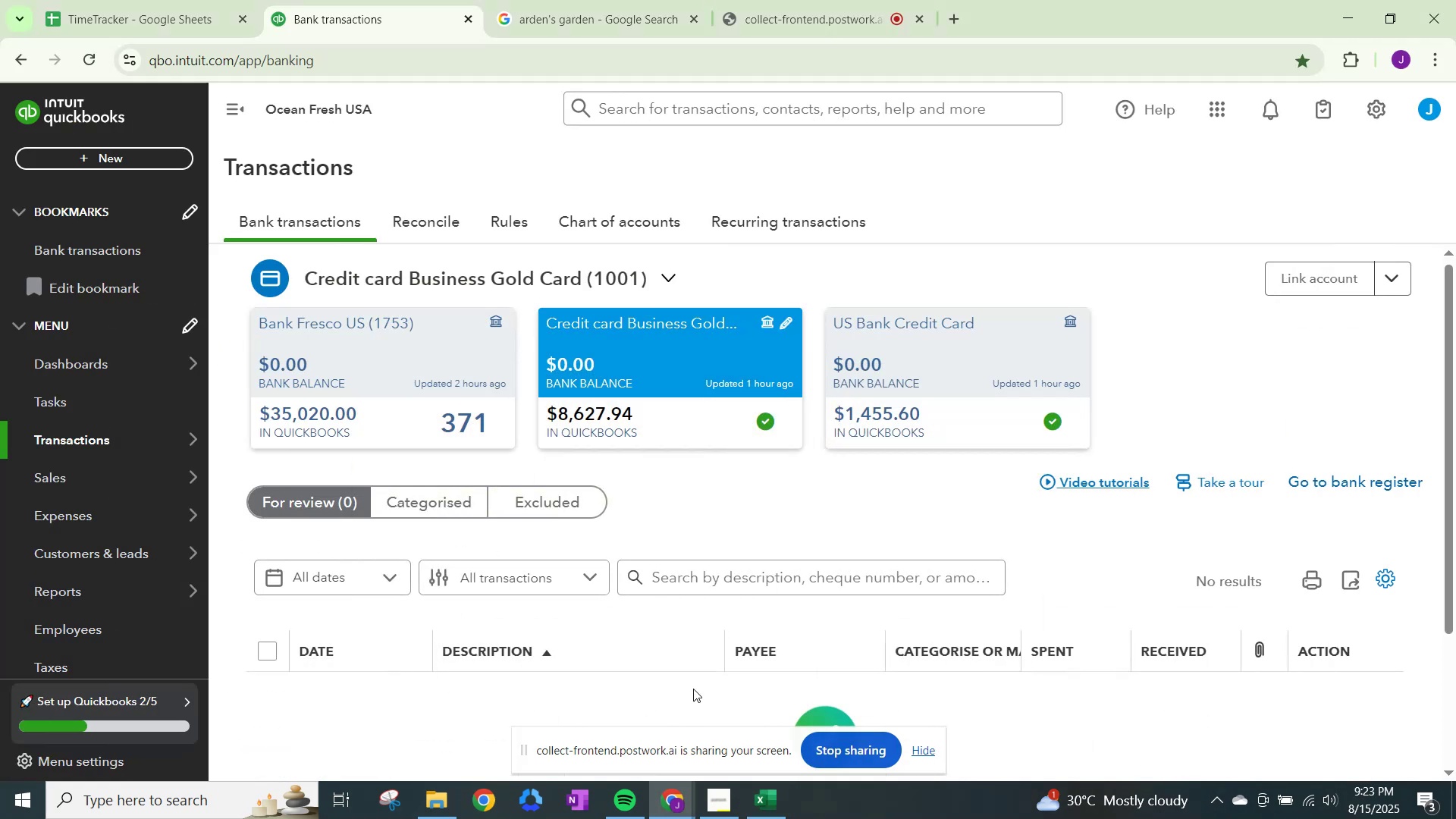 
mouse_move([685, 802])
 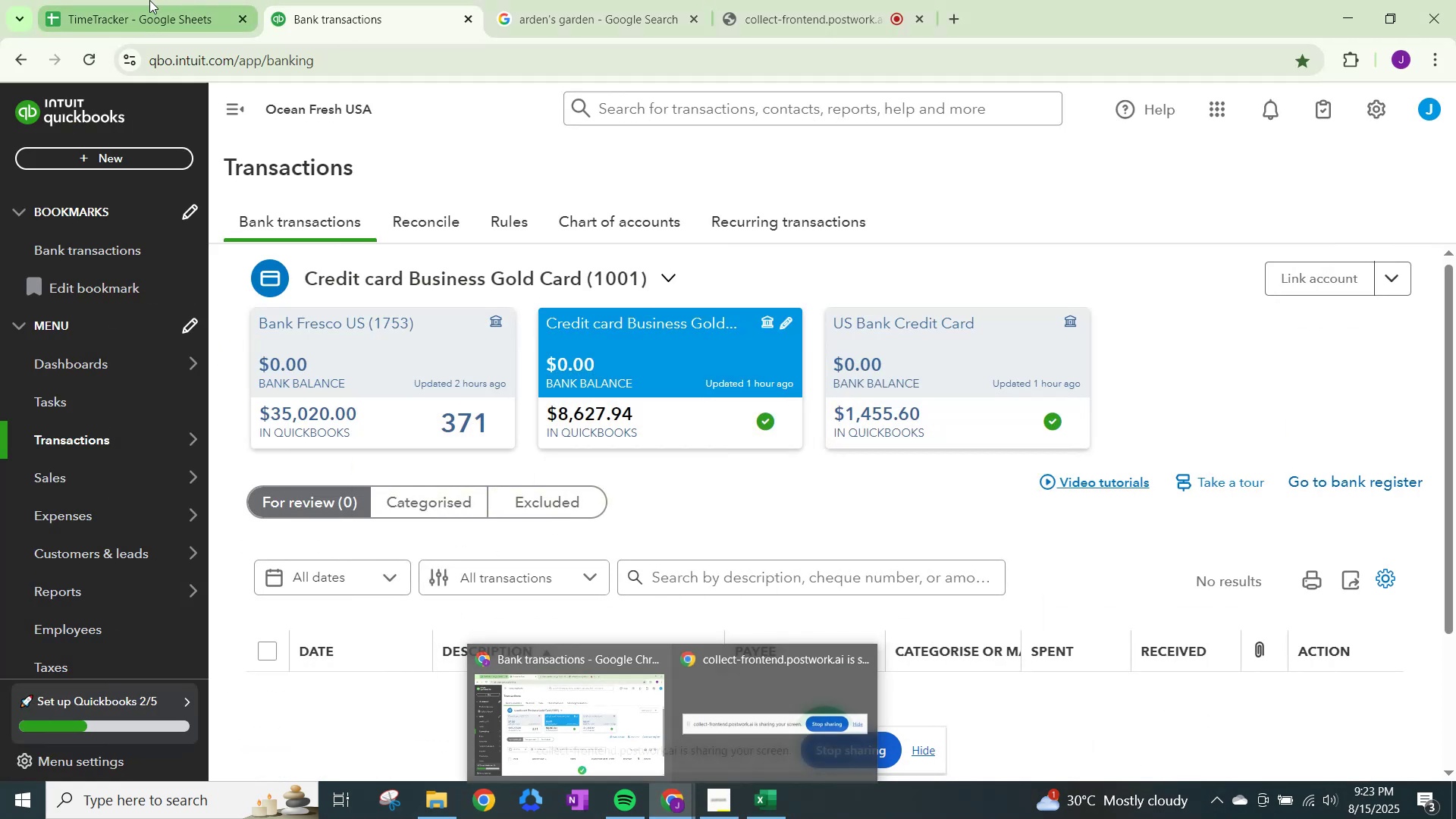 
left_click([149, 0])
 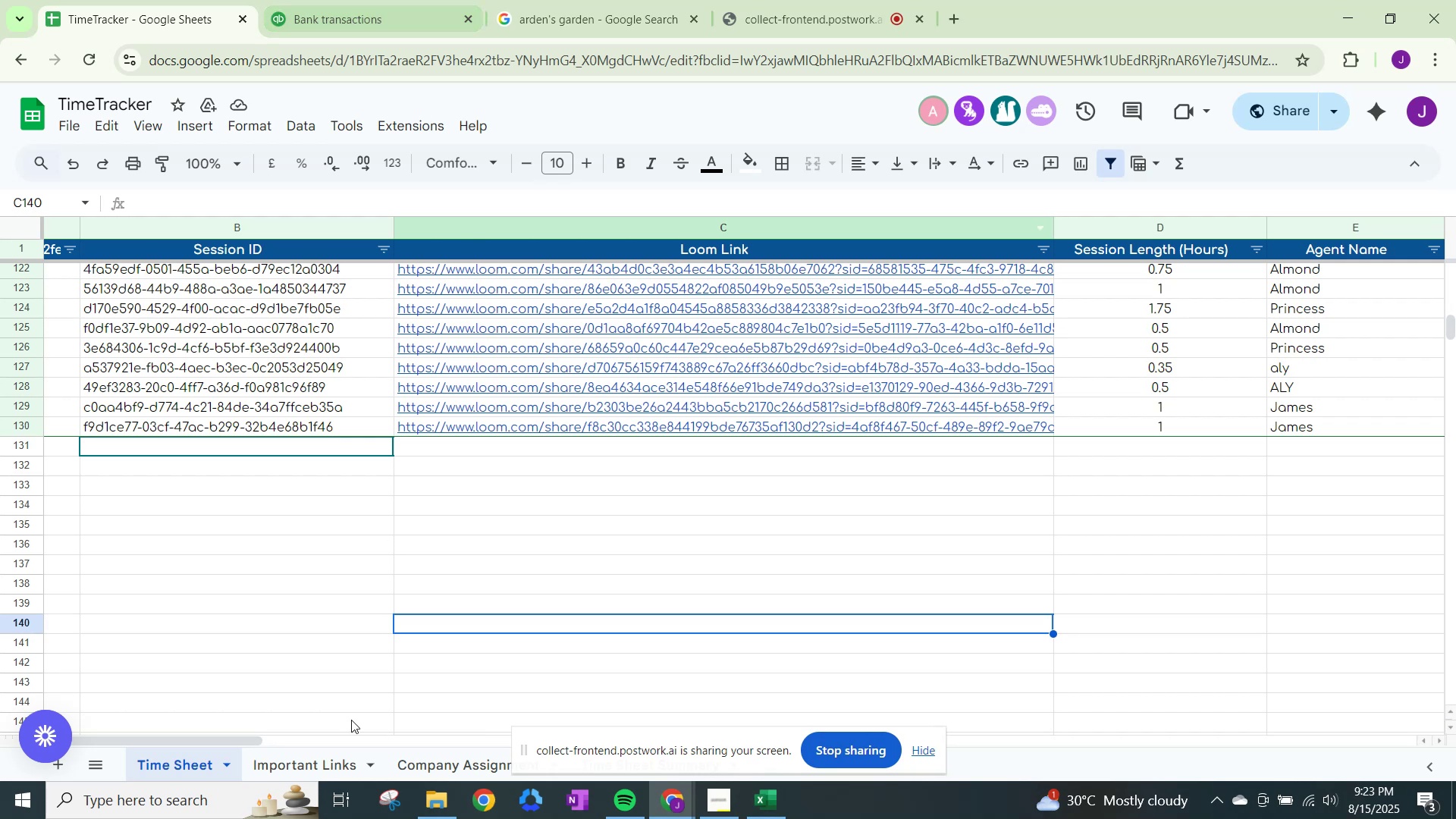 
left_click([438, 764])
 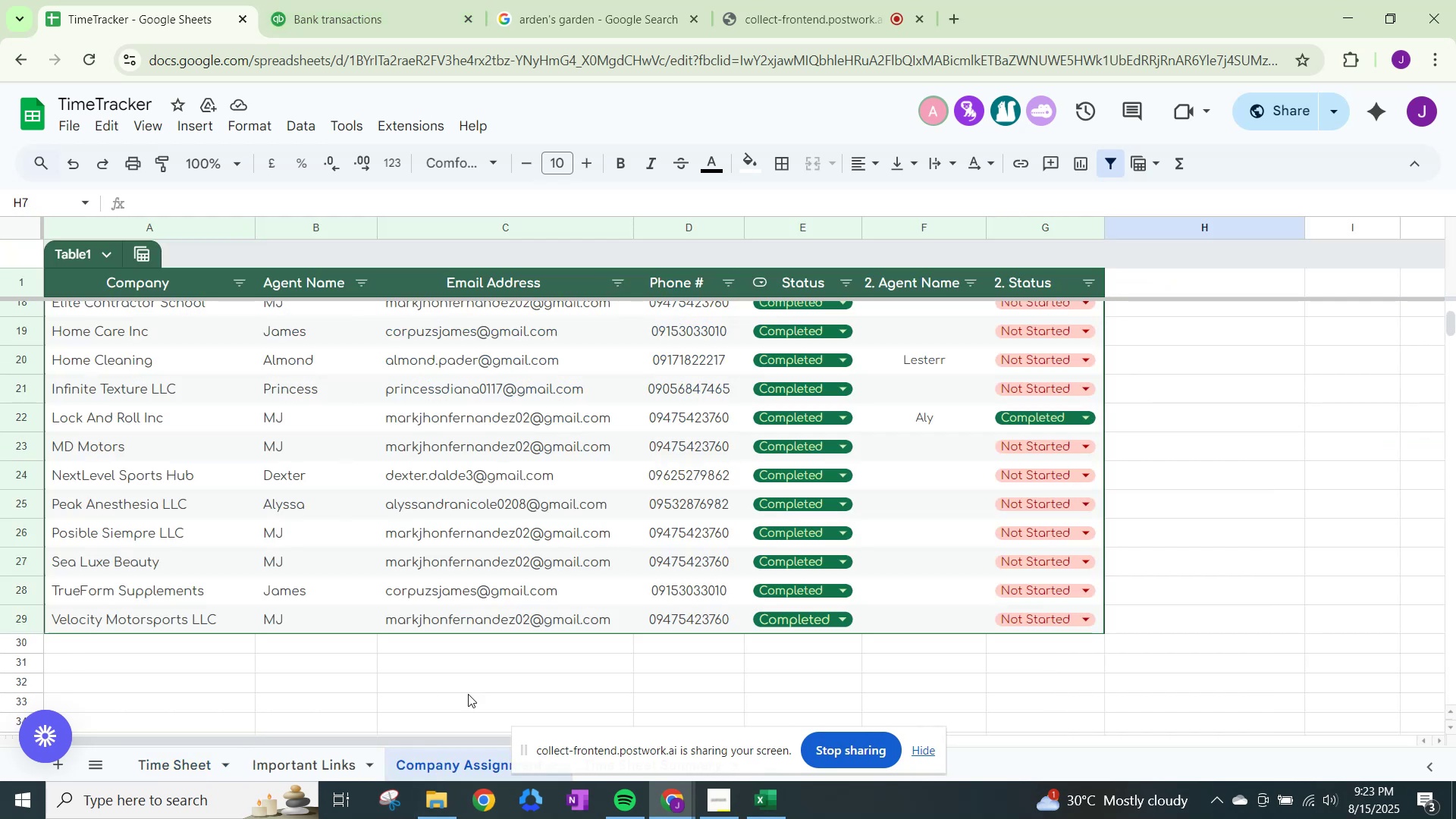 
left_click([307, 767])
 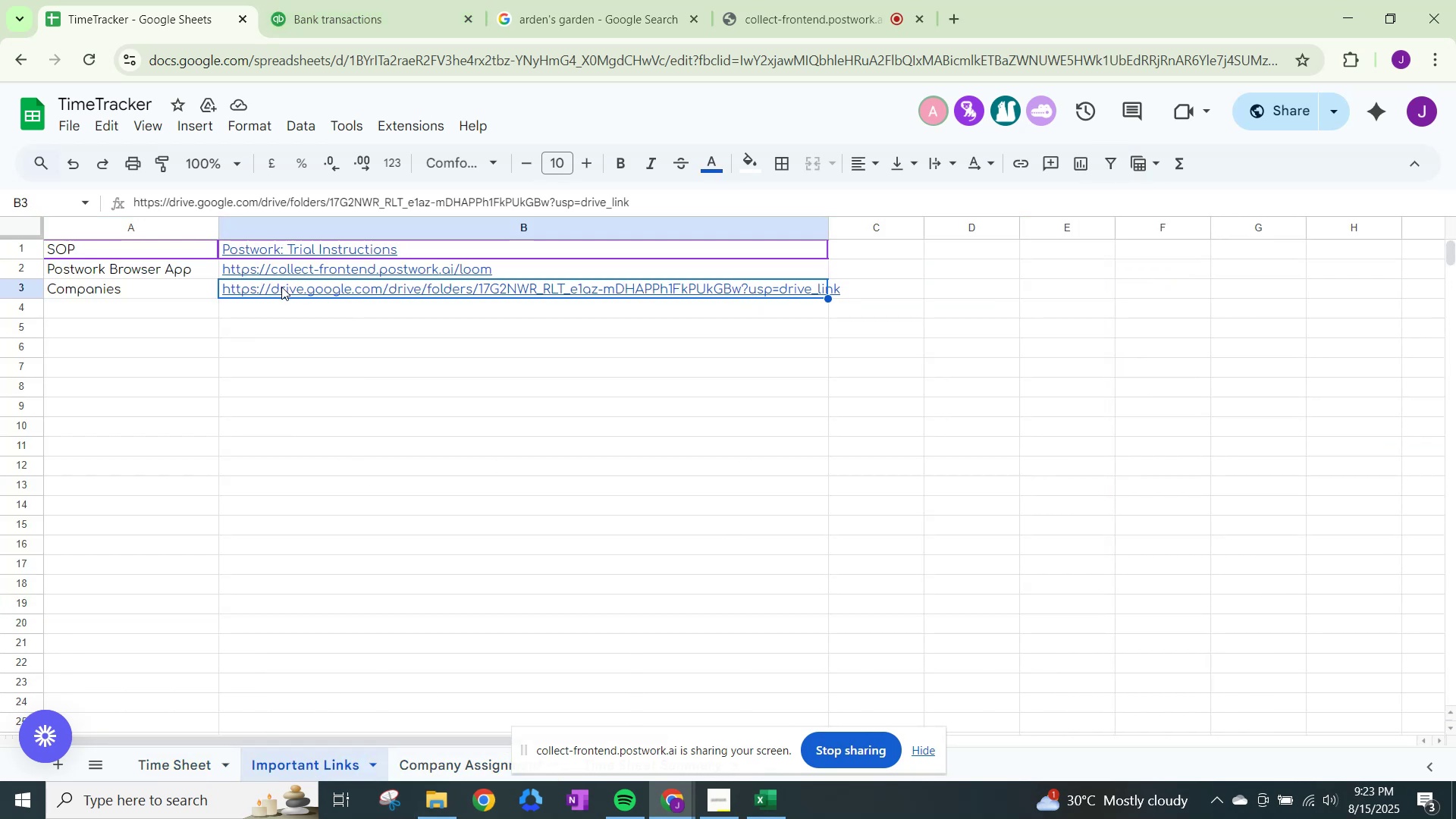 
double_click([281, 287])
 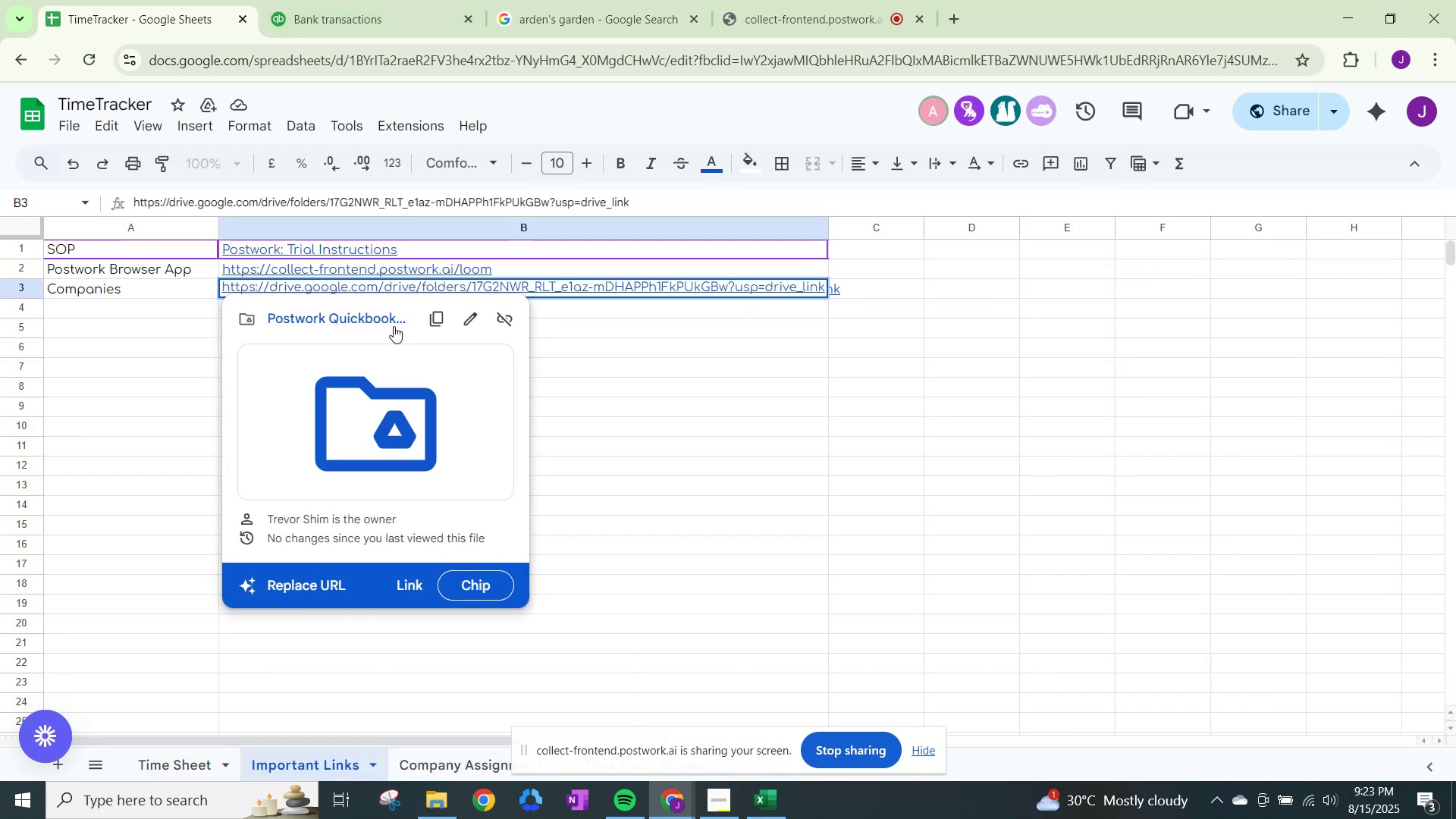 
left_click([394, 326])
 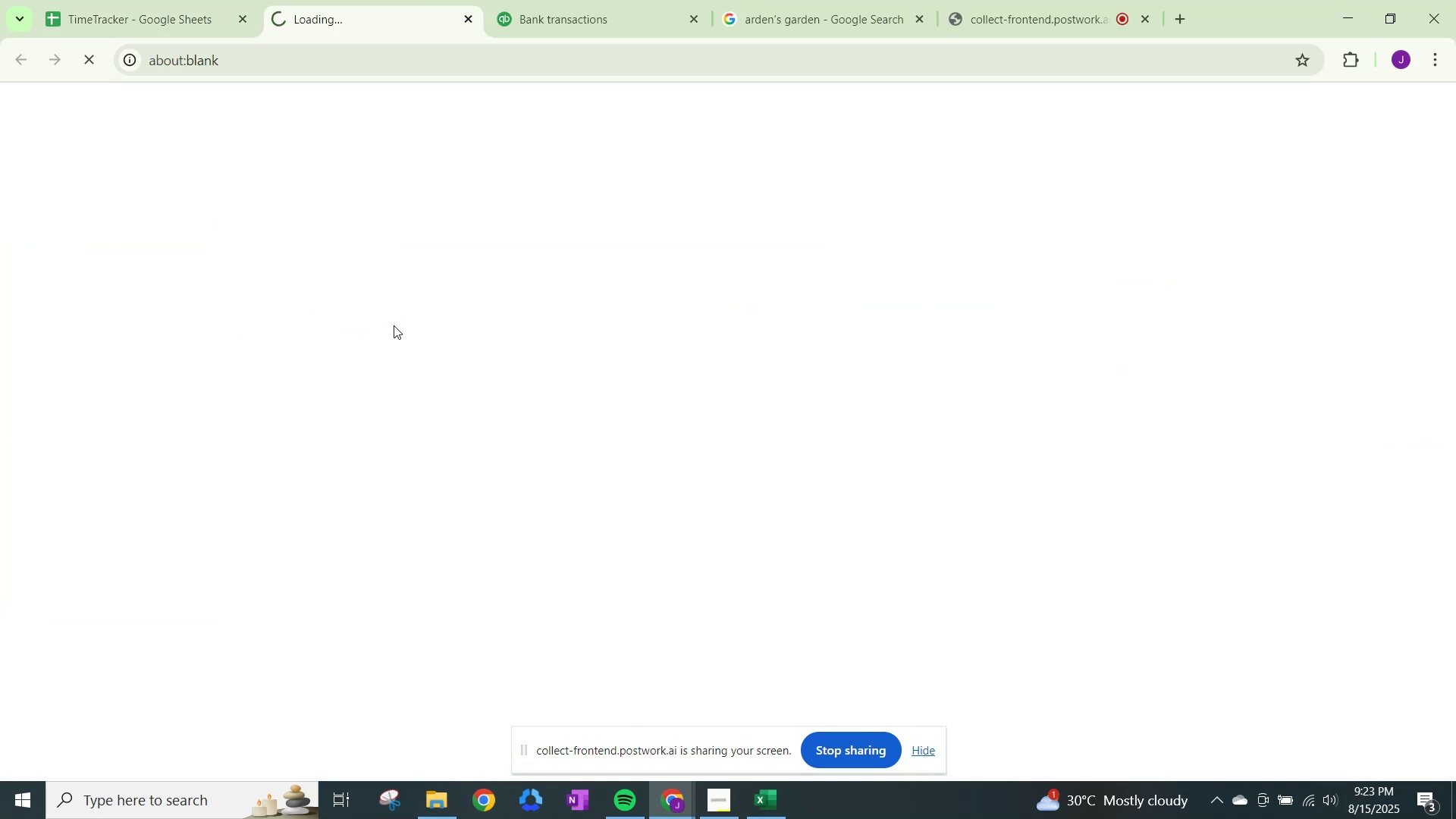 
mouse_move([265, 396])
 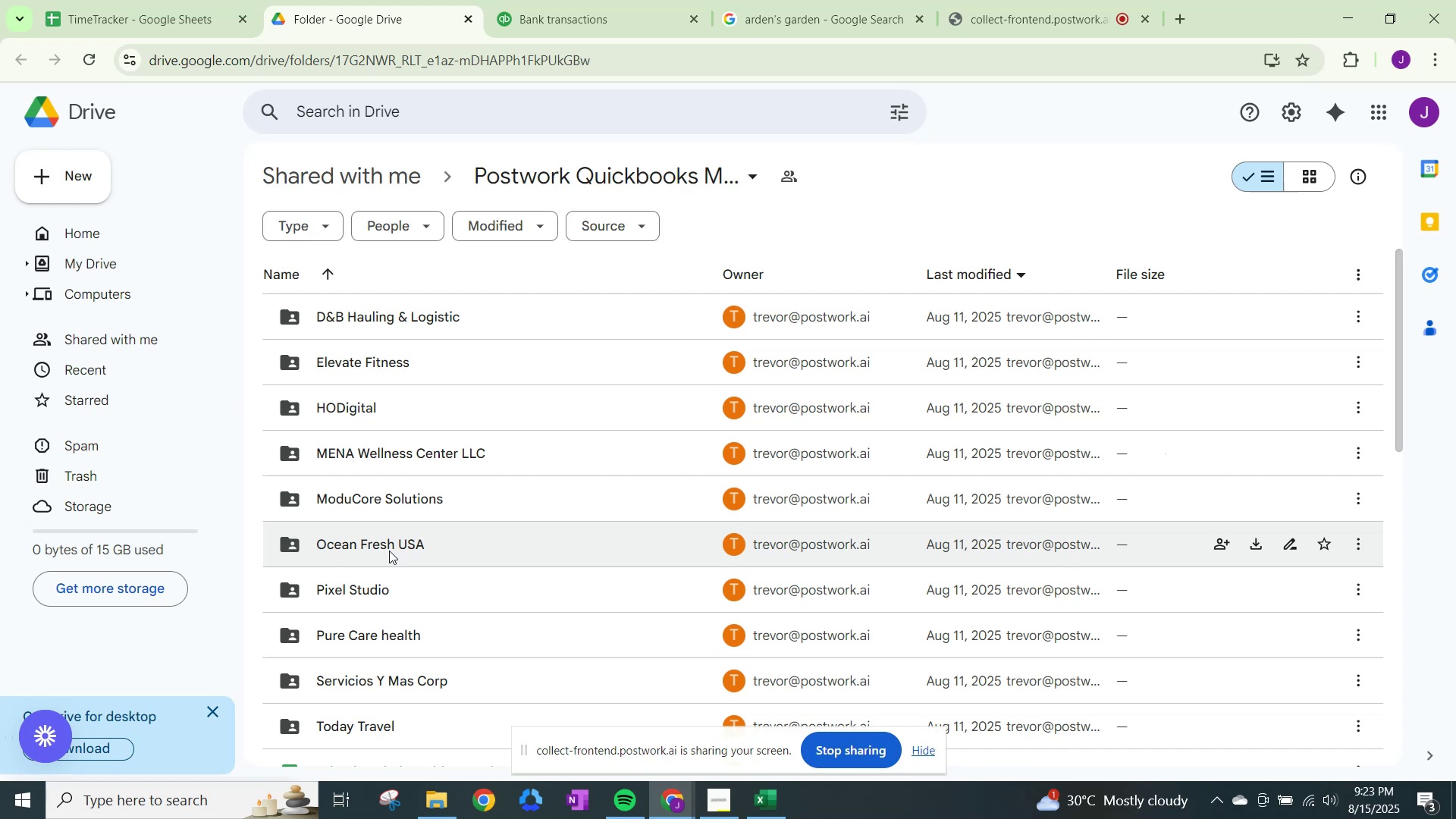 
double_click([391, 537])
 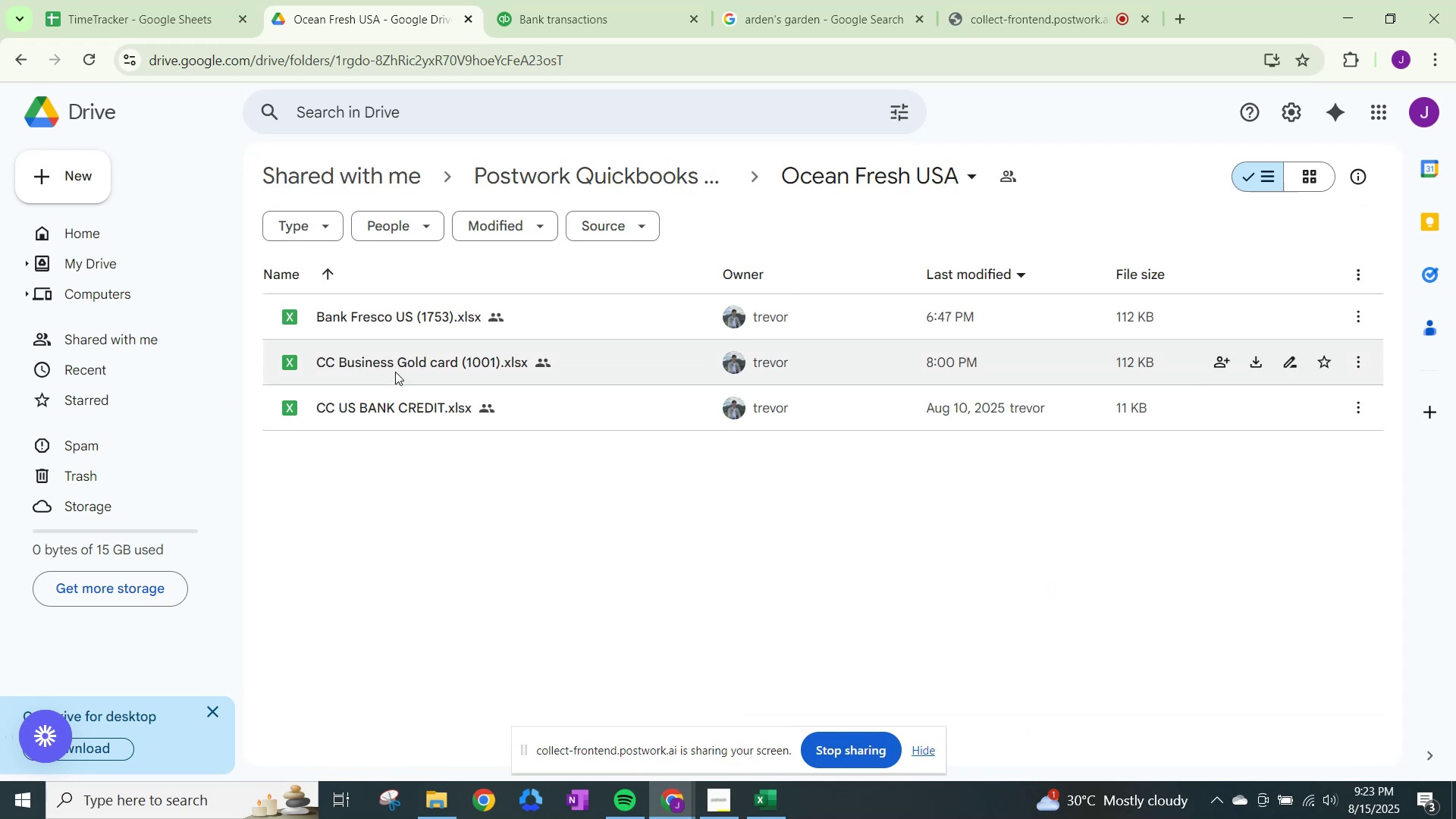 
wait(5.41)
 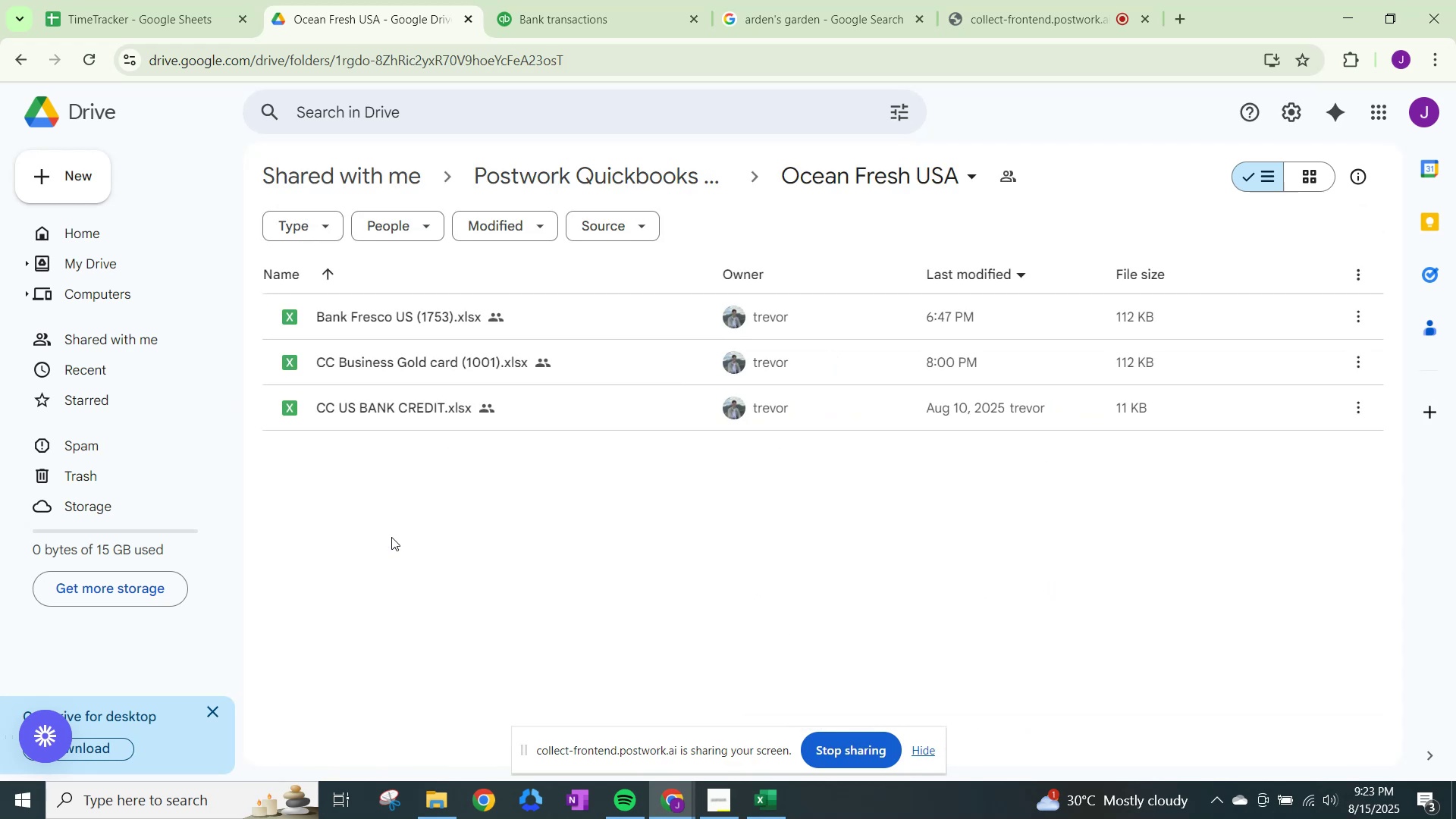 
left_click([550, 0])
 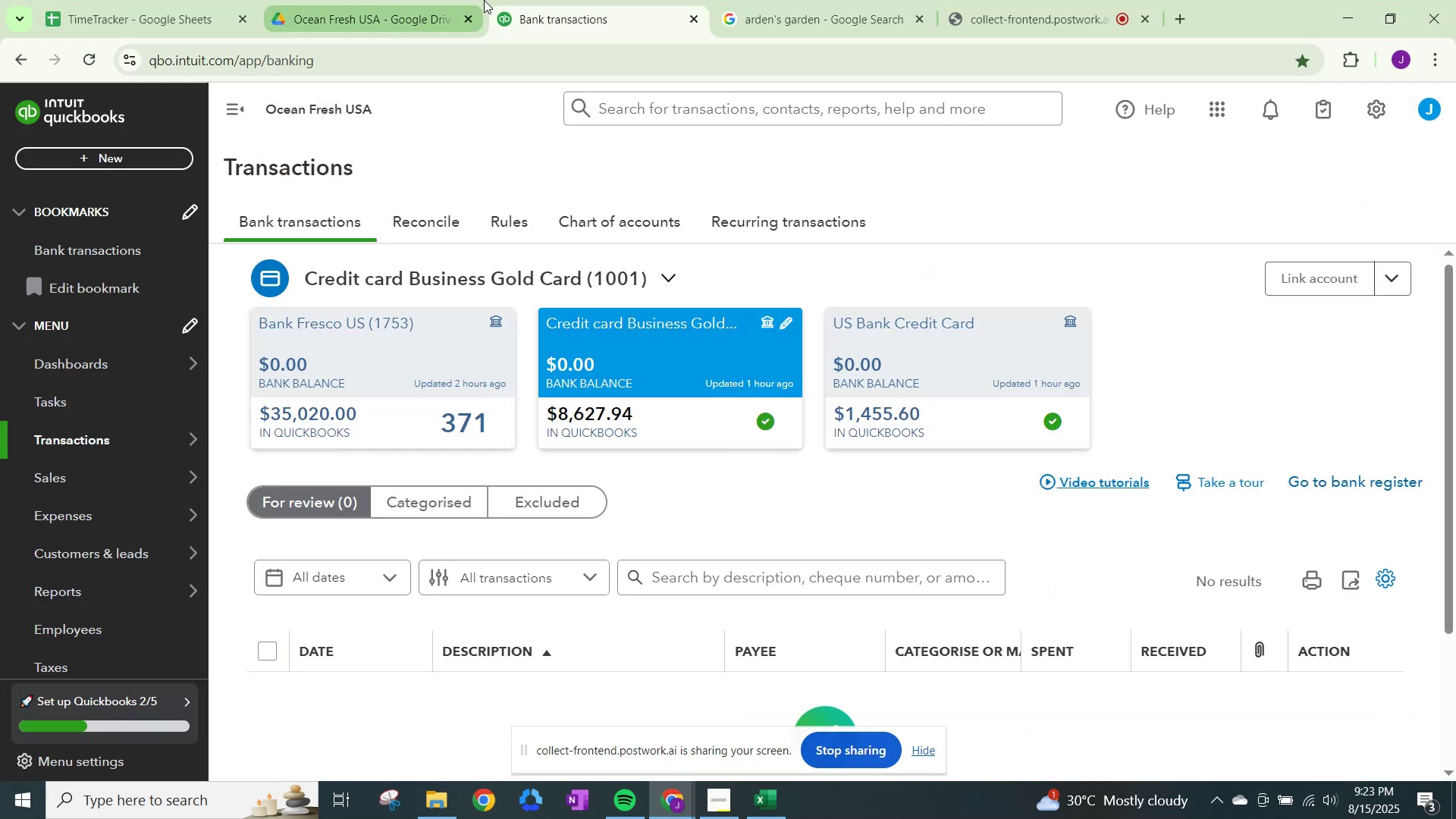 
left_click([484, 0])
 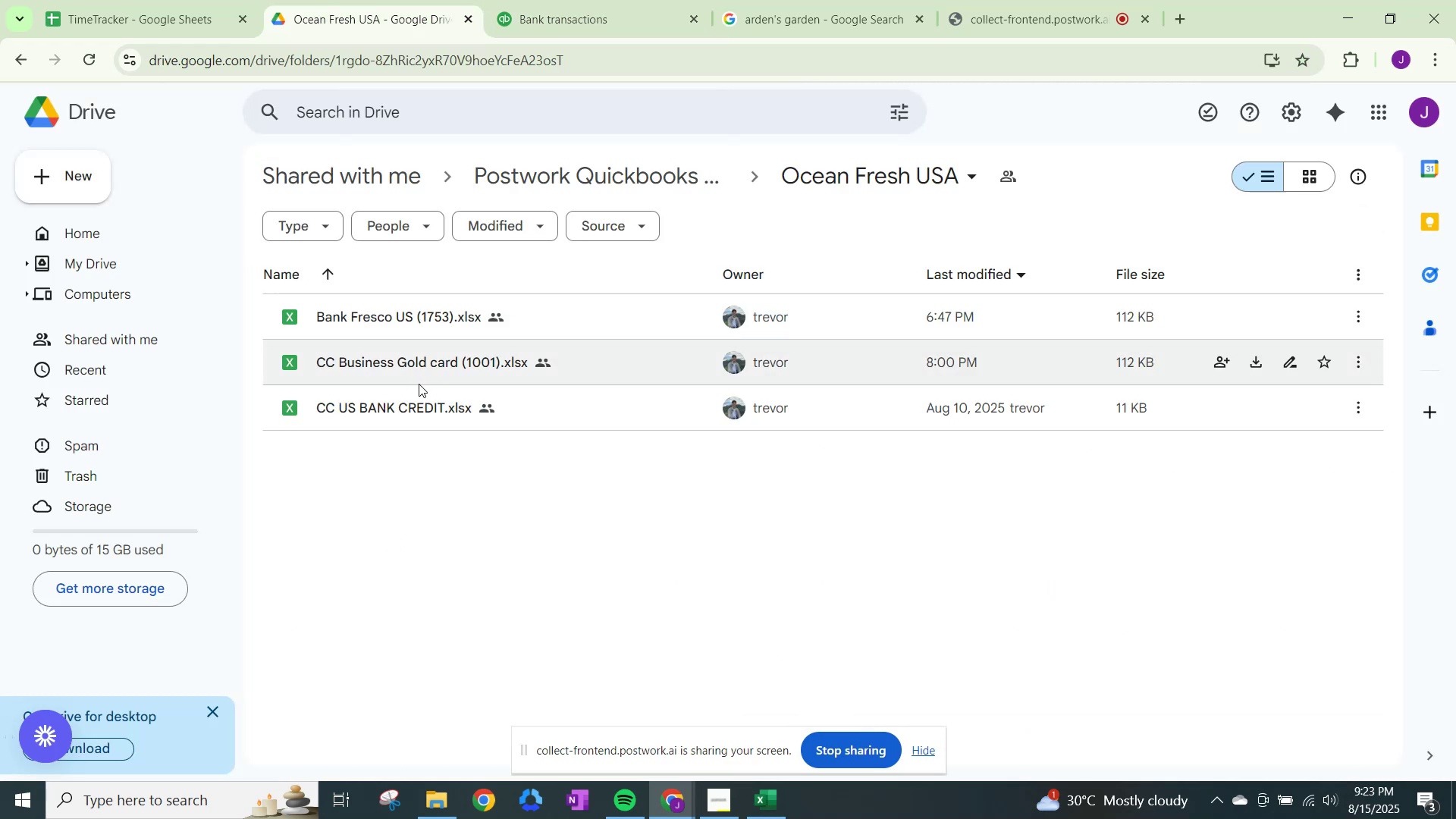 
double_click([419, 384])
 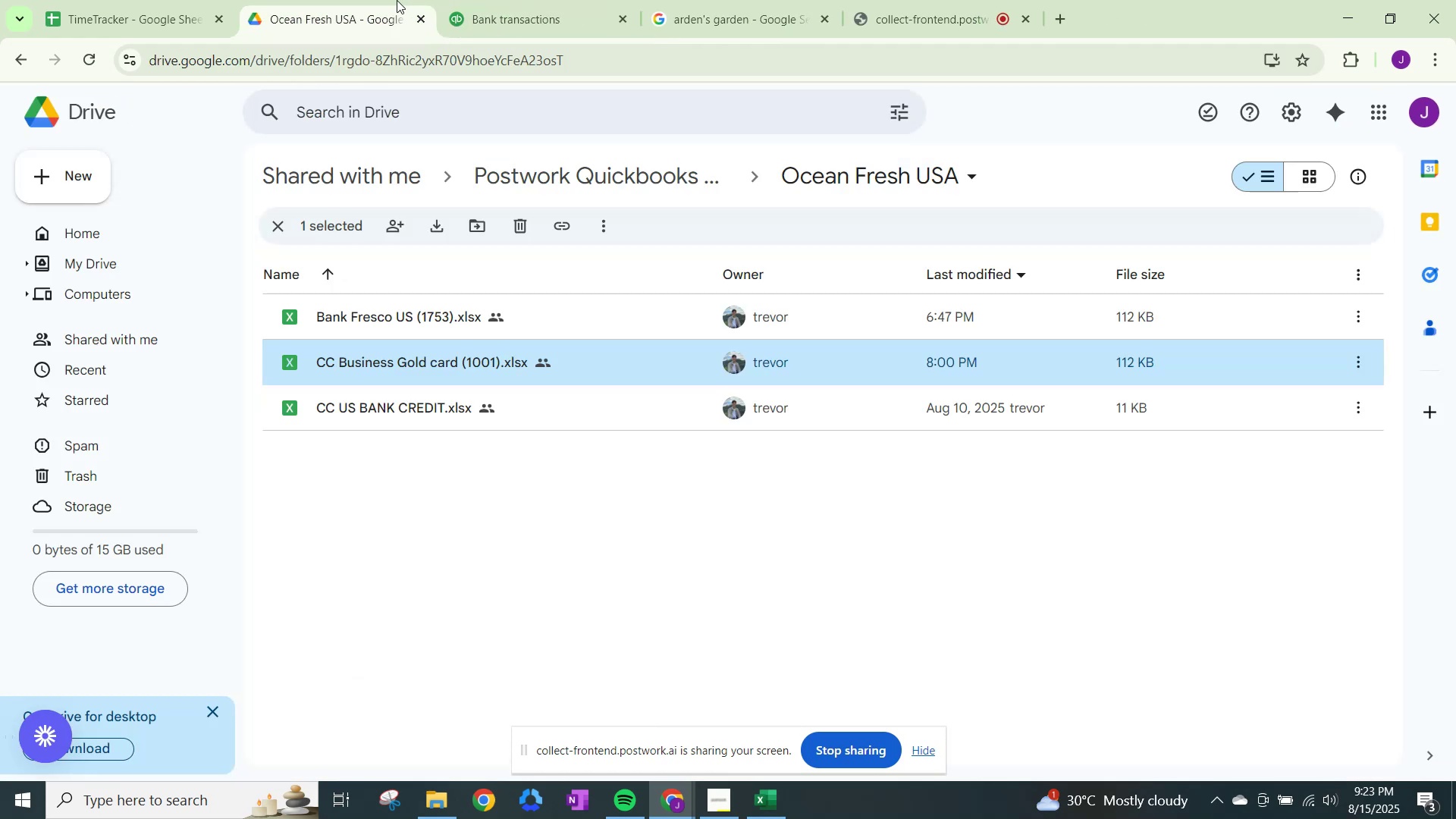 
wait(5.85)
 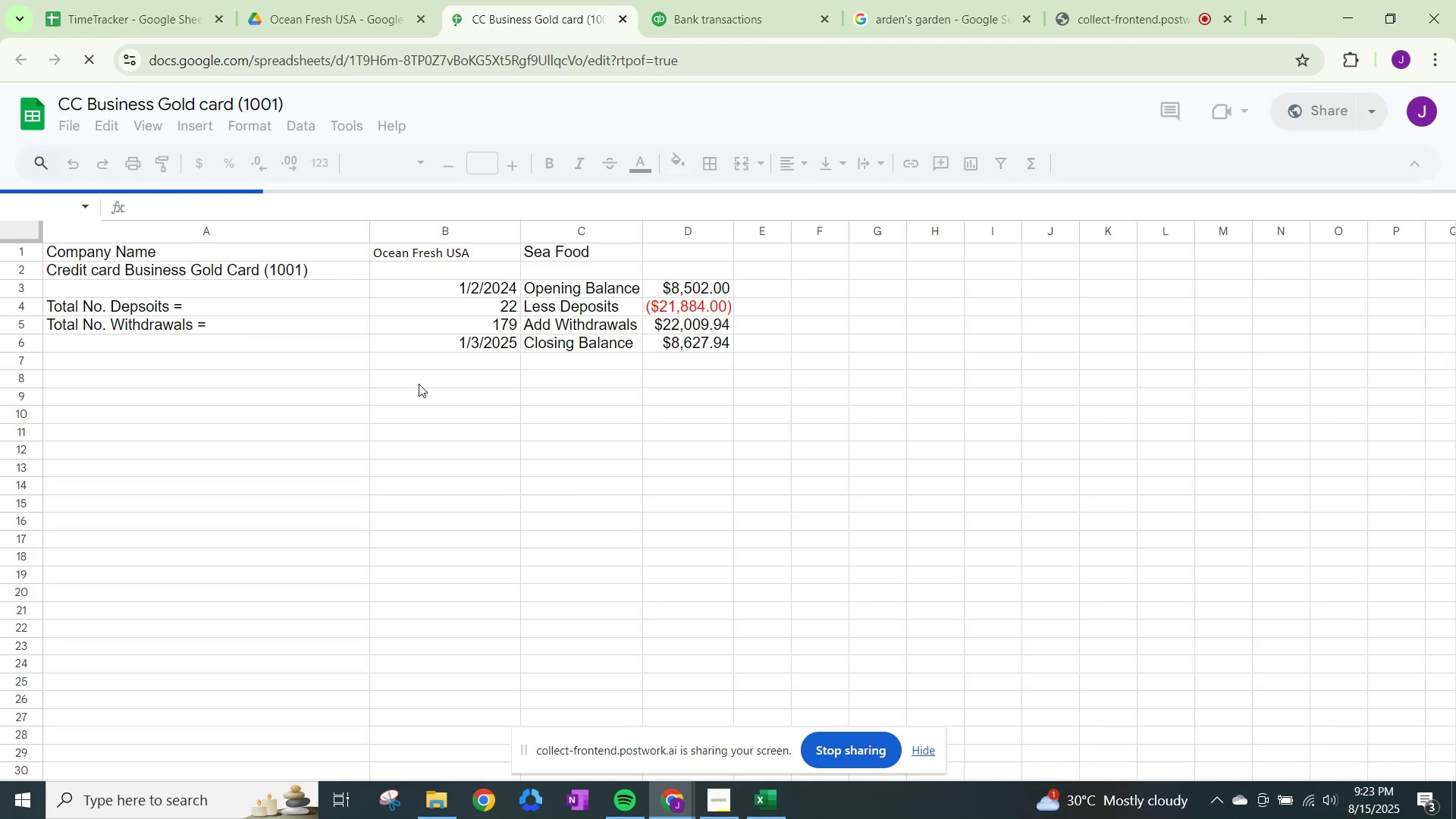 
left_click([413, 24])
 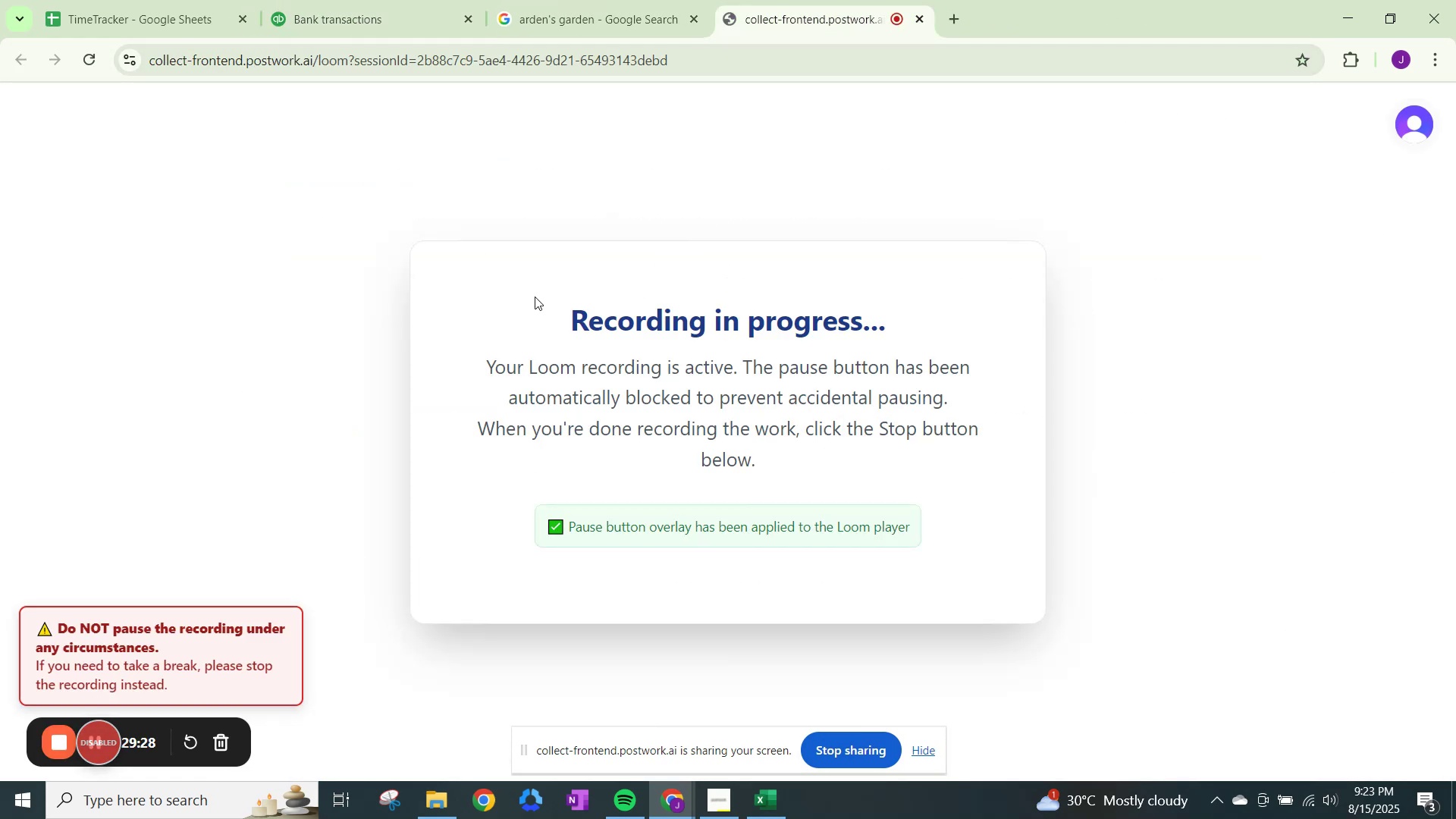 
left_click([340, 0])
 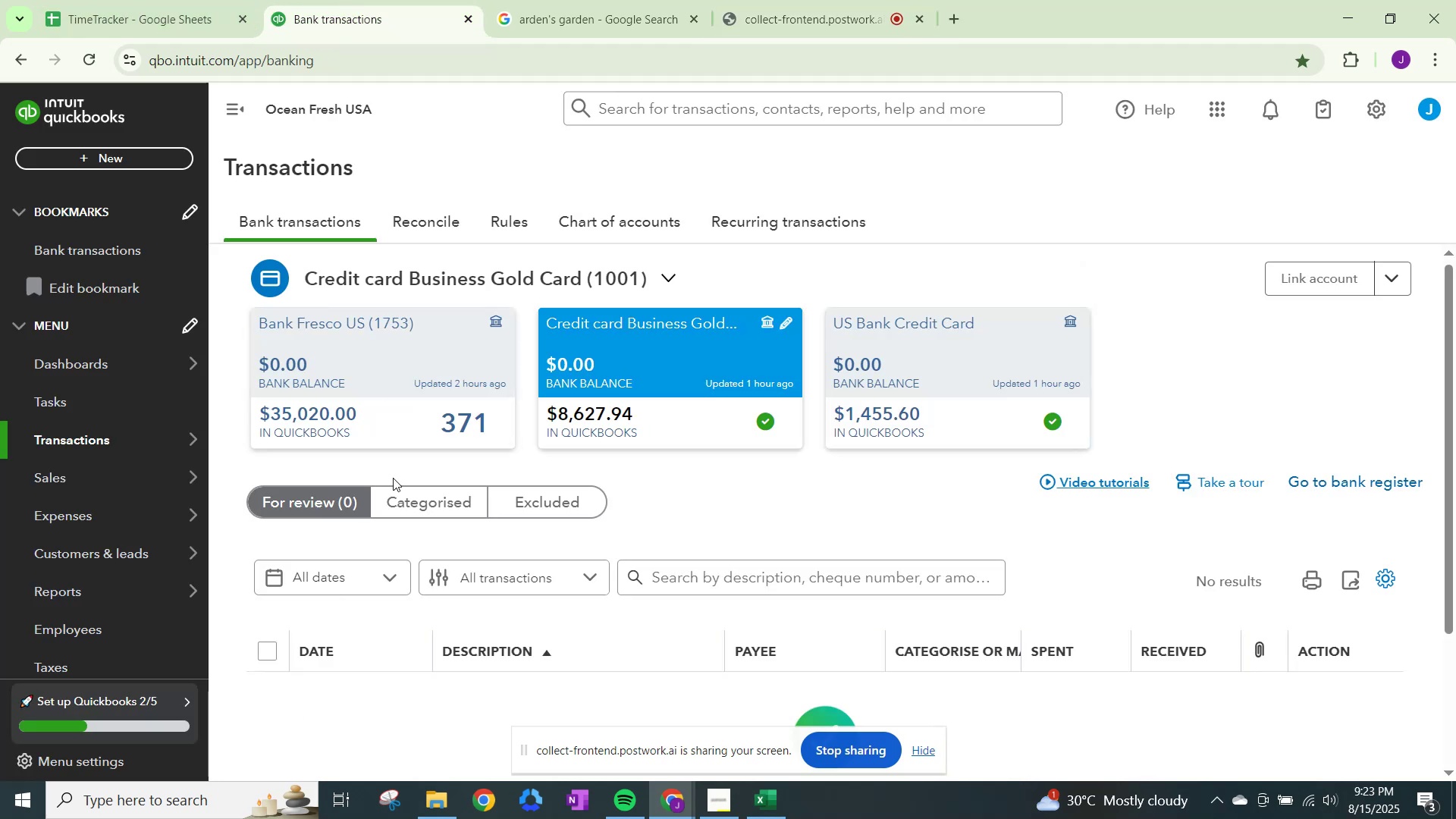 
scroll: coordinate [393, 478], scroll_direction: down, amount: 2.0
 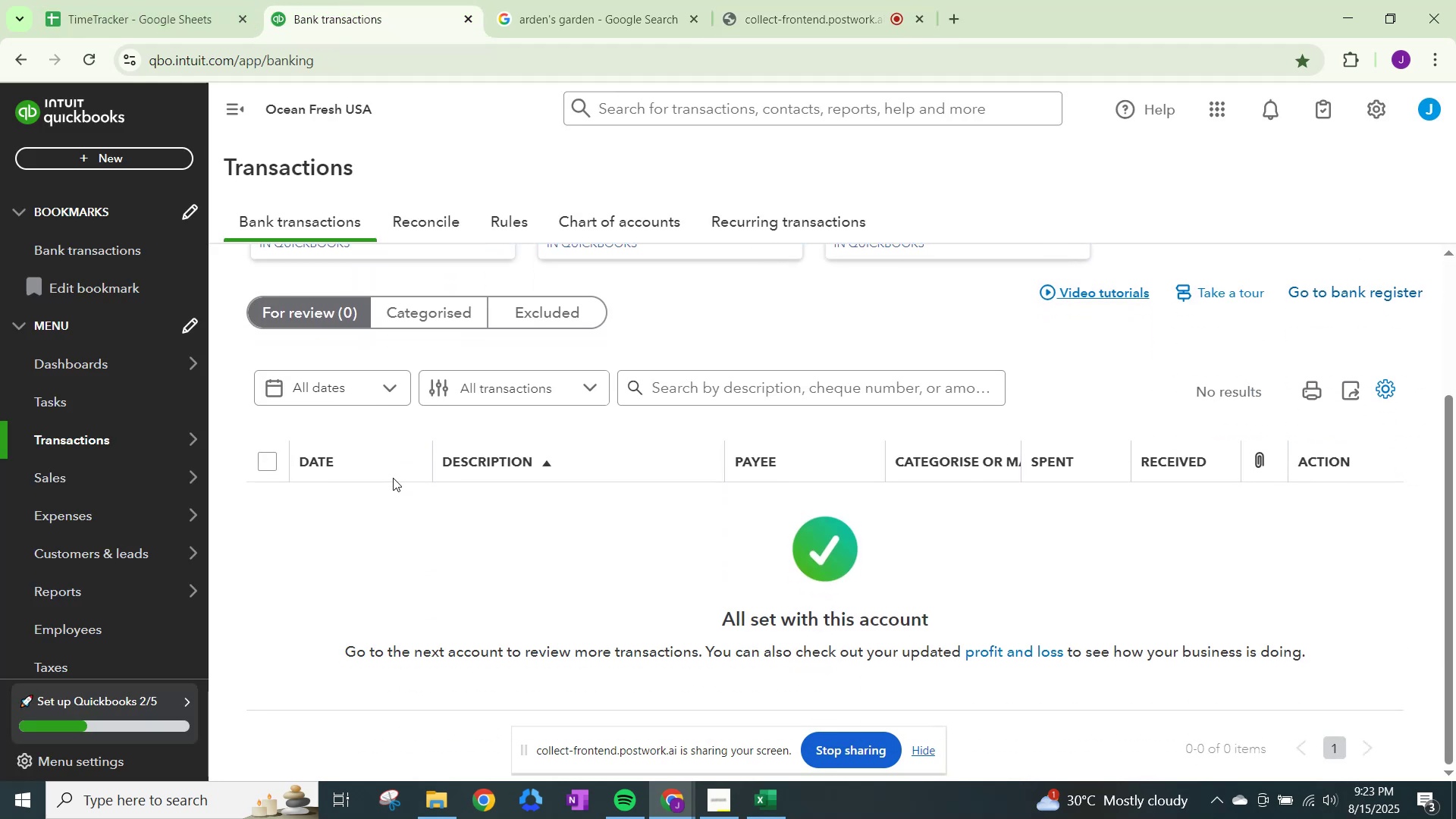 
scroll: coordinate [393, 479], scroll_direction: up, amount: 2.0
 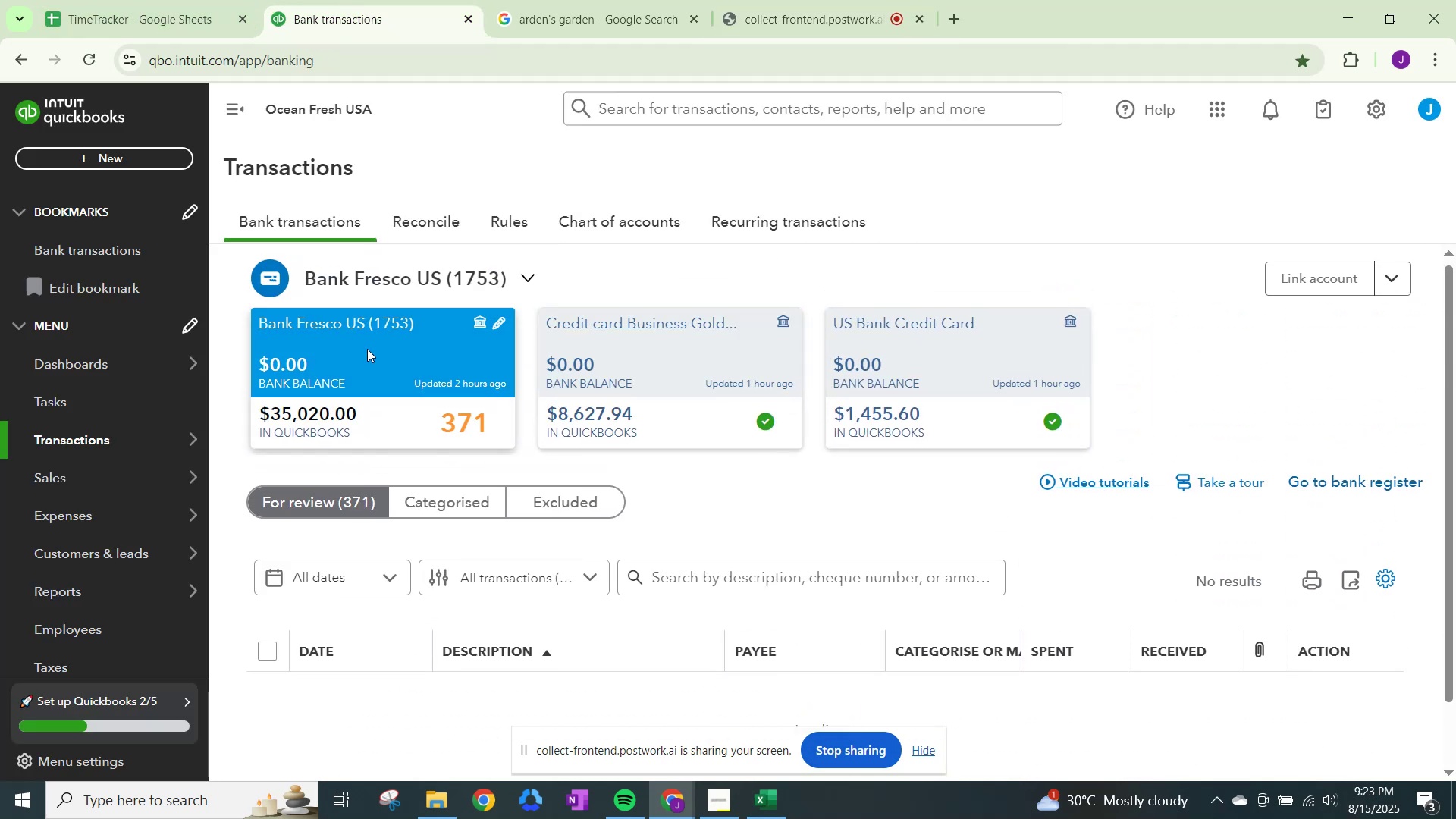 
scroll: coordinate [367, 500], scroll_direction: down, amount: 13.0
 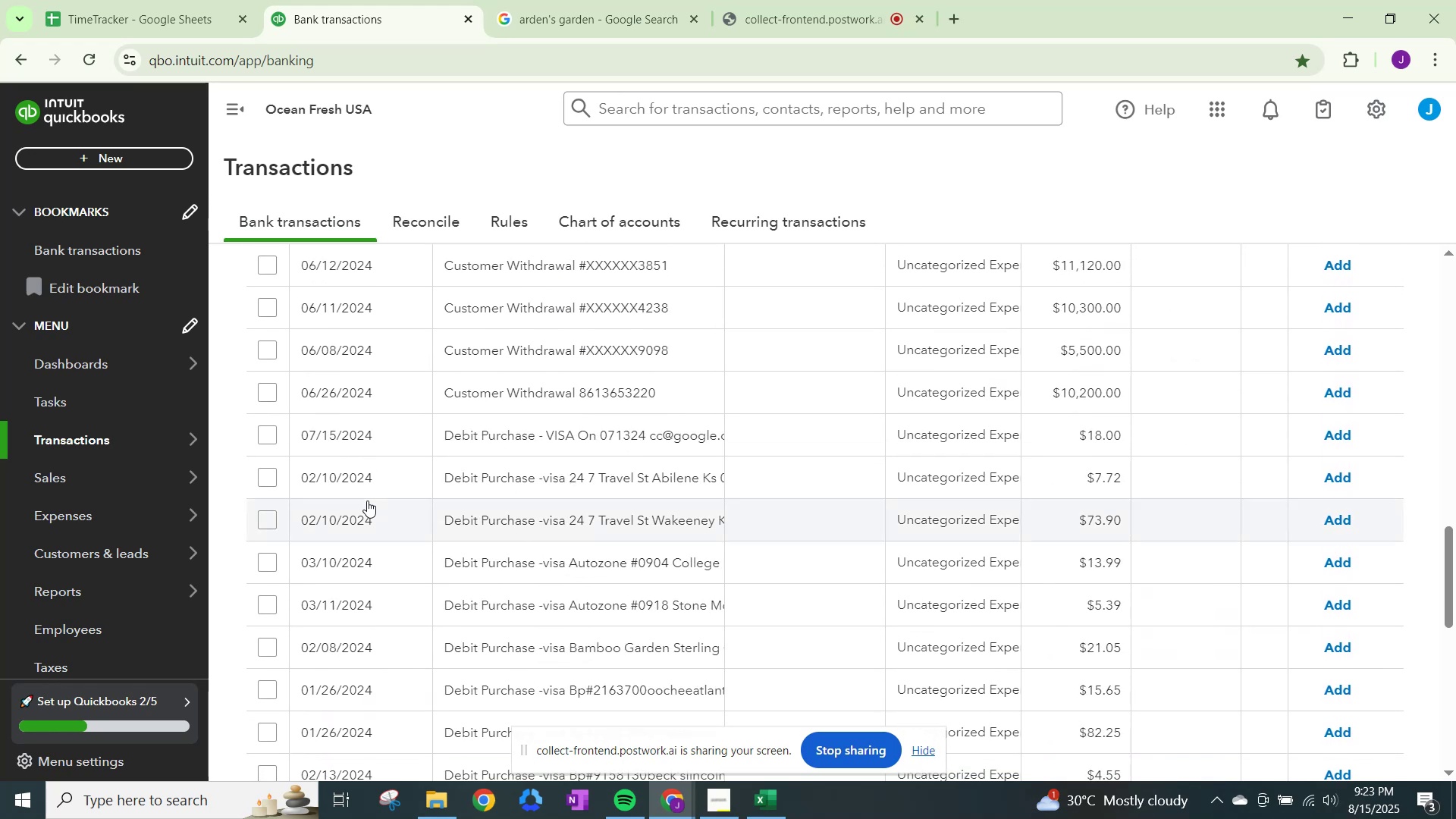 
scroll: coordinate [367, 500], scroll_direction: up, amount: 8.0
 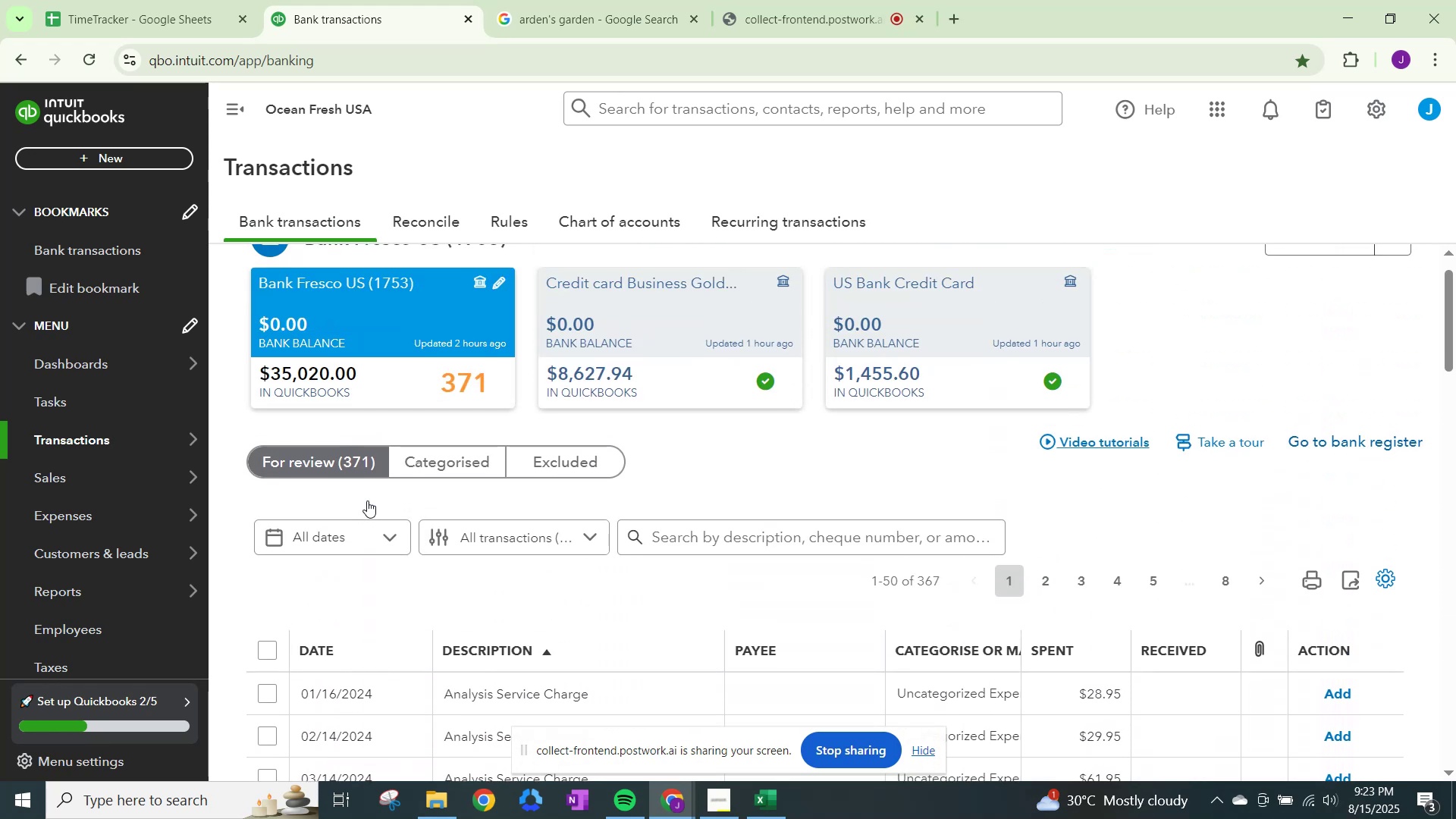 
scroll: coordinate [367, 500], scroll_direction: down, amount: 2.0
 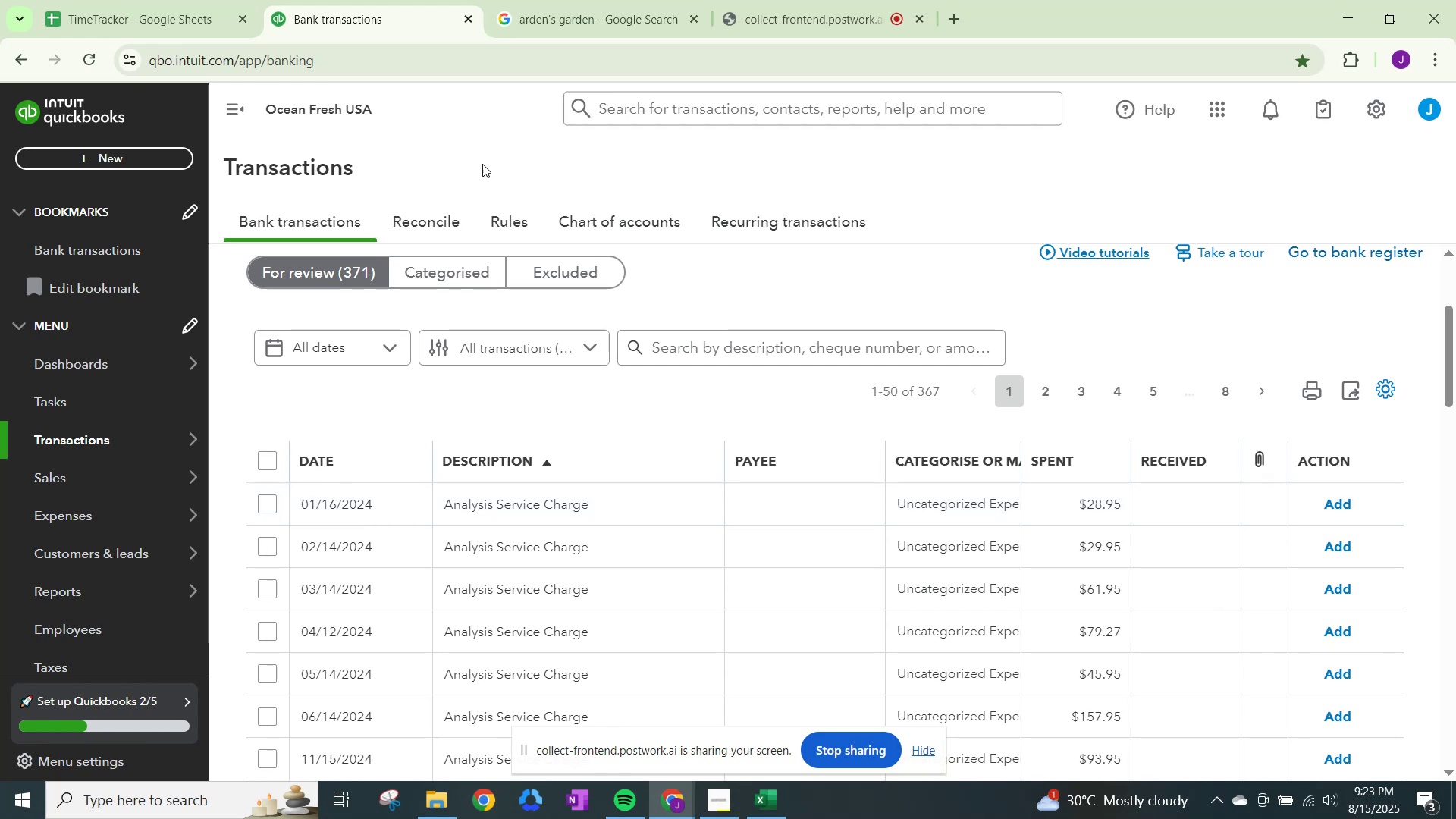 
left_click([563, 13])
 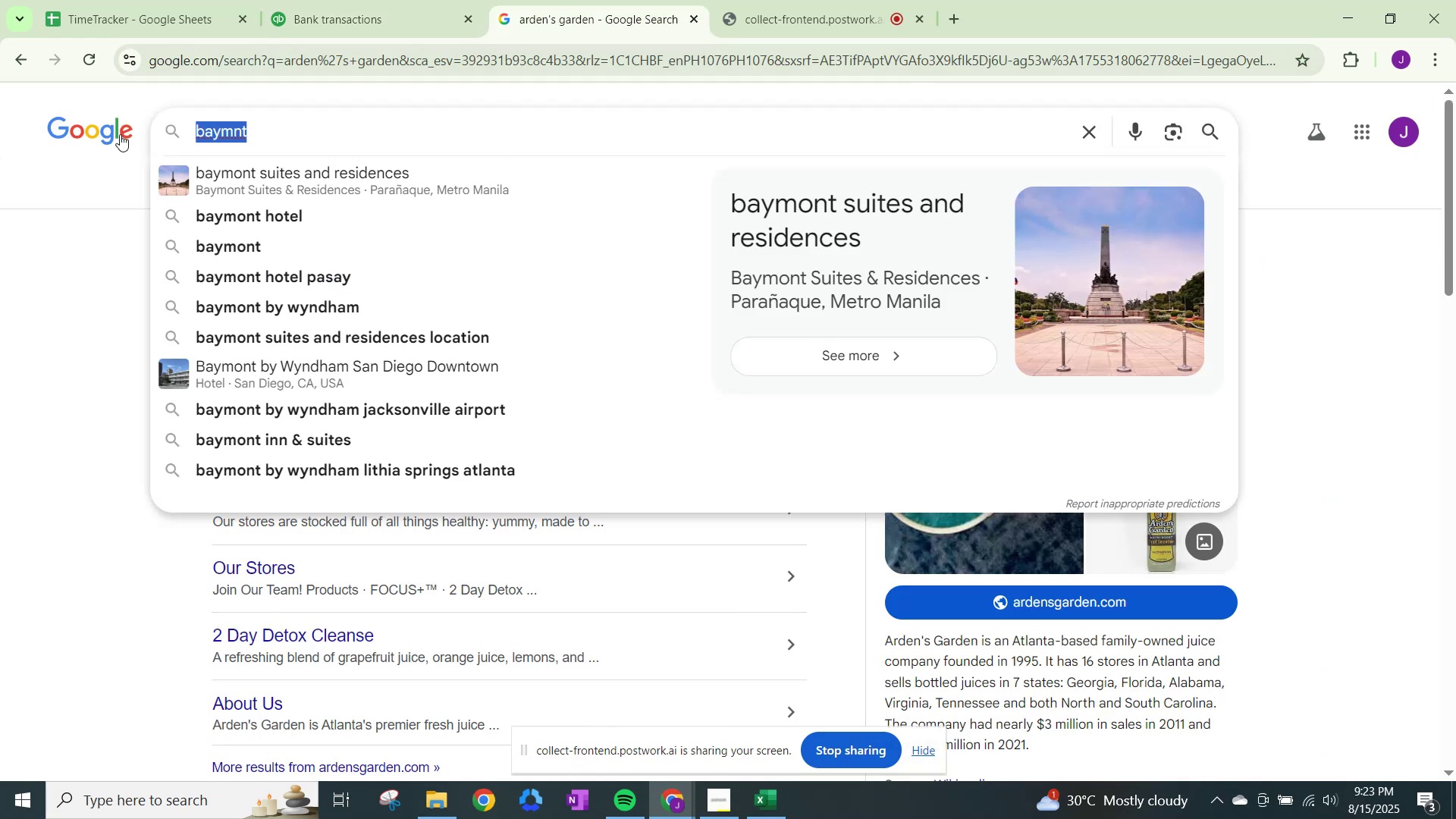 
type(ser)
key(Backspace)
key(Backspace)
key(Backspace)
key(Backspace)
type(analysis service)
 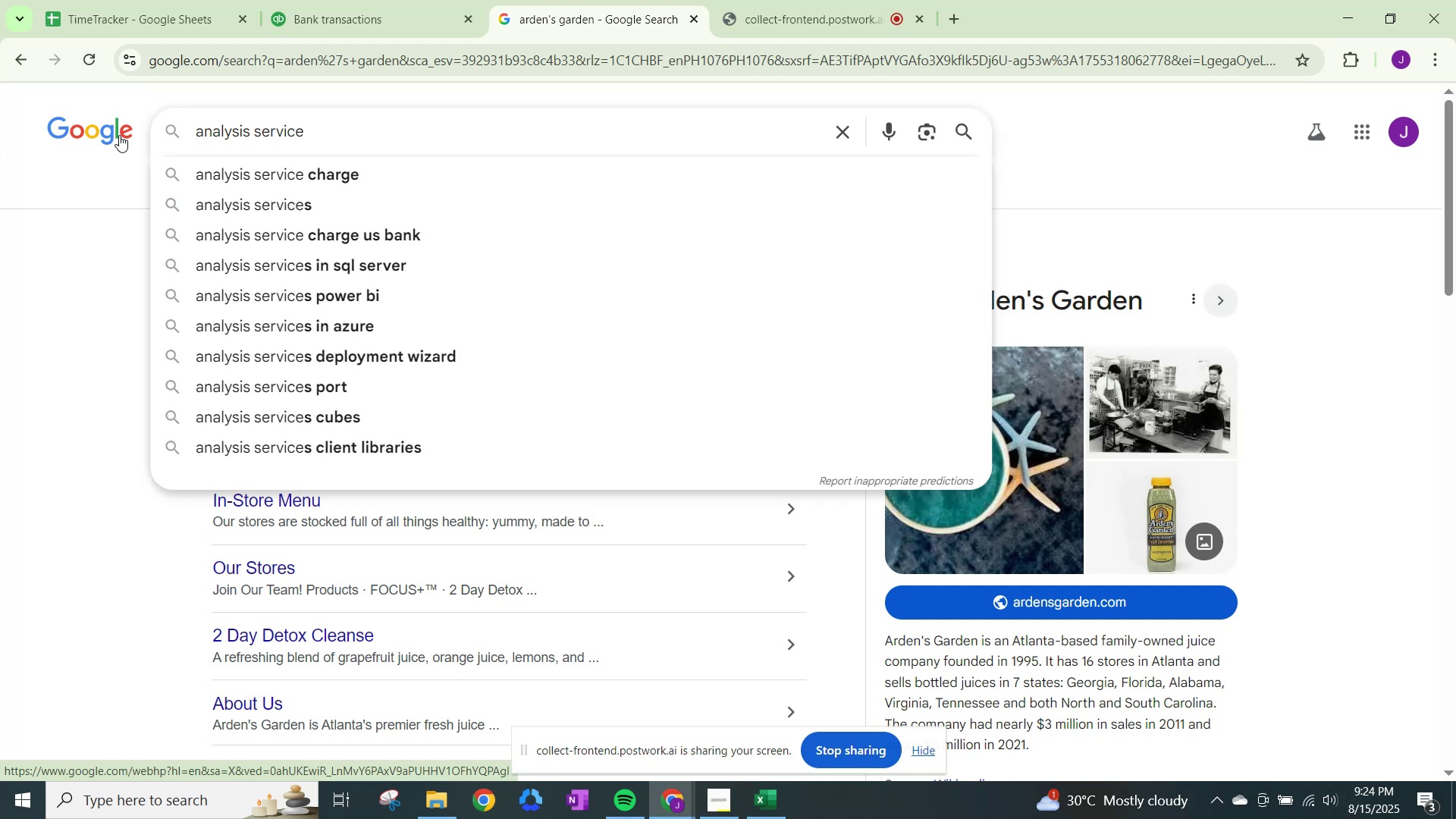 
key(ArrowDown)
 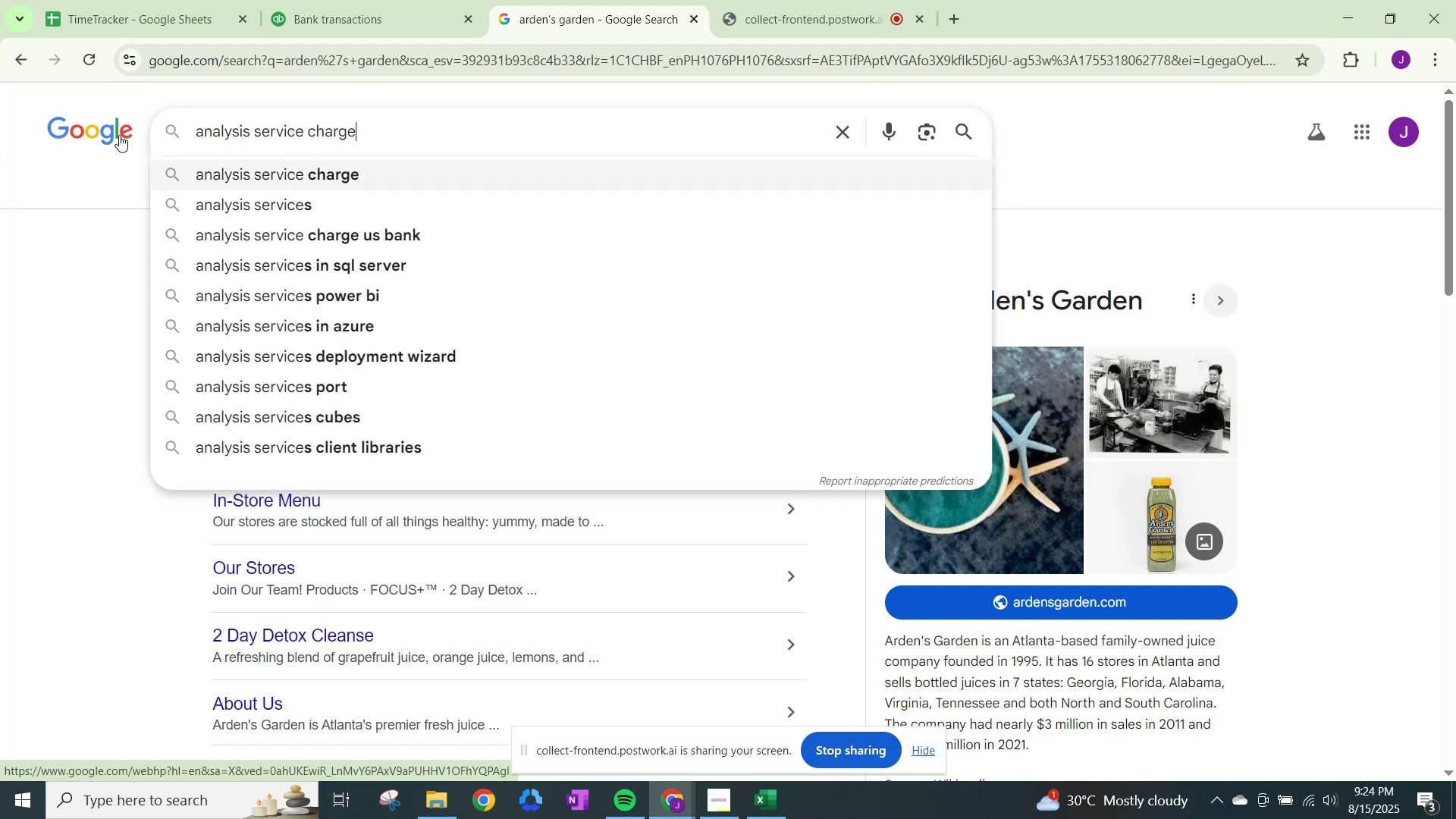 
key(ArrowDown)
 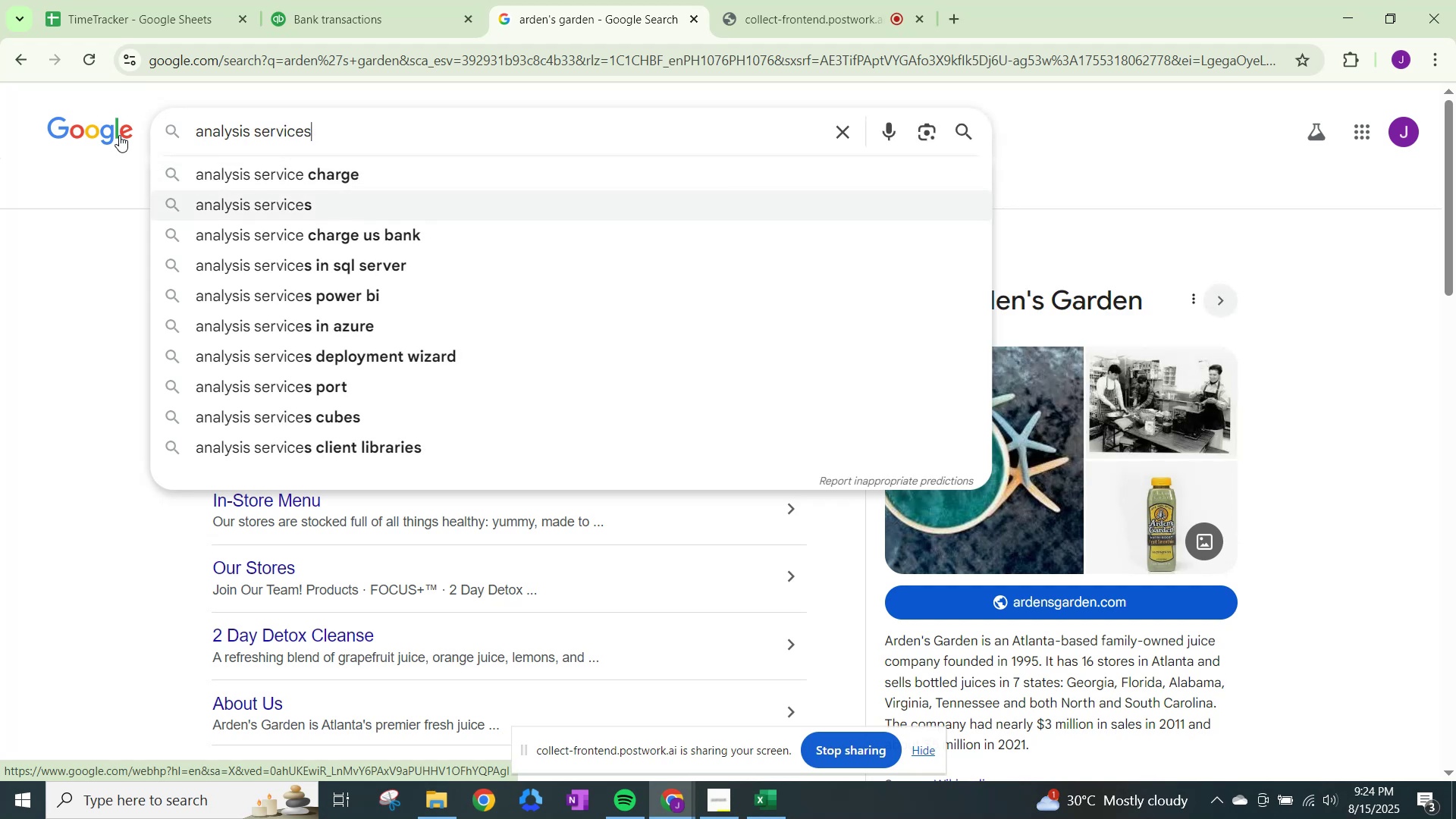 
key(ArrowDown)
 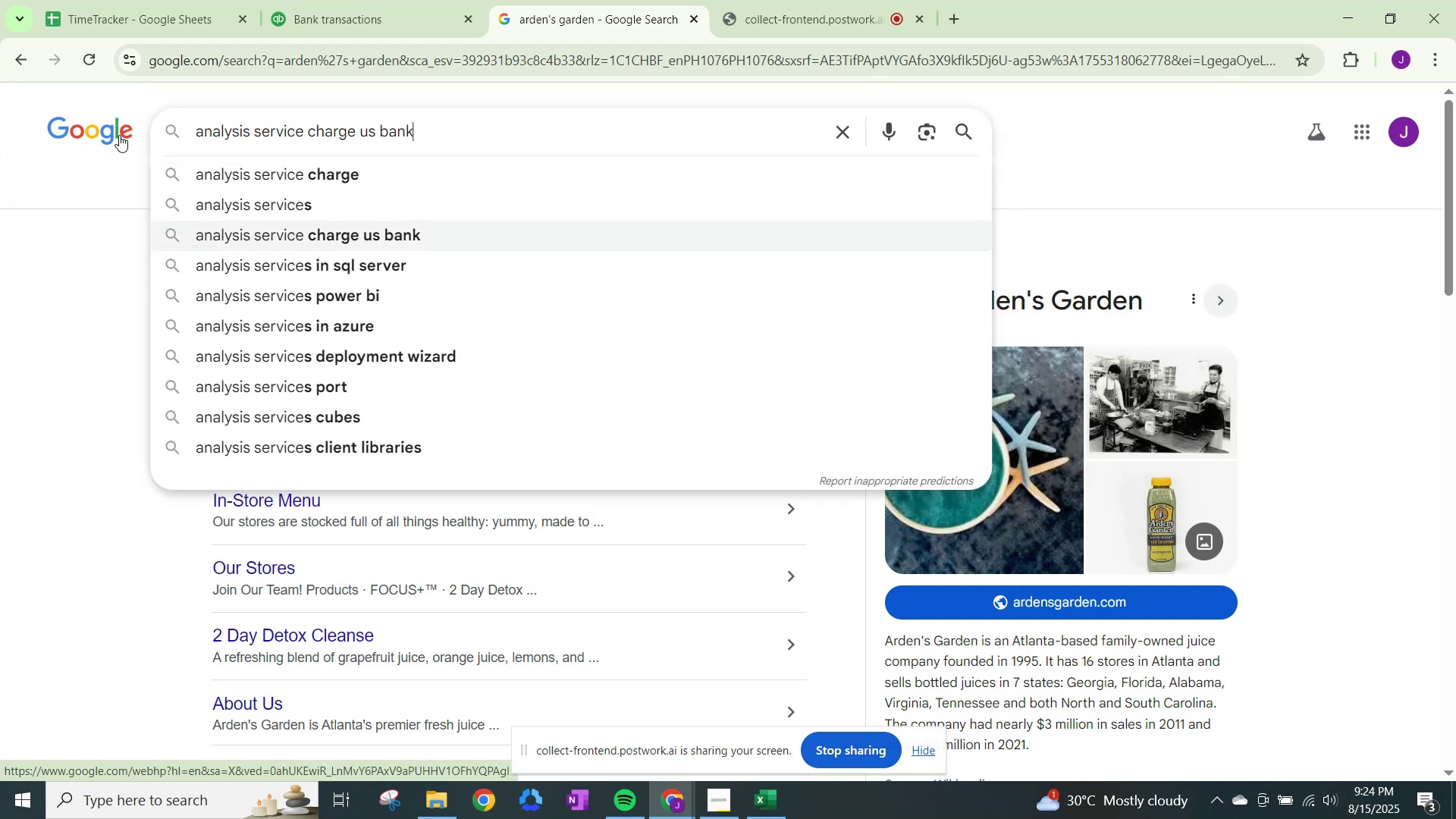 
key(Enter)
 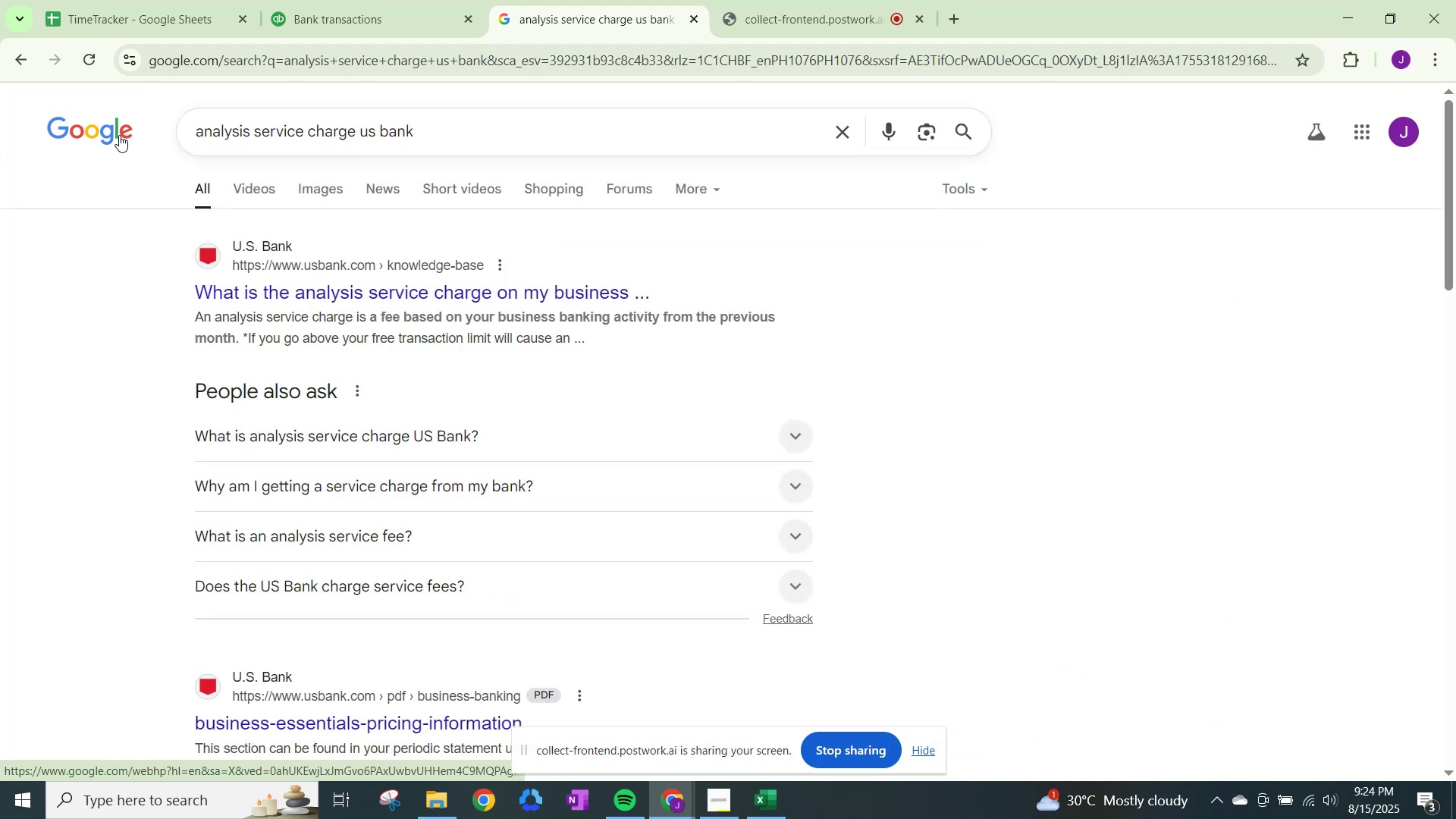 
wait(8.98)
 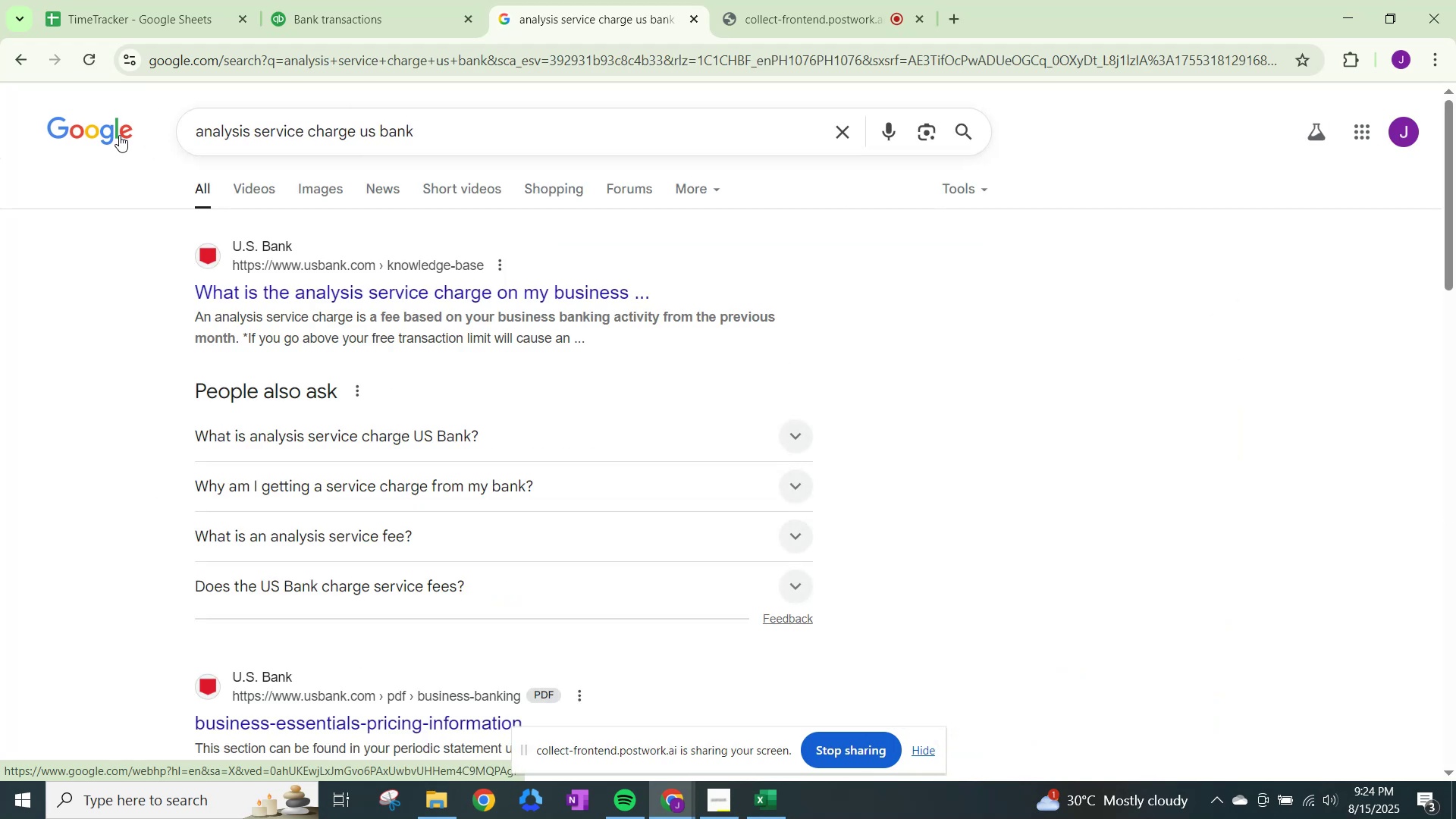 
left_click([375, 0])
 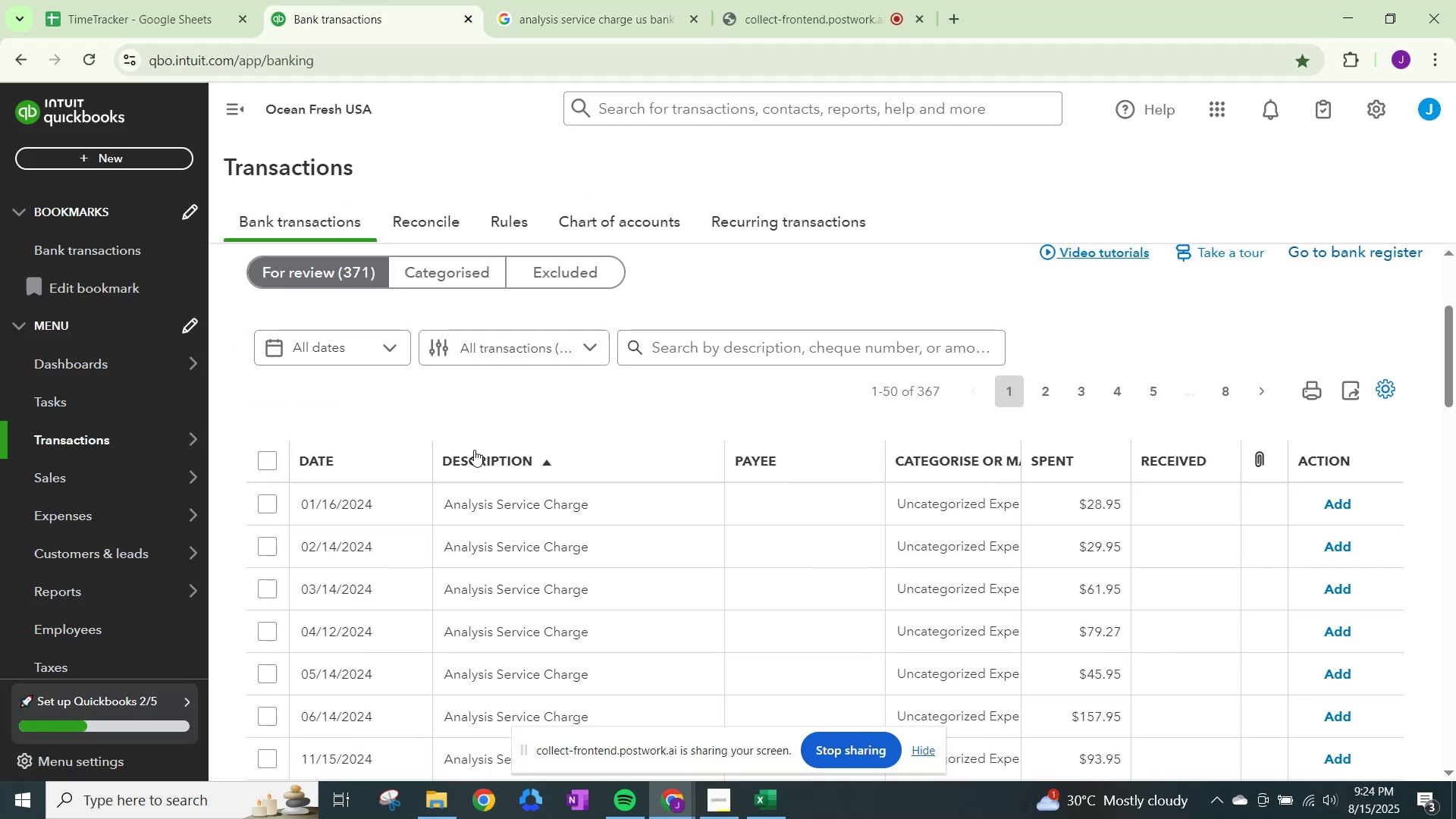 
scroll: coordinate [479, 457], scroll_direction: down, amount: 5.0
 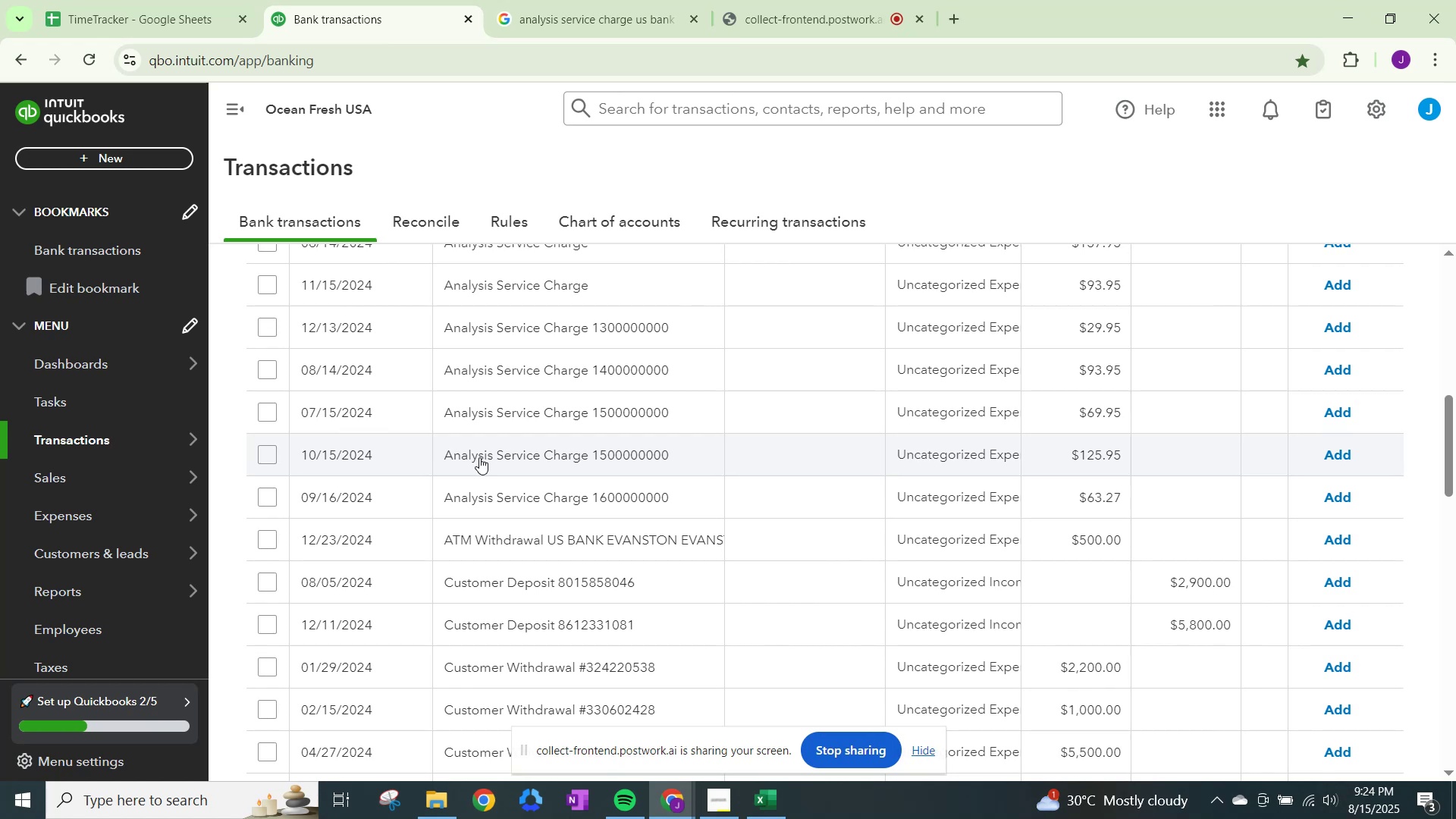 
wait(10.16)
 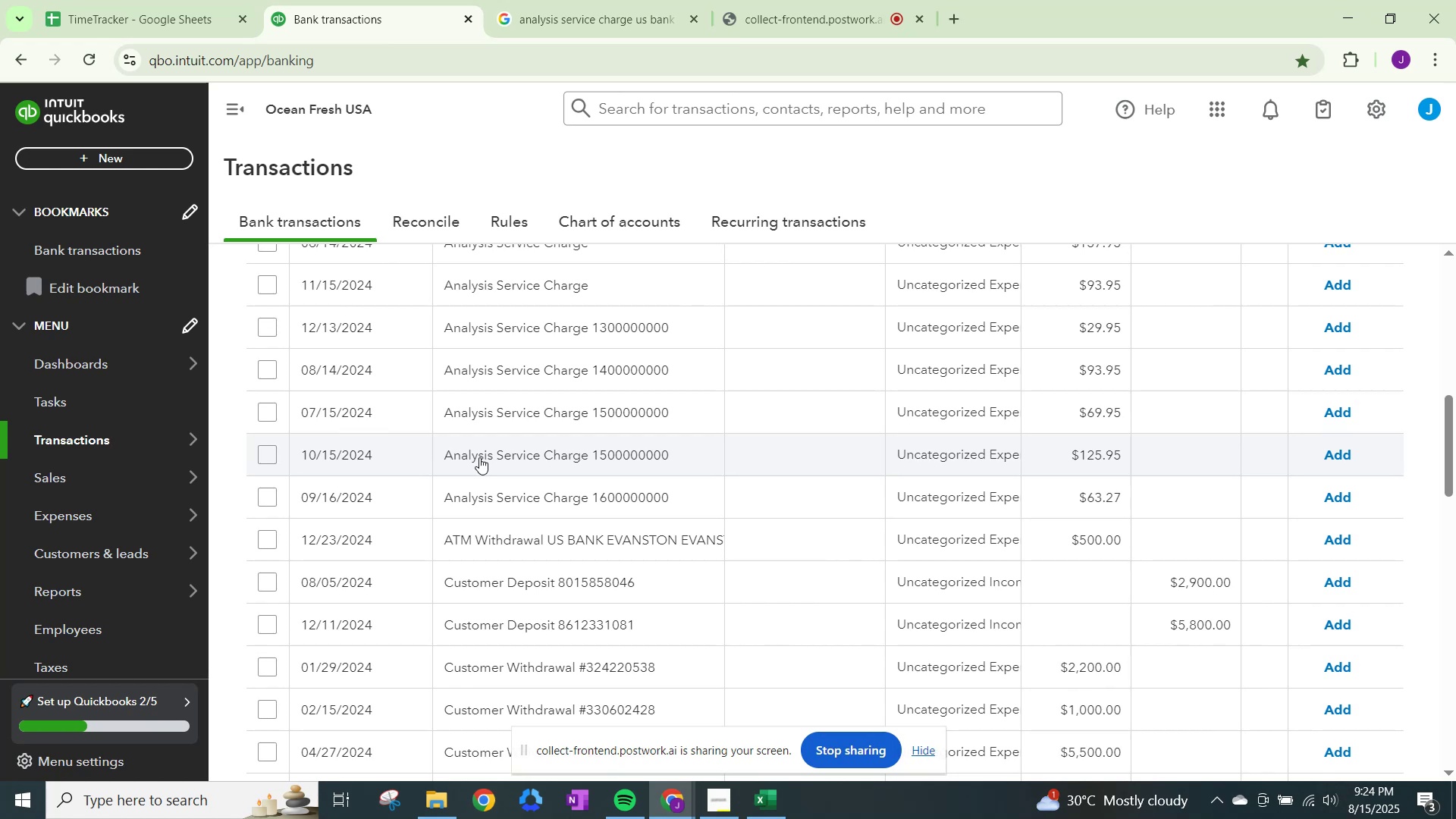 
scroll: coordinate [565, 588], scroll_direction: down, amount: 6.0
 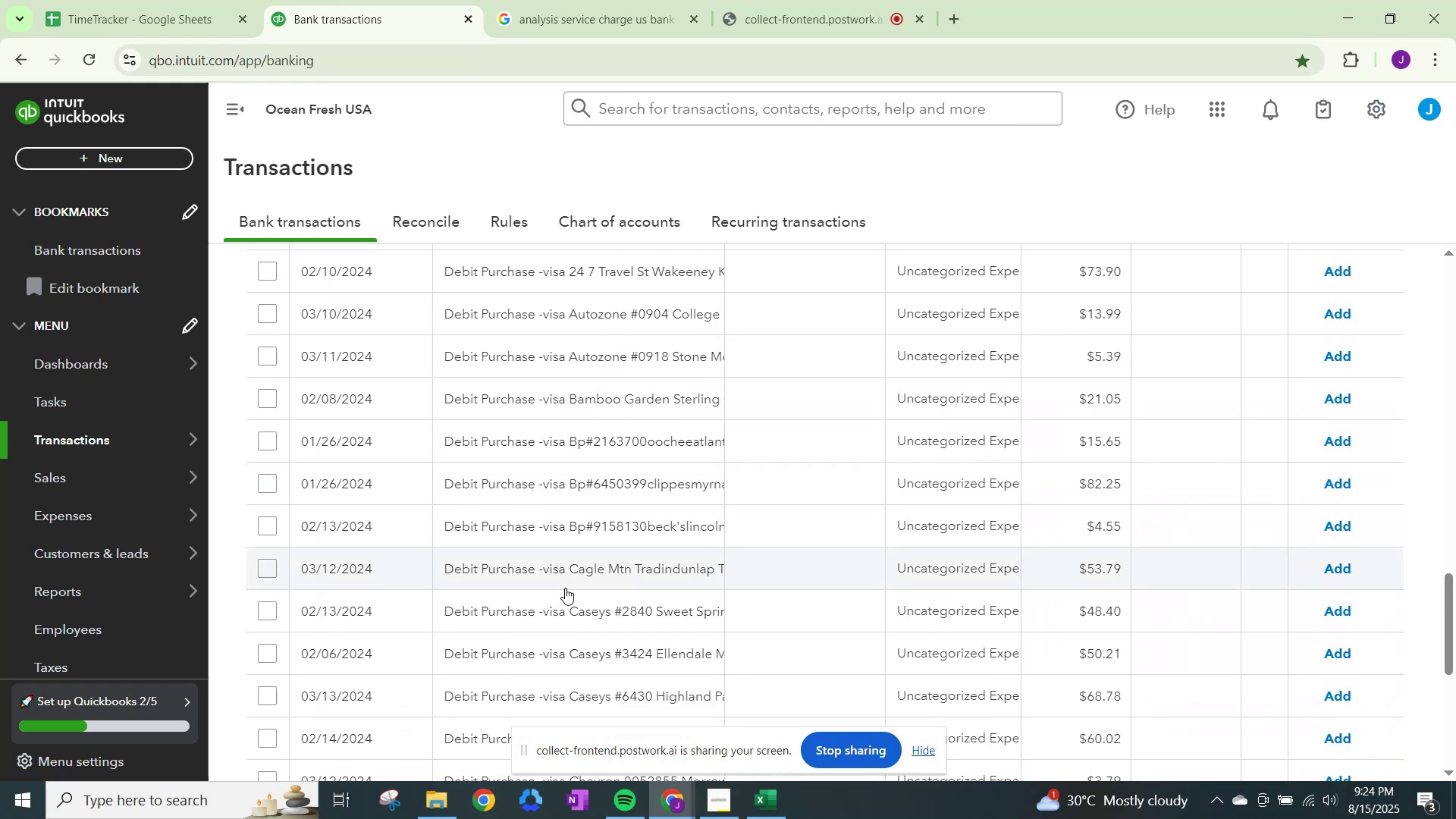 
scroll: coordinate [565, 588], scroll_direction: down, amount: 5.0
 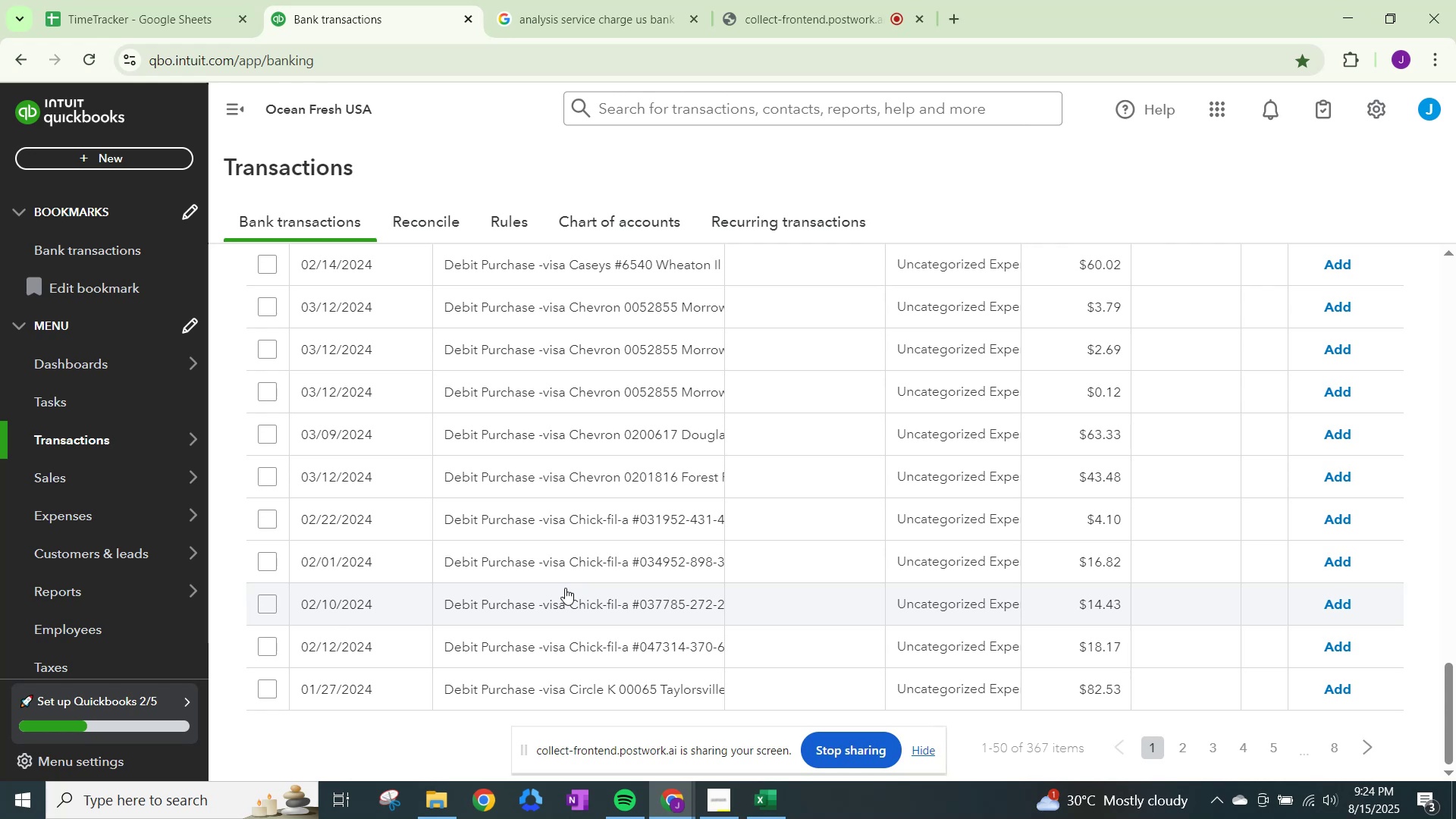 
scroll: coordinate [720, 443], scroll_direction: up, amount: 14.0
 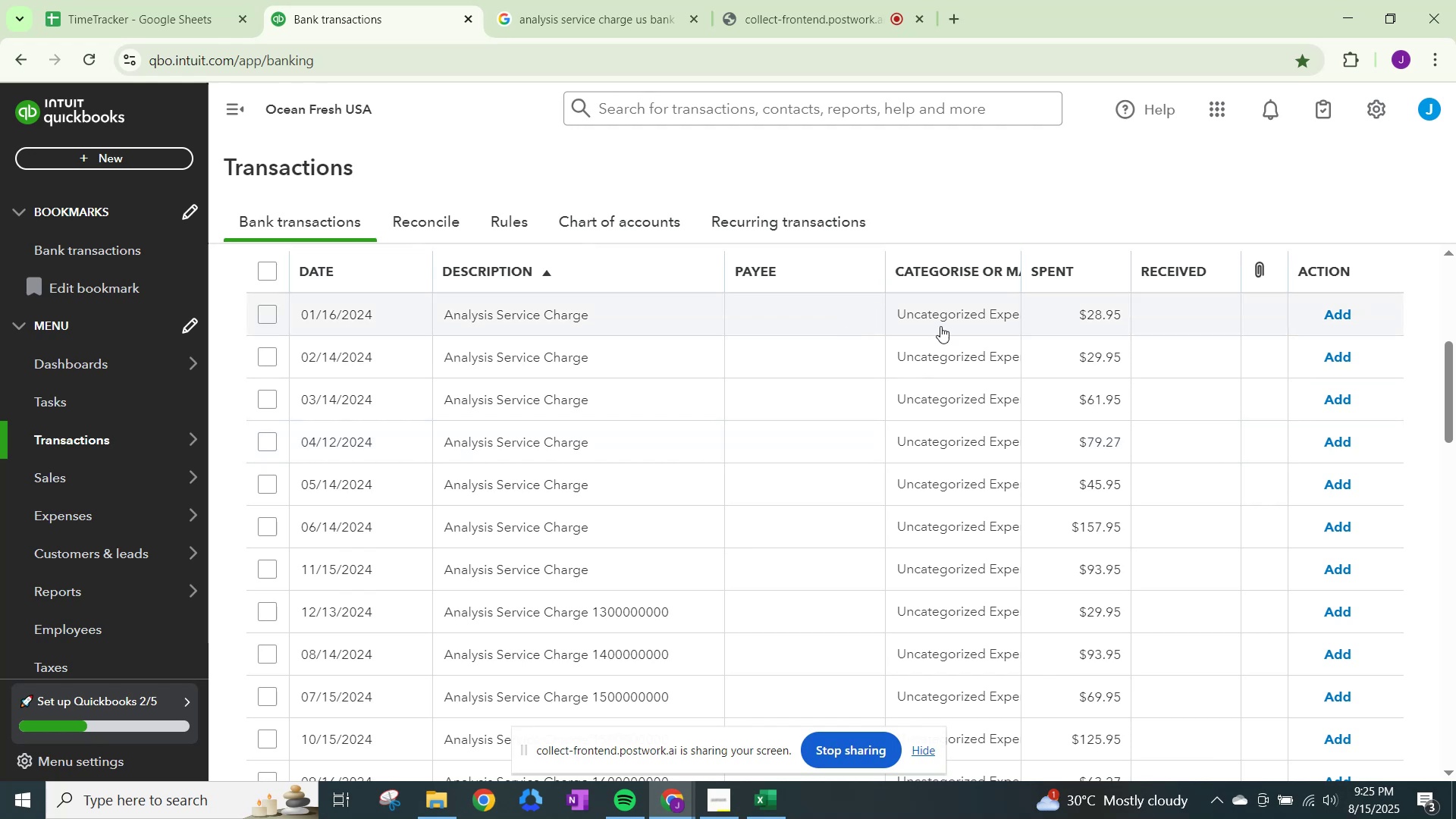 
wait(21.99)
 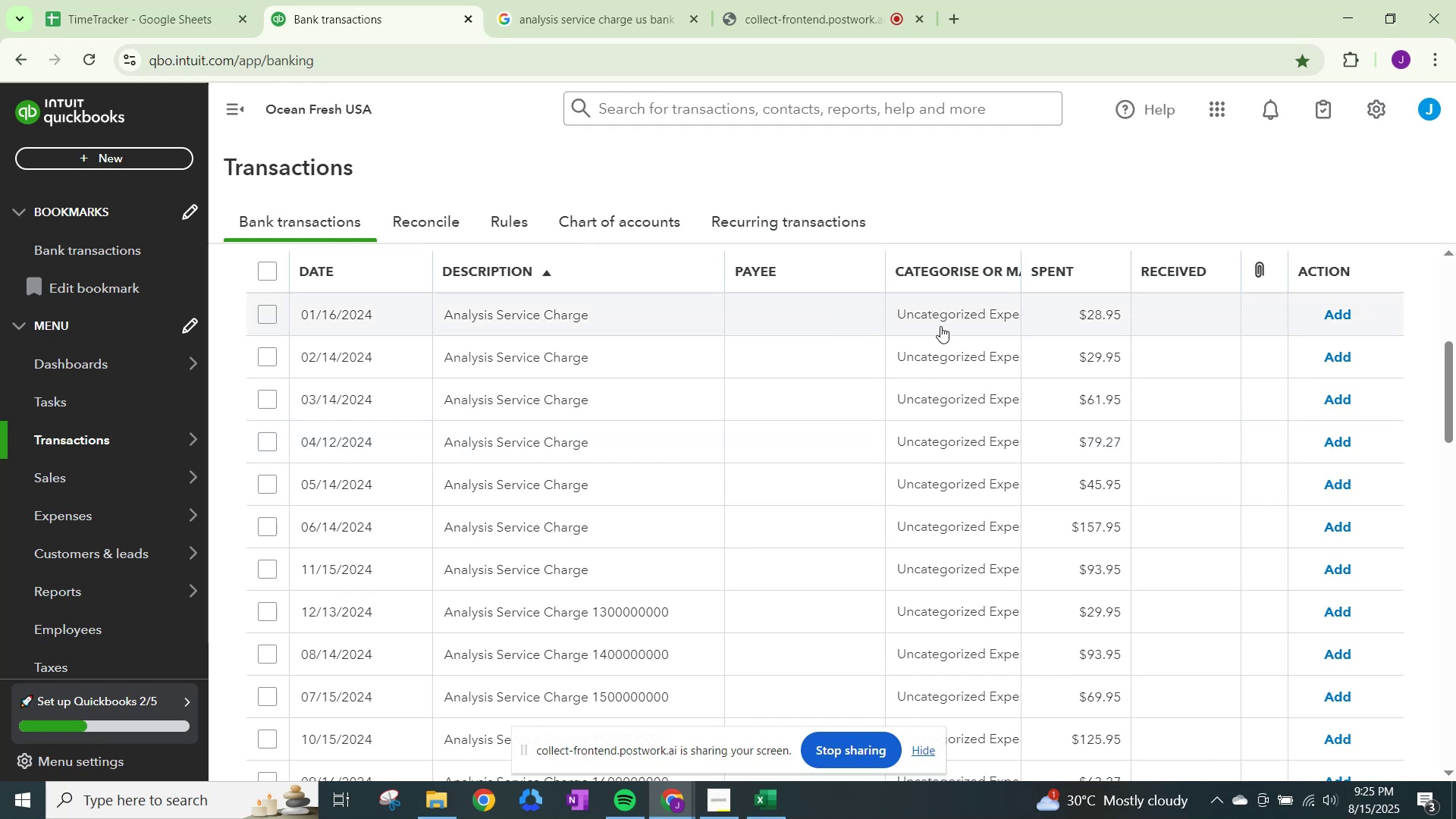 
left_click([972, 314])
 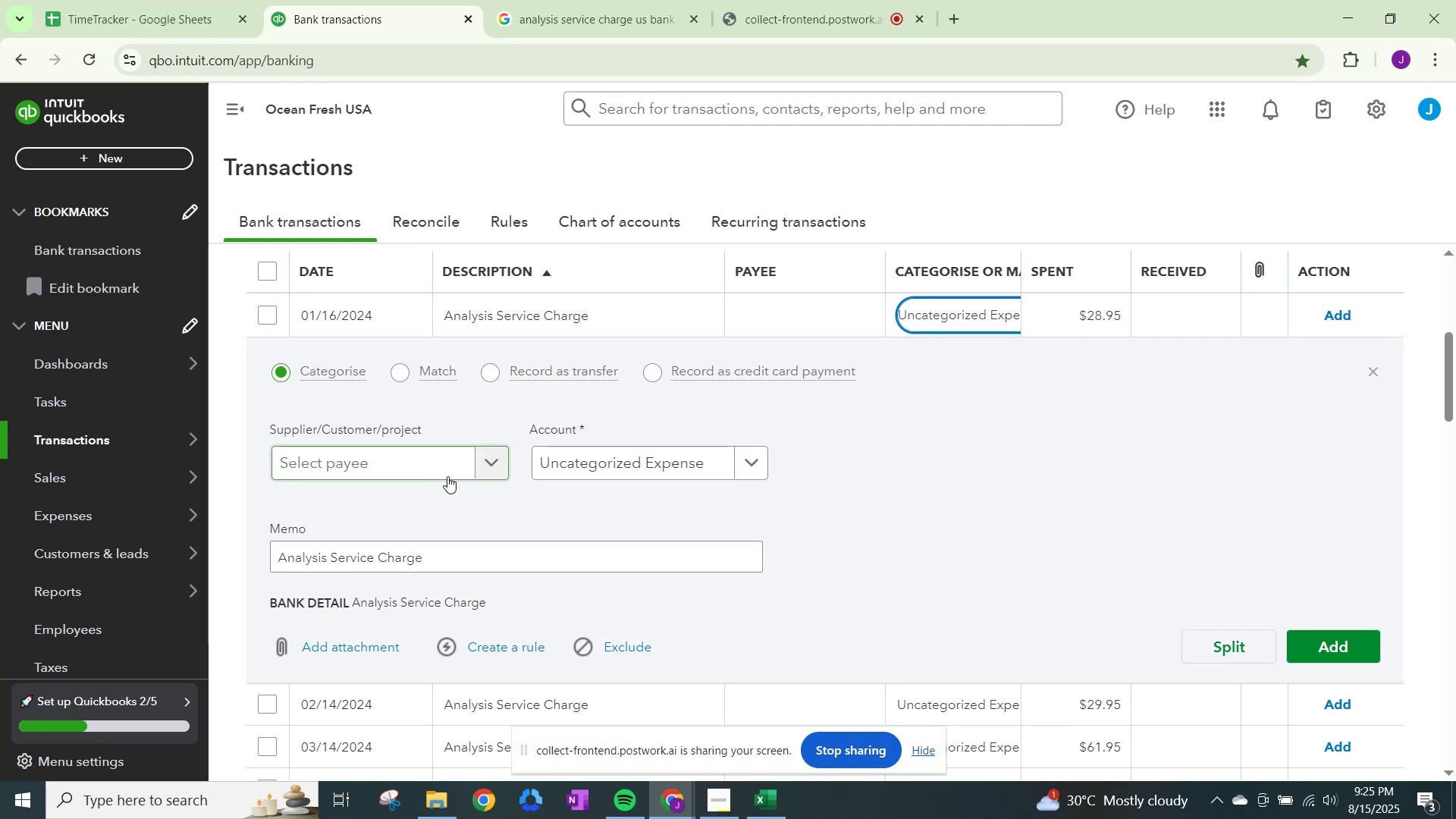 
left_click([447, 475])
 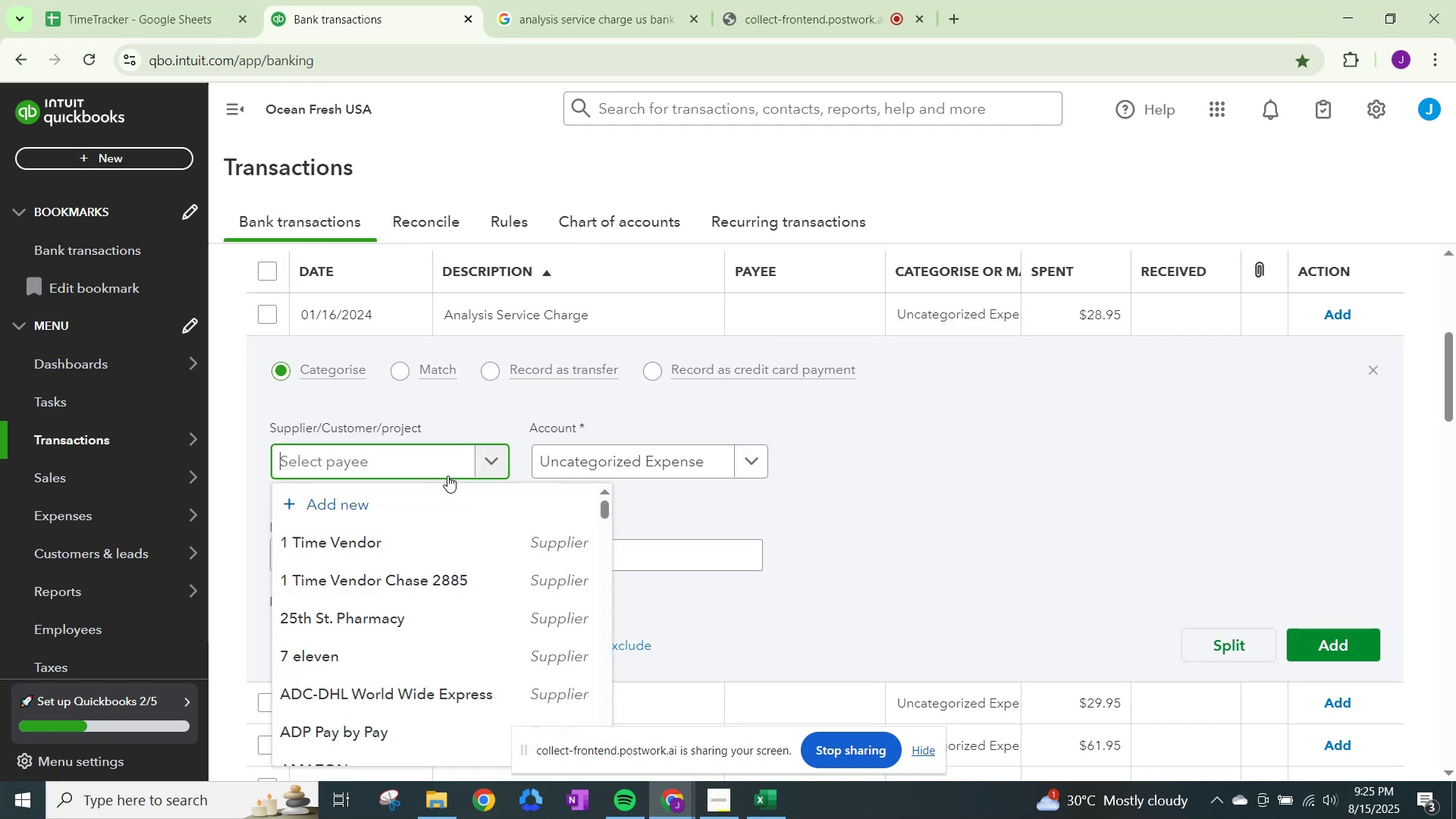 
type(ANa)
key(Backspace)
key(Backspace)
type(nali)
key(Backspace)
type(ysis Service Cahrge)
key(Backspace)
key(Backspace)
key(Backspace)
key(Backspace)
key(Backspace)
type(harge)
 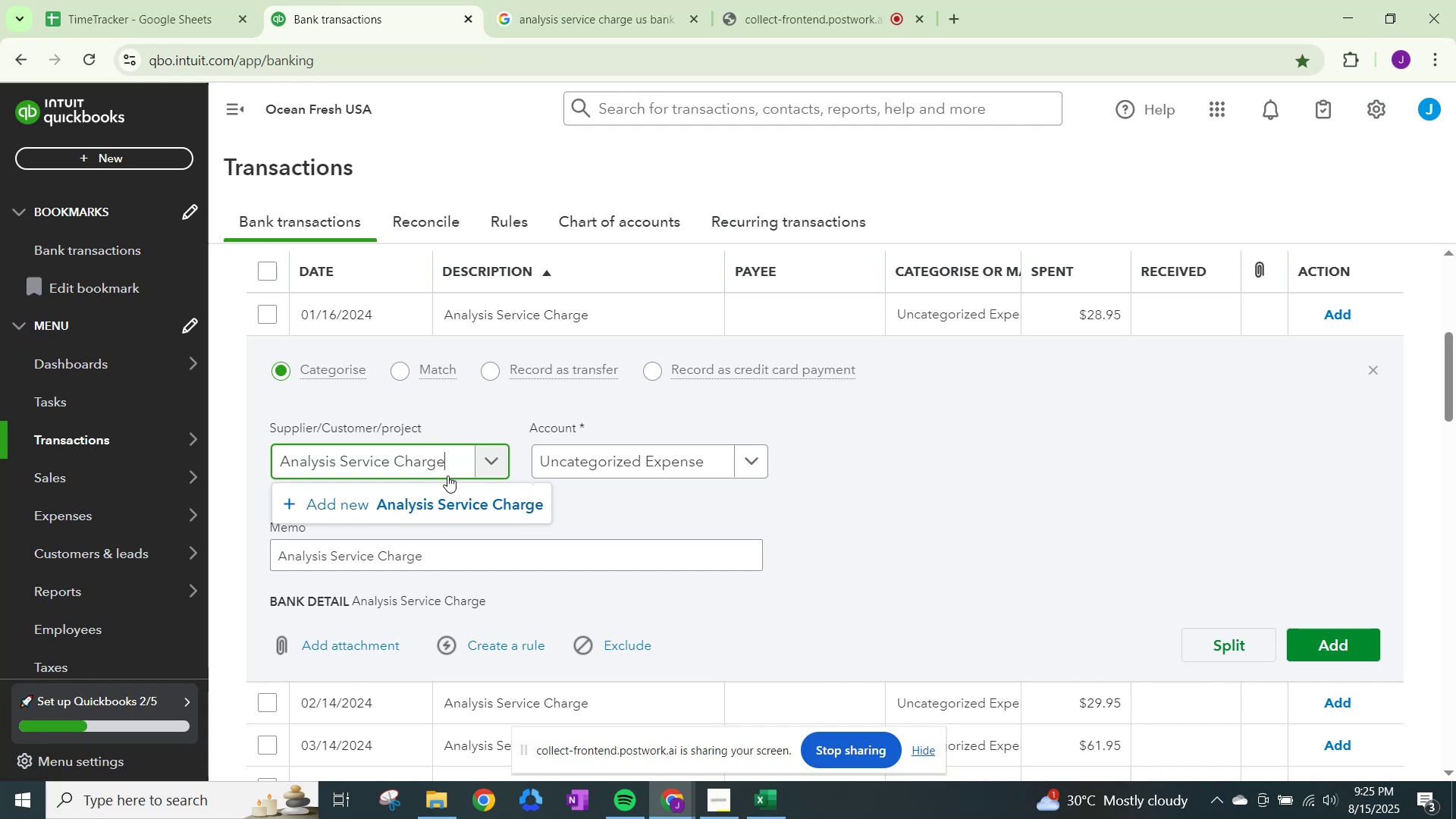 
left_click([442, 494])
 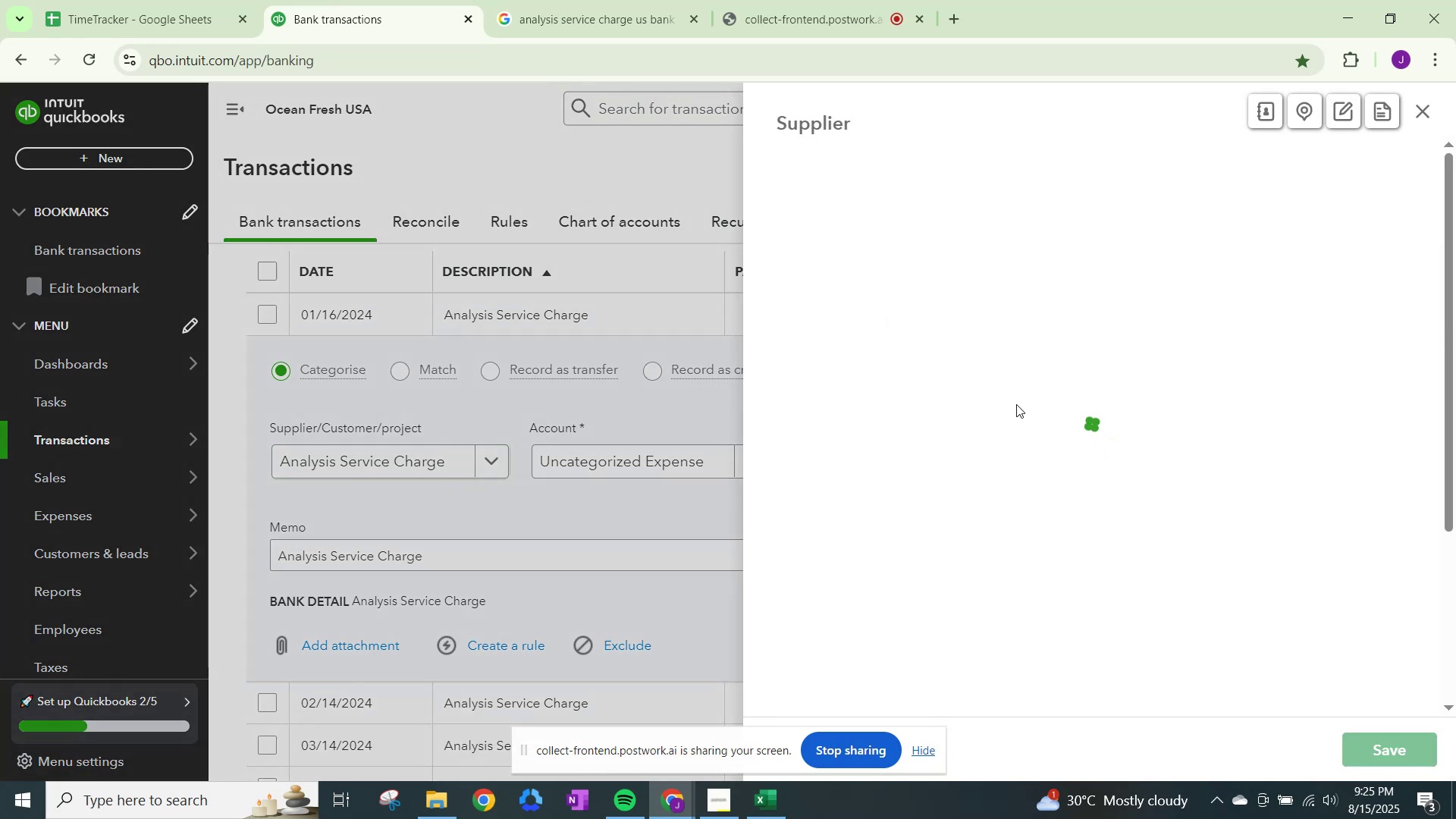 
scroll: coordinate [937, 557], scroll_direction: down, amount: 15.0
 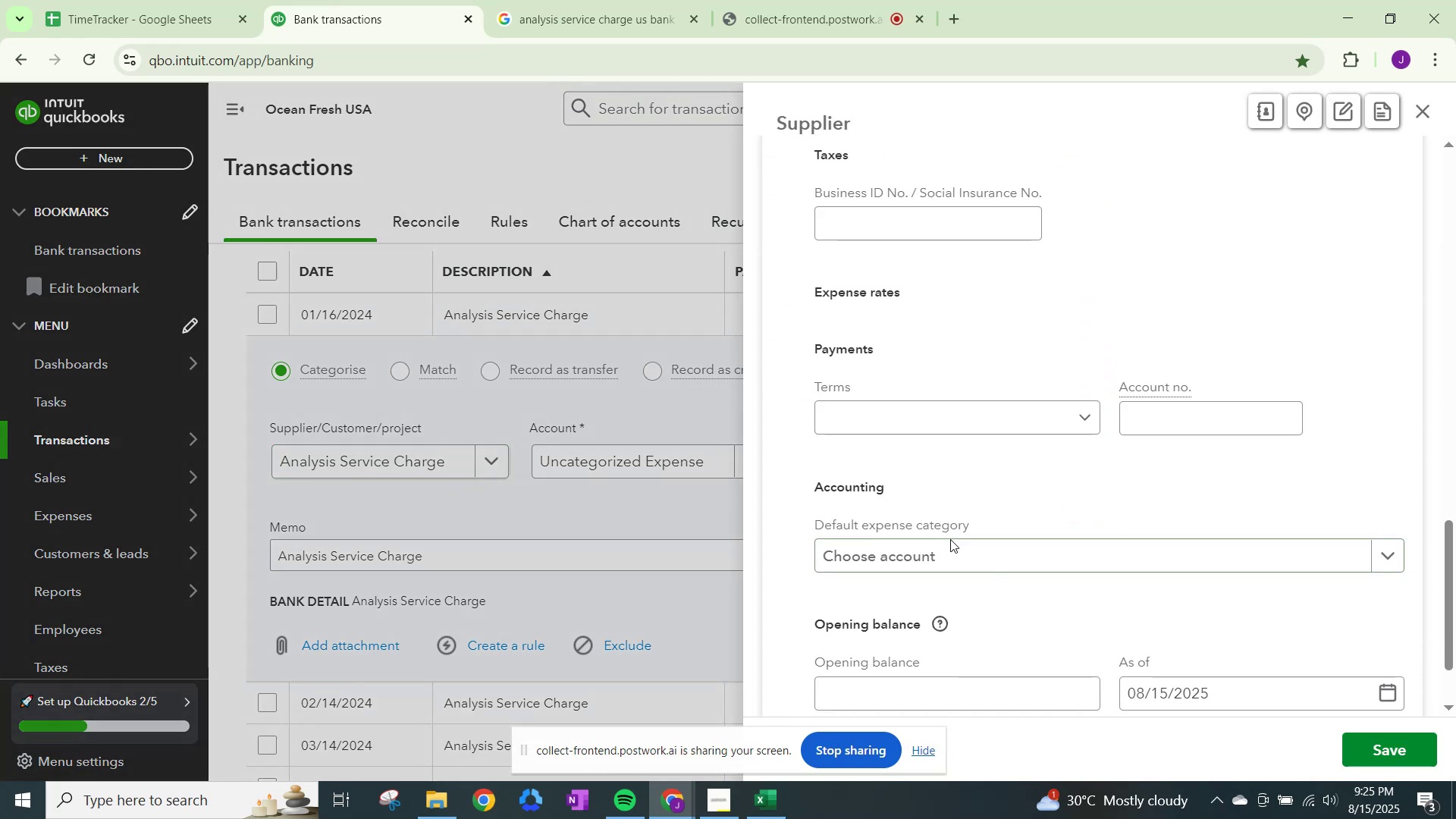 
left_click([956, 543])
 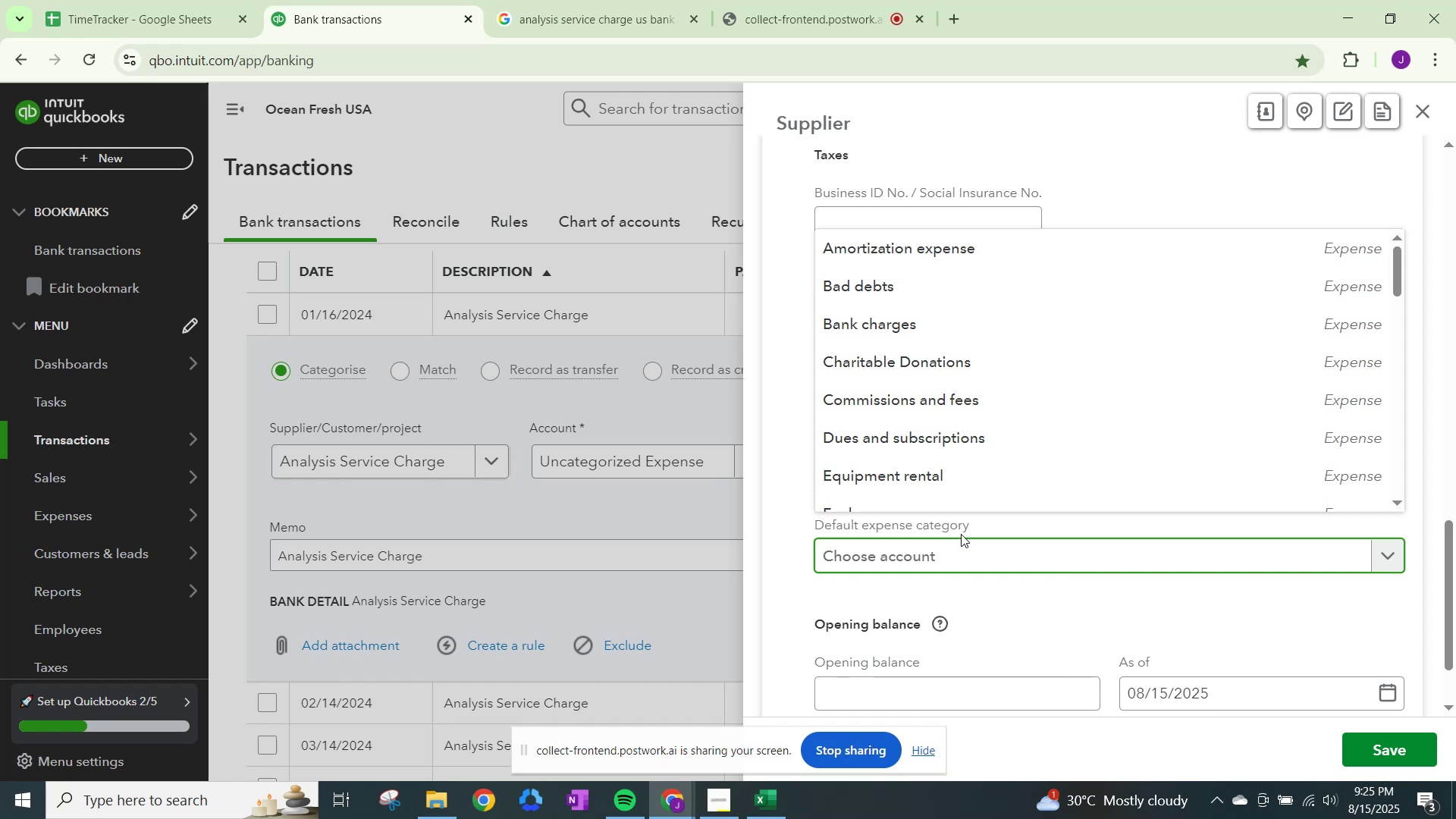 
type(bank)
 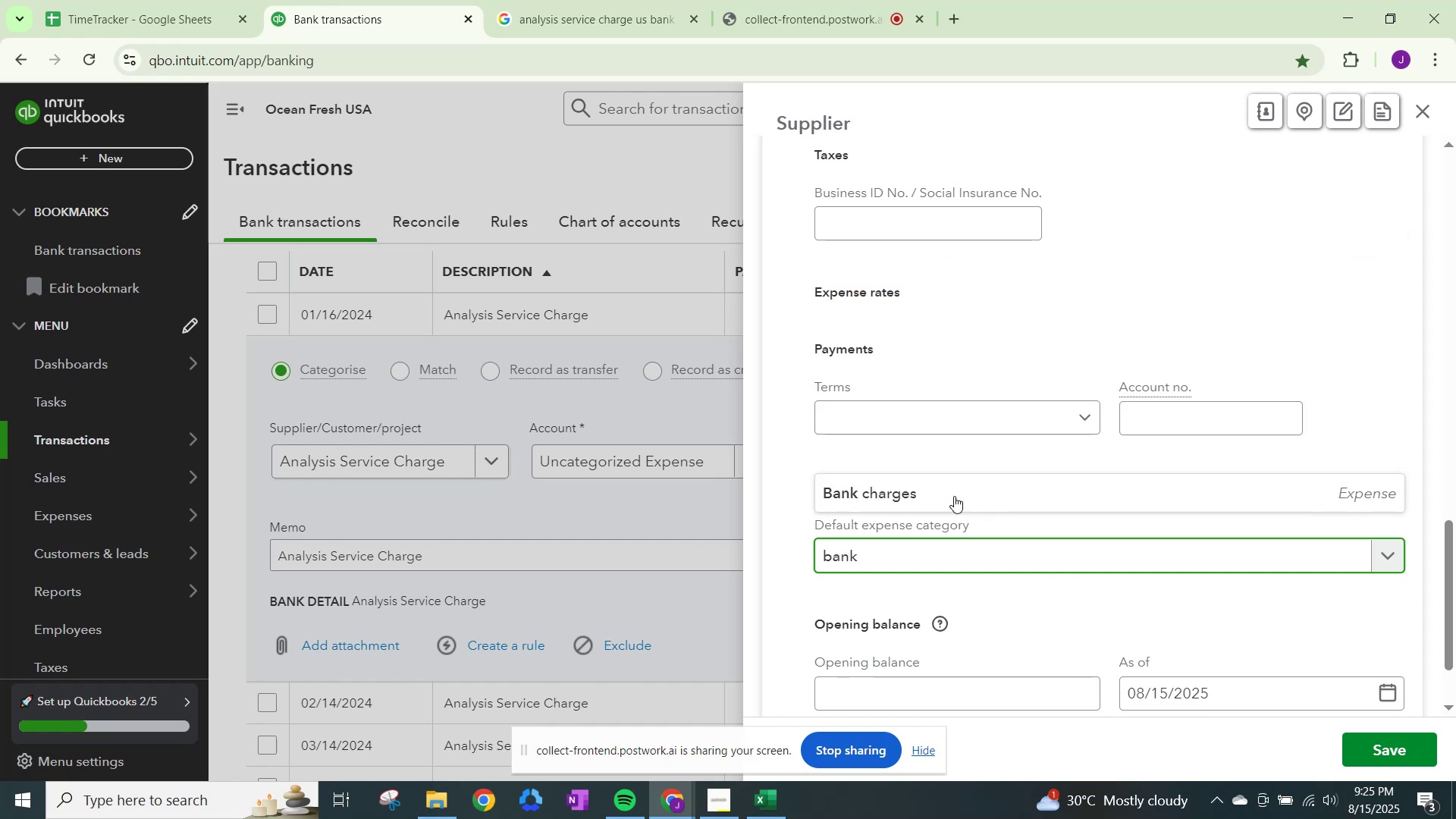 
left_click([954, 494])
 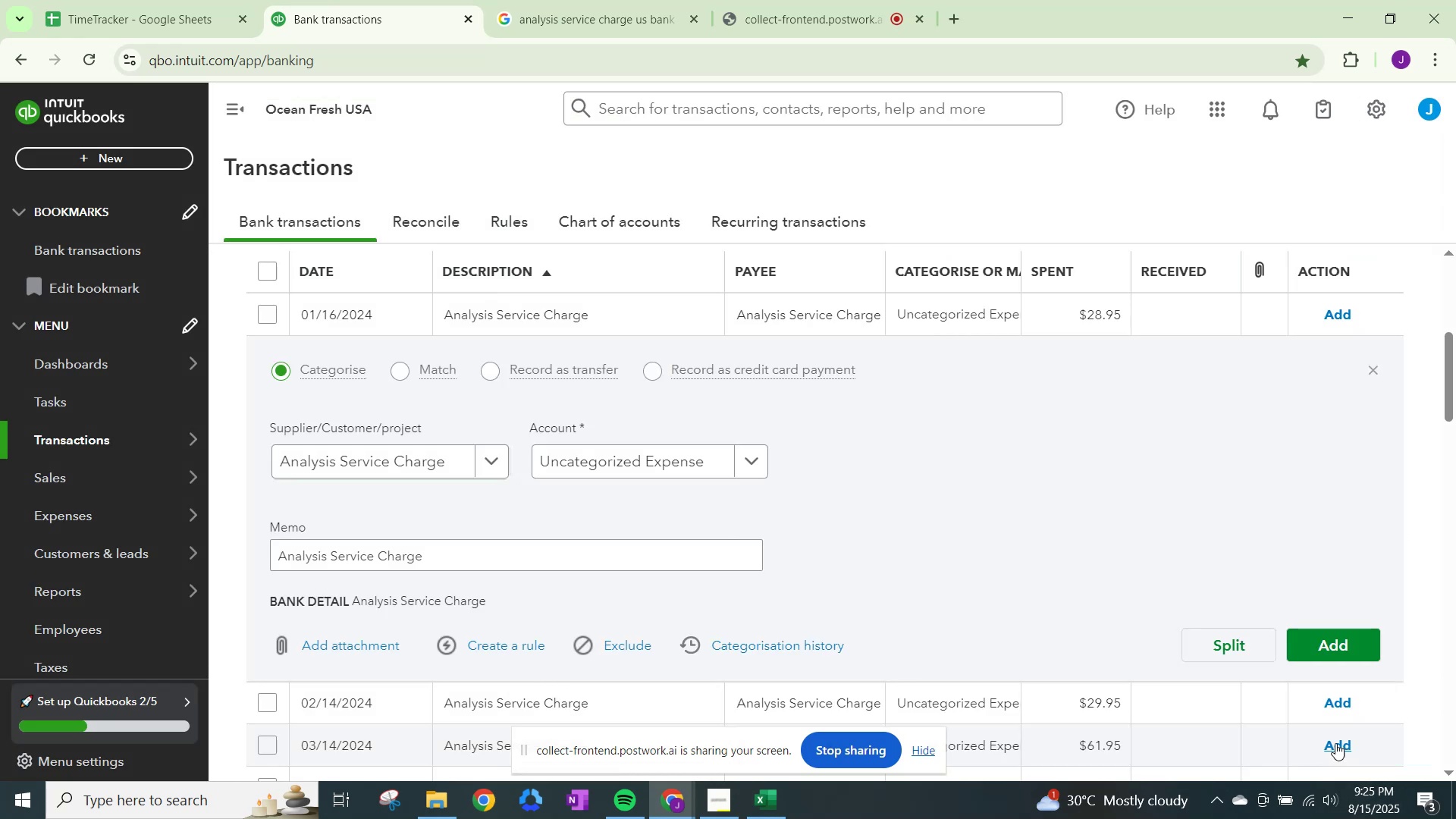 
left_click([642, 453])
 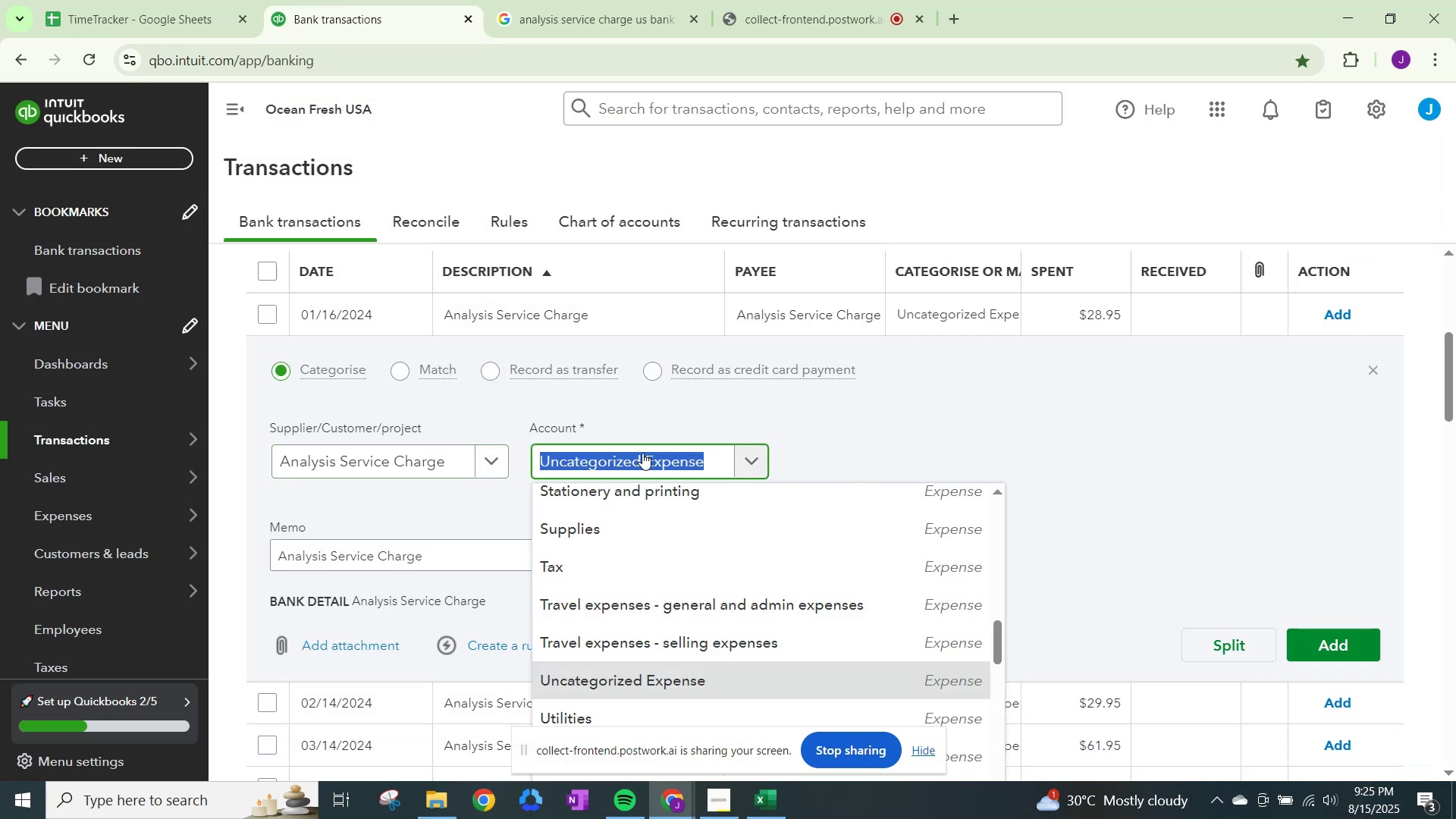 
type(bank)
 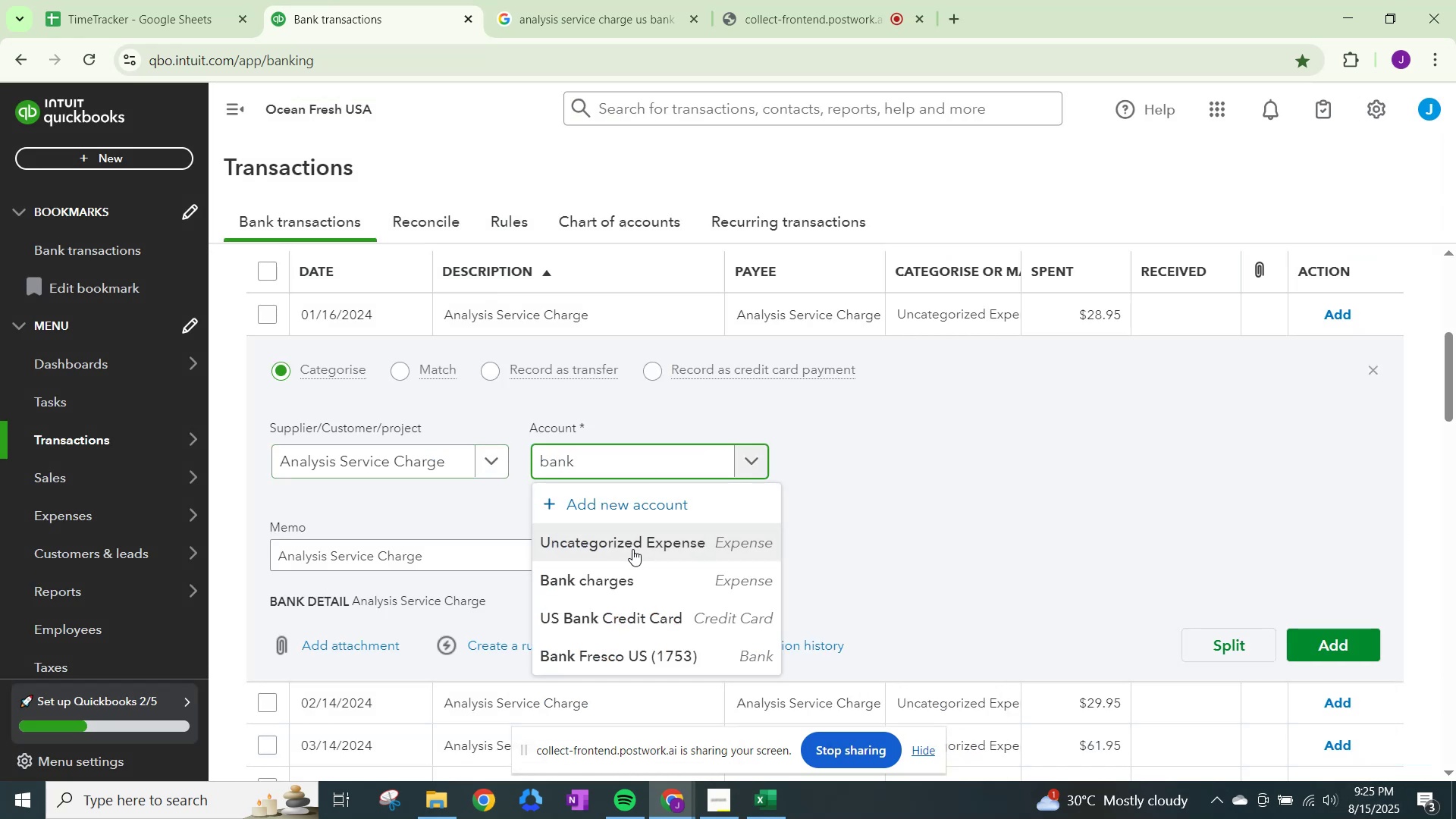 
left_click([620, 572])
 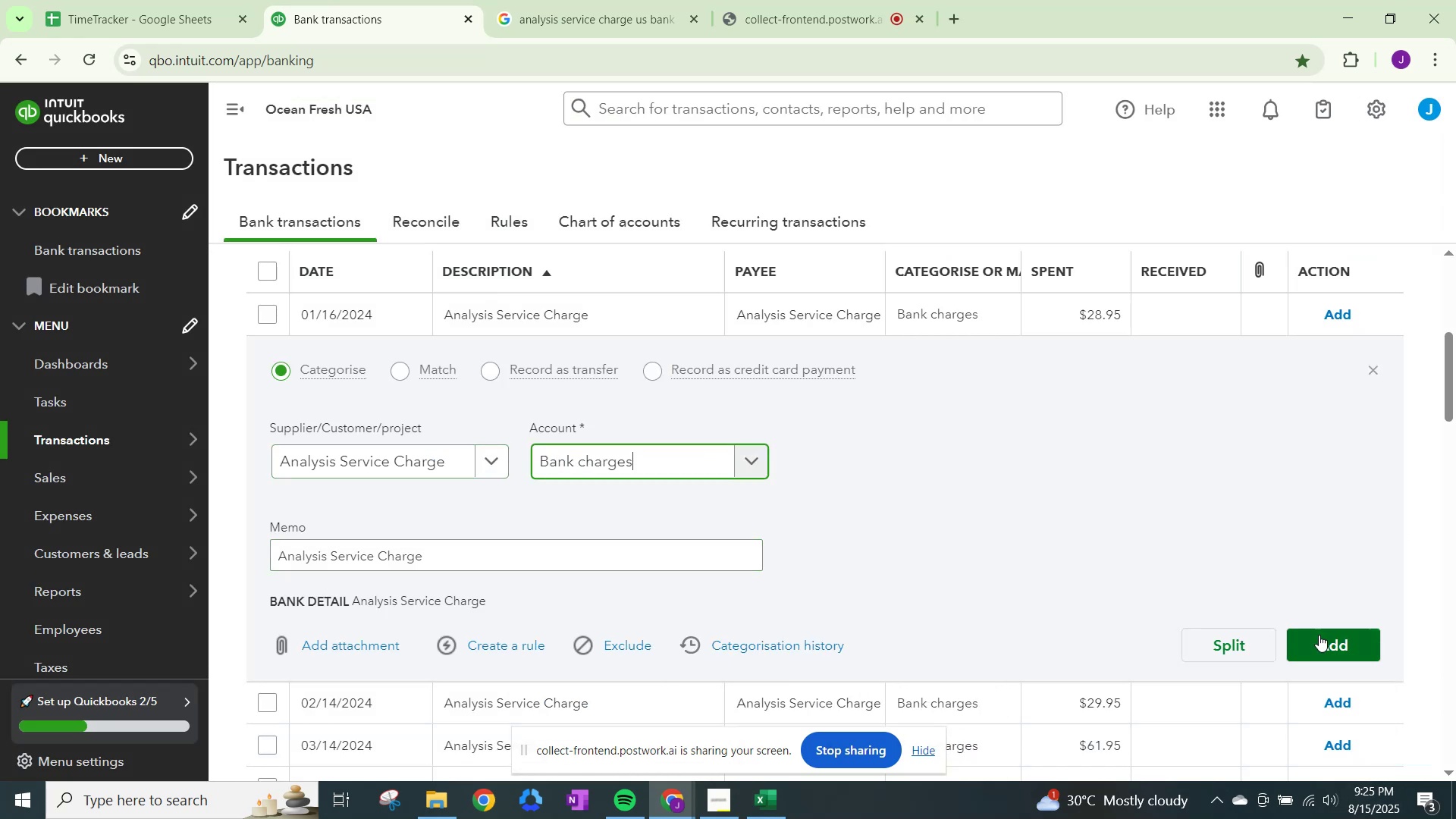 
left_click([1323, 639])
 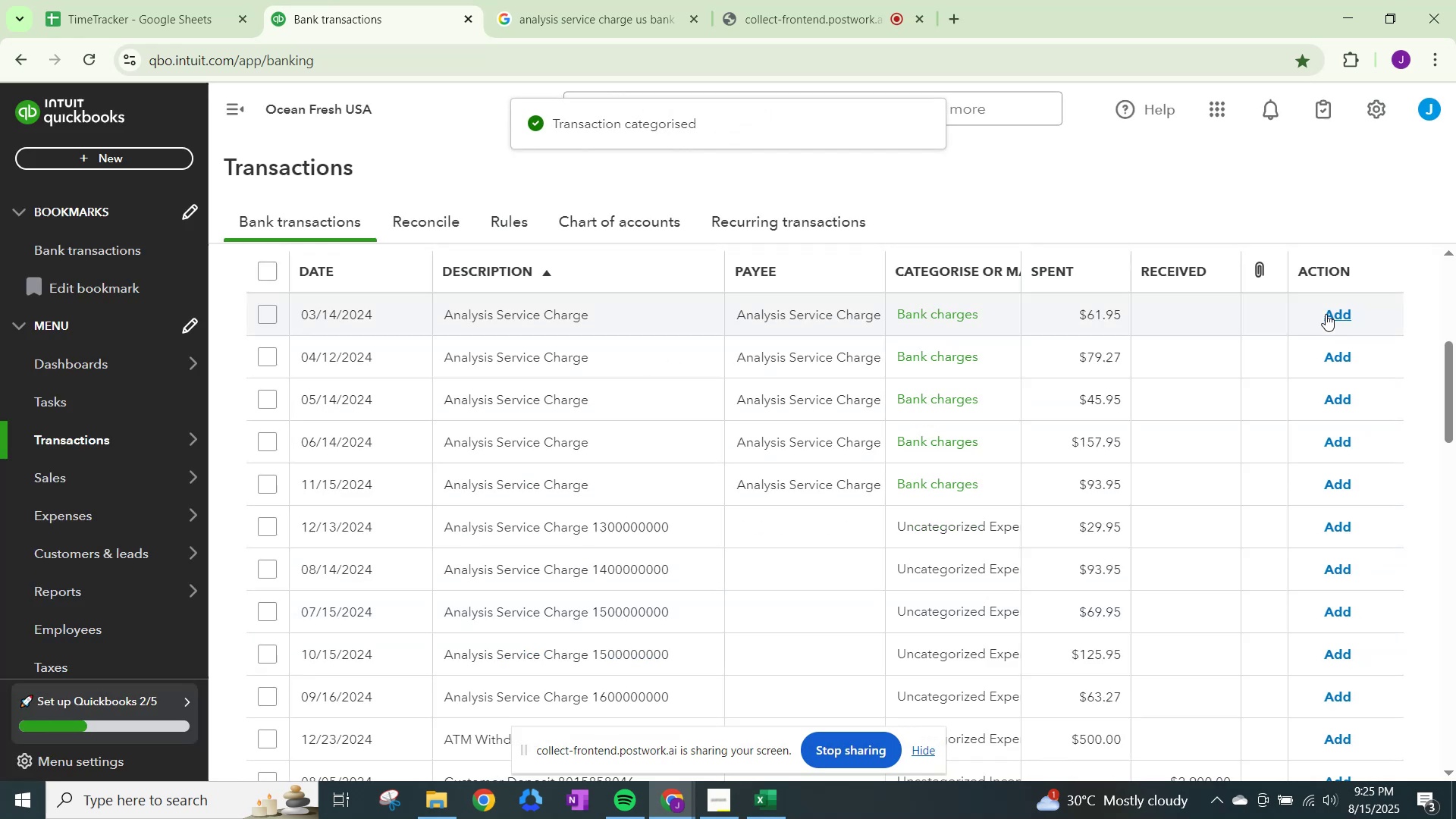 
wait(5.94)
 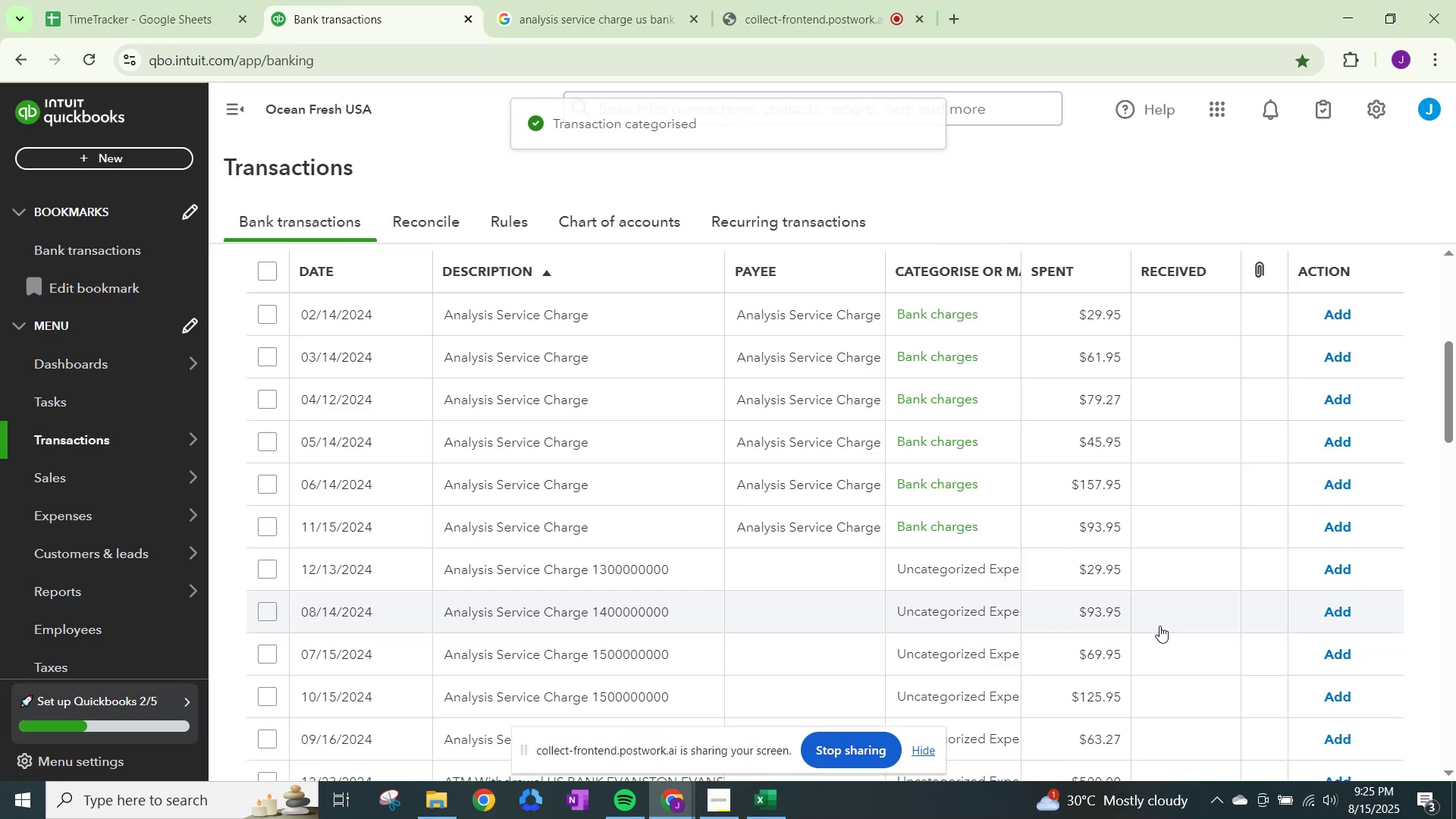 
left_click([1326, 313])
 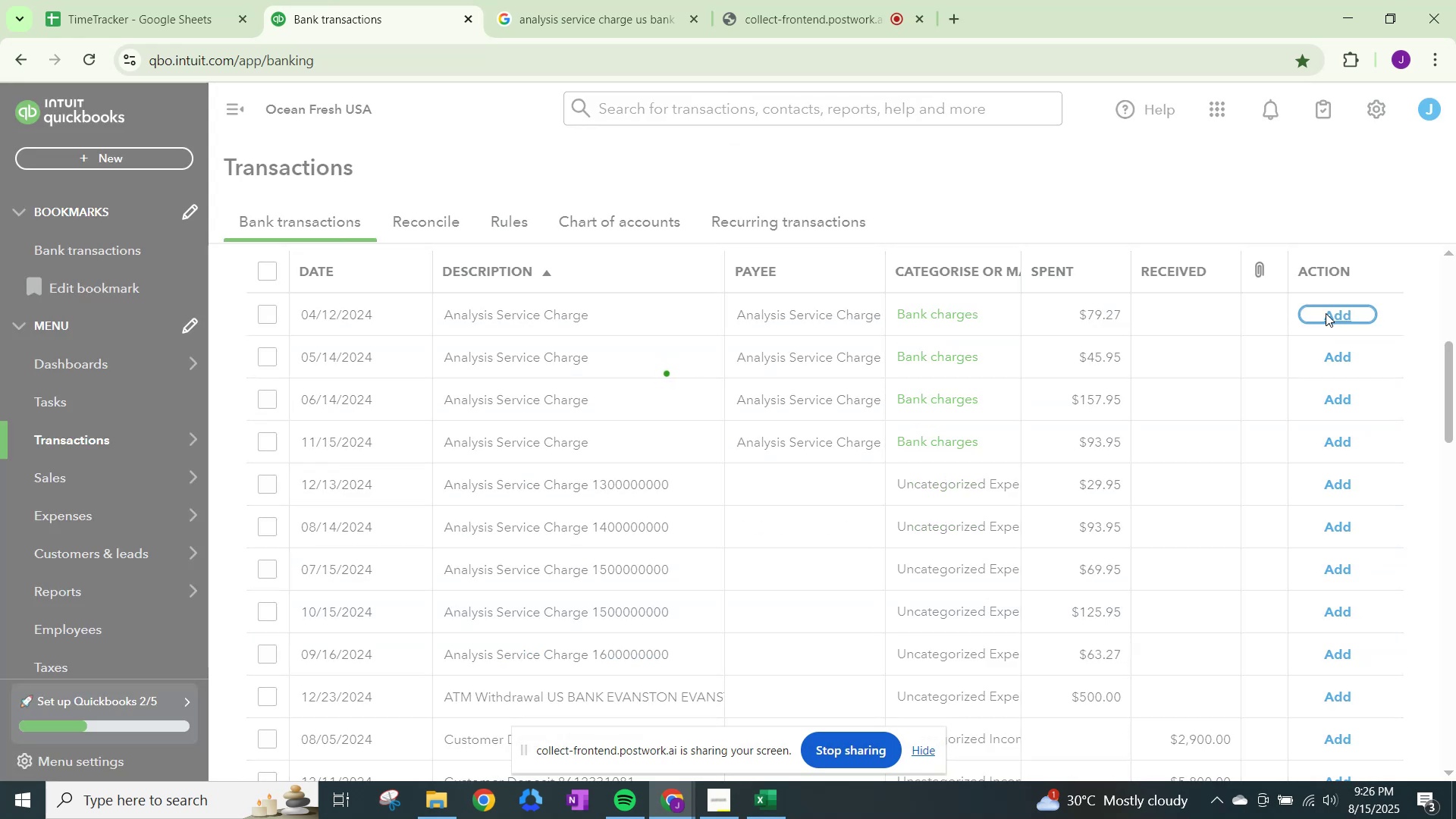 
left_click([1326, 313])
 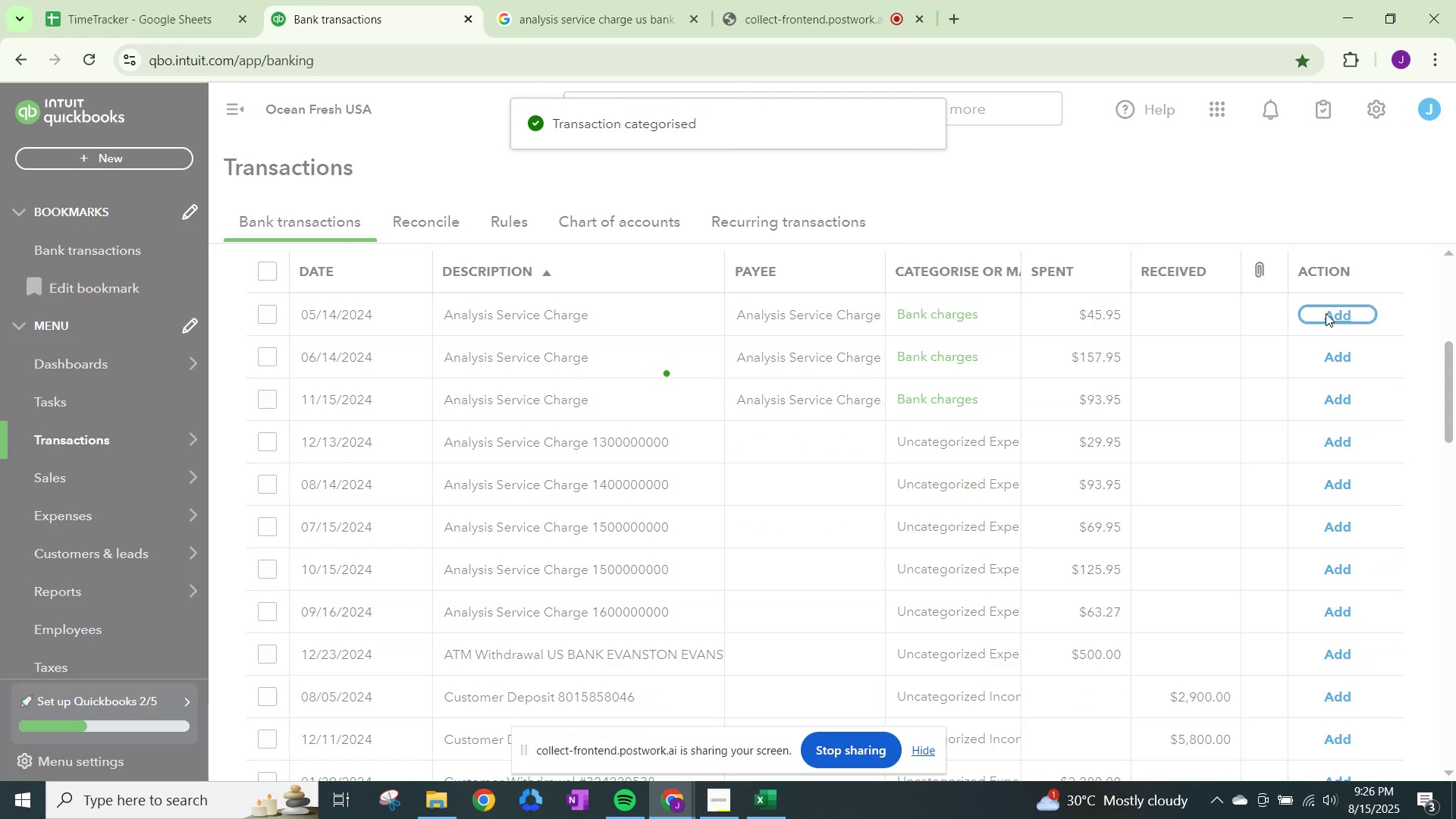 
left_click([1326, 313])
 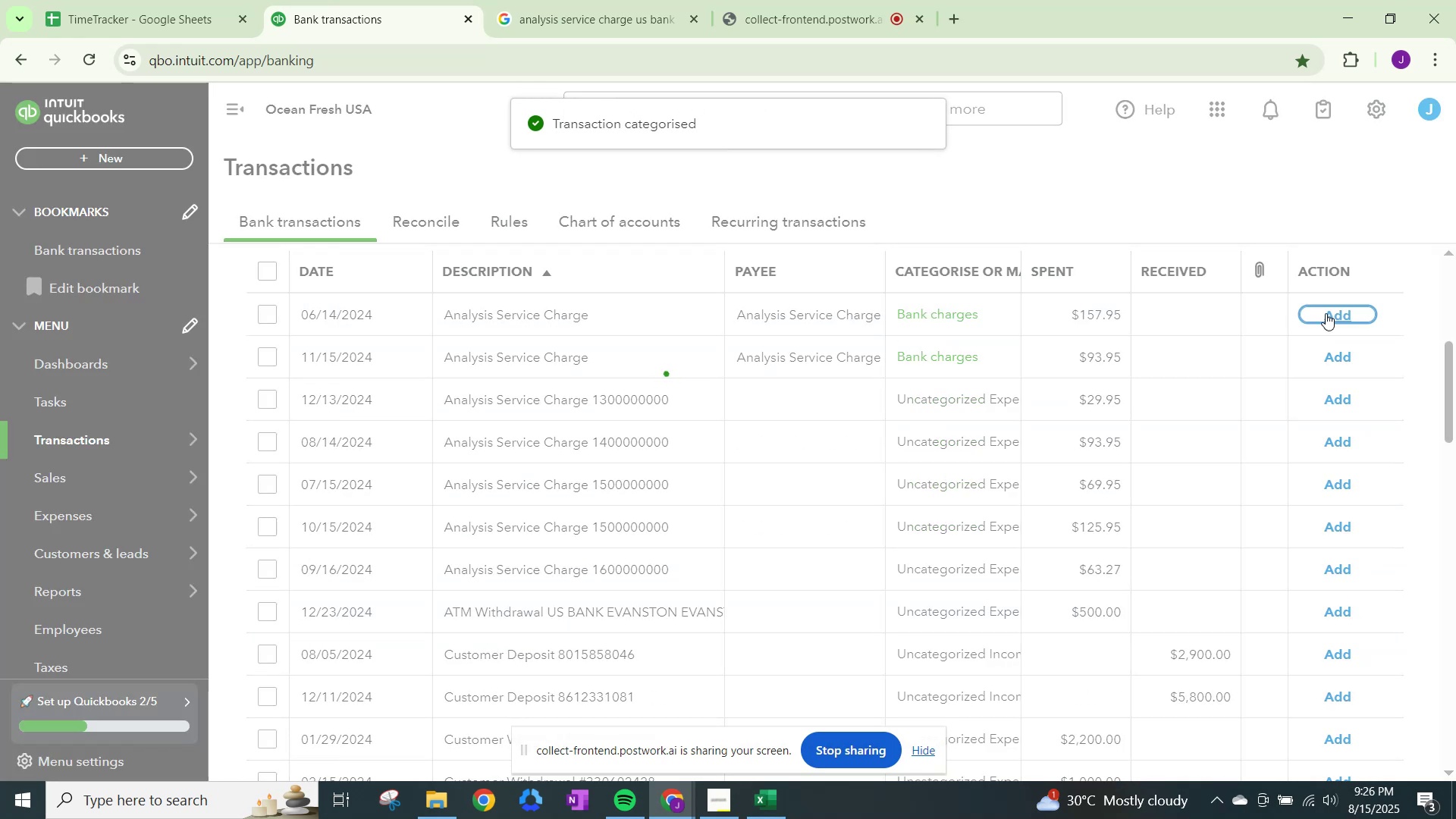 
left_click([1326, 313])
 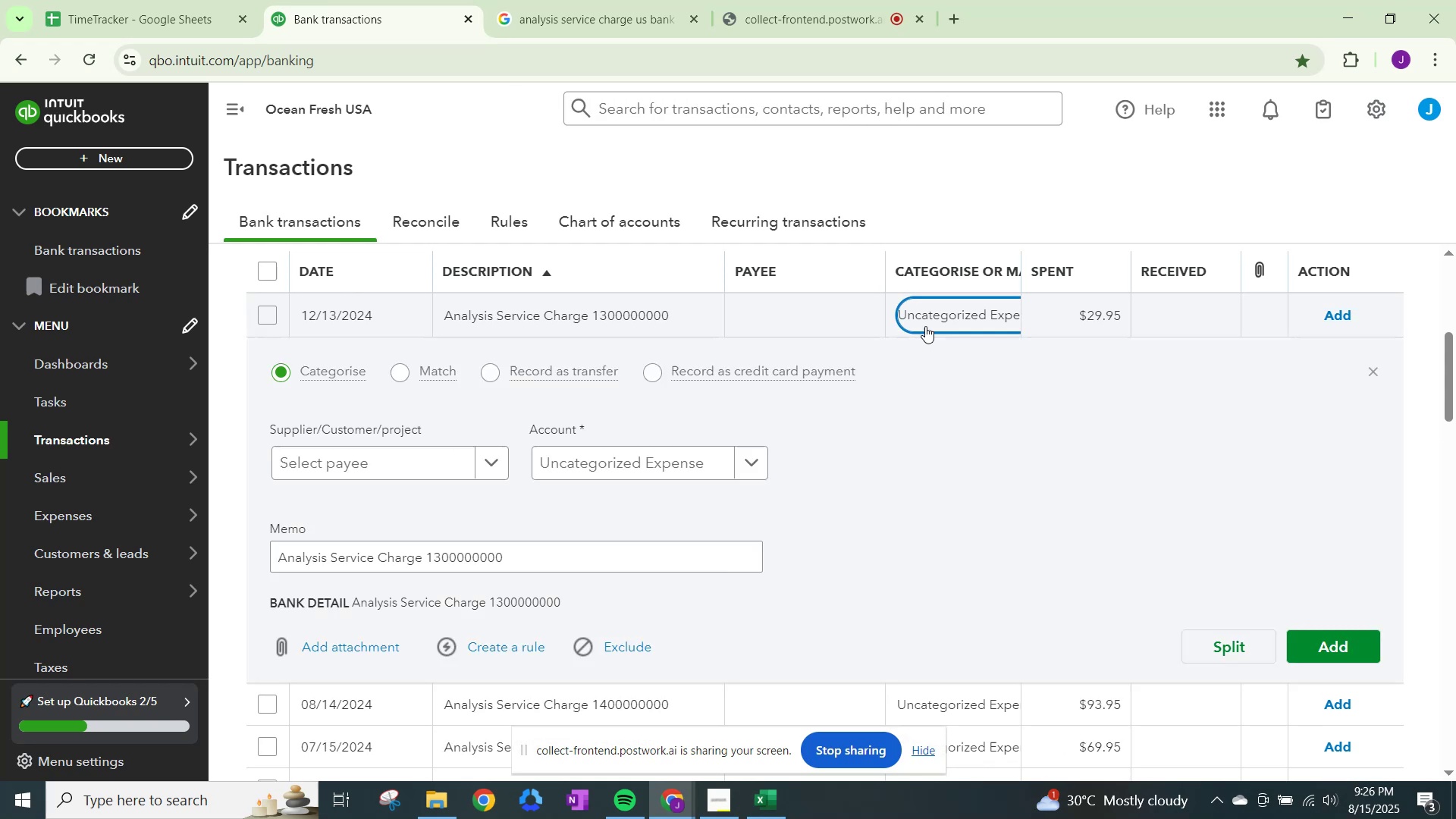 
left_click([482, 463])
 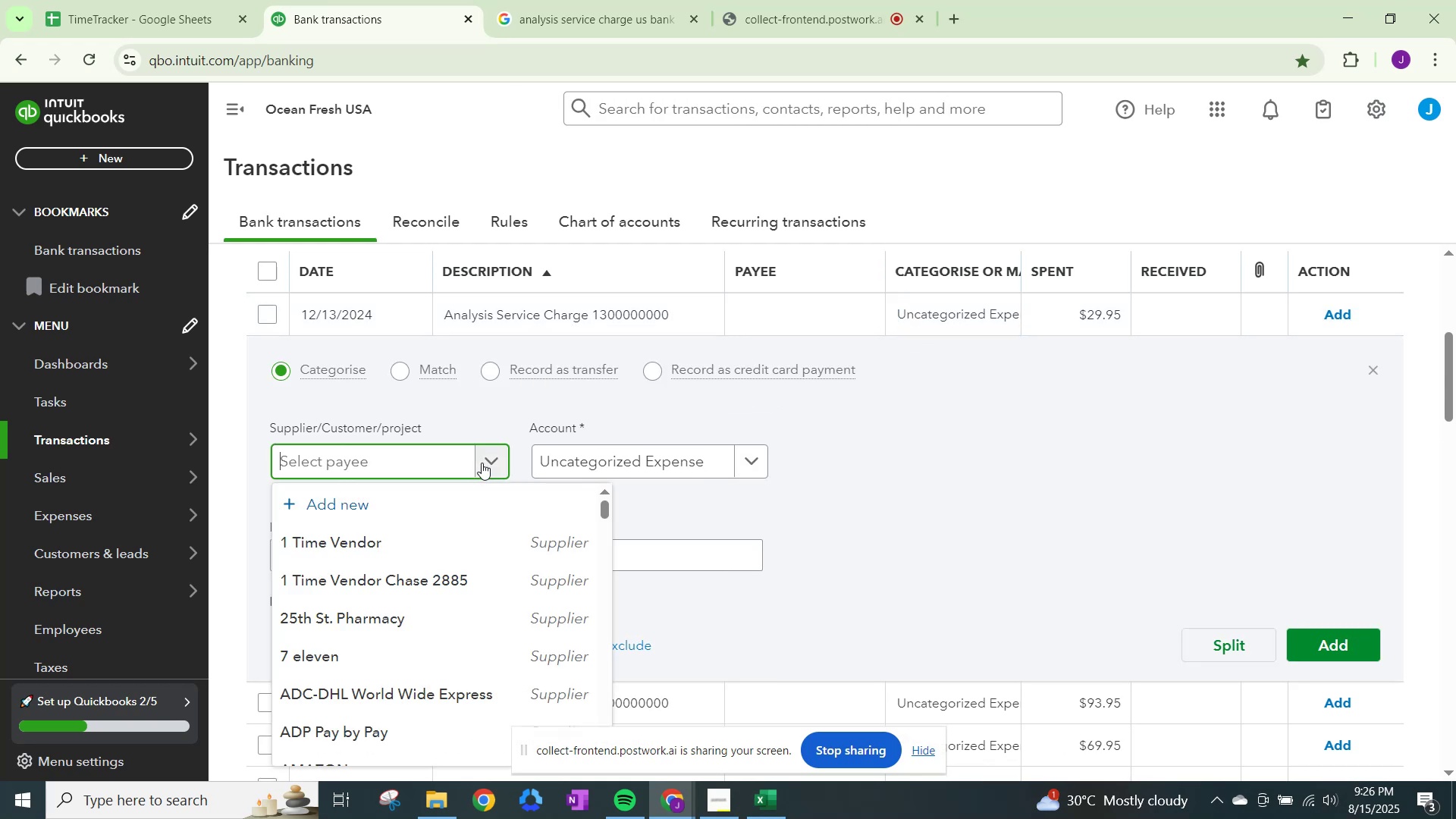 
type(analu)
key(Backspace)
type(y)
 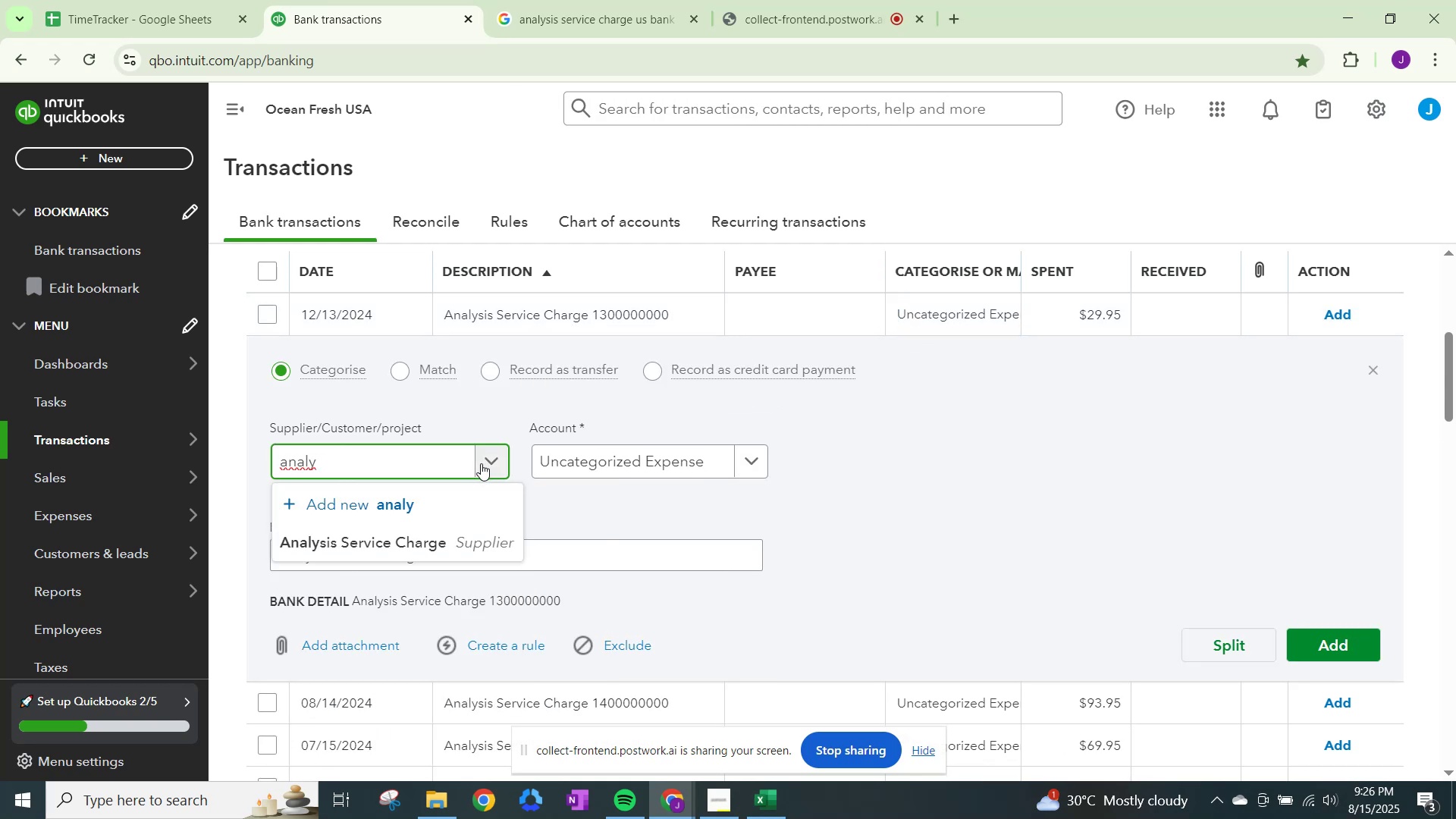 
left_click([428, 535])
 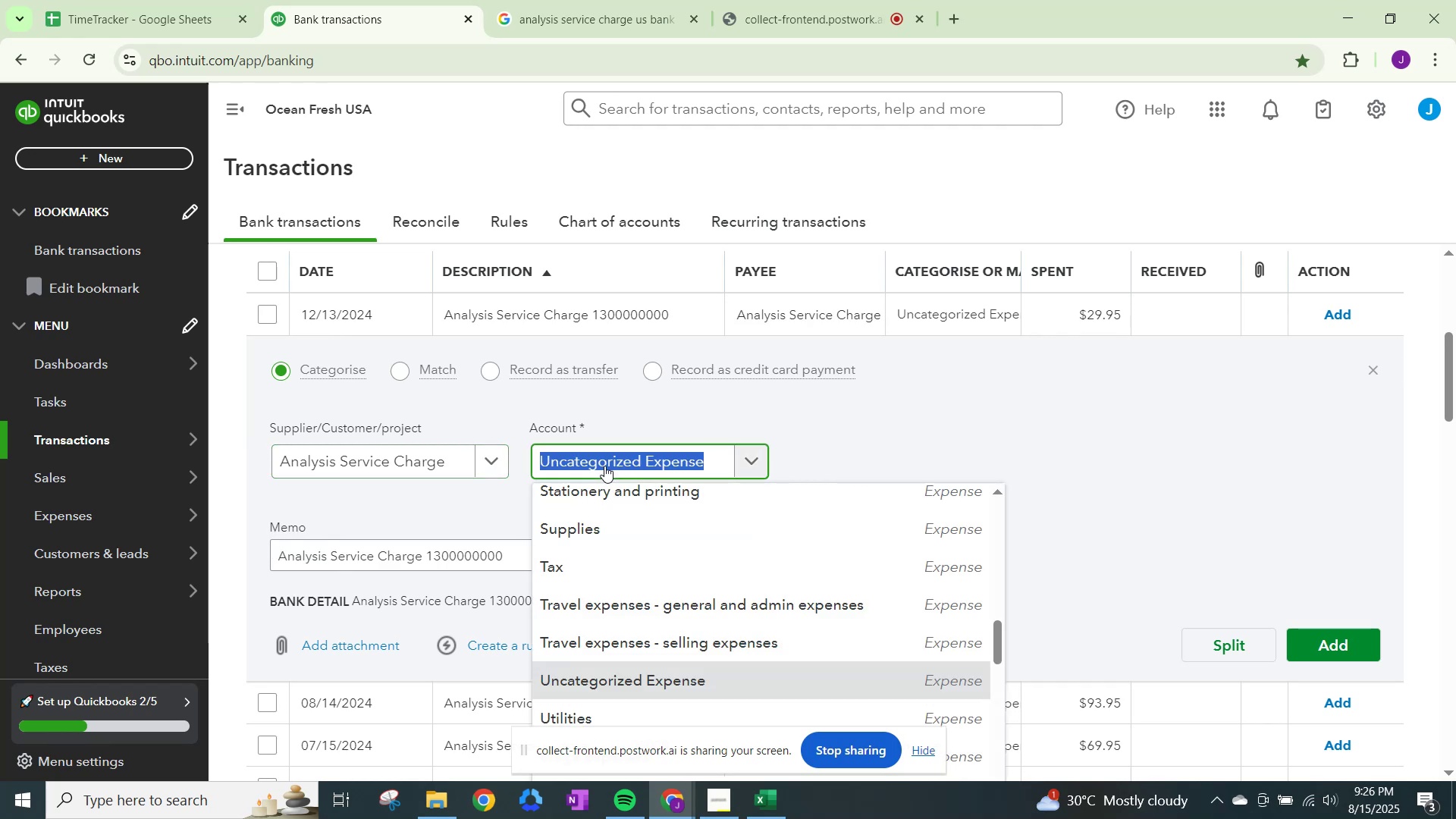 
type(ban)
 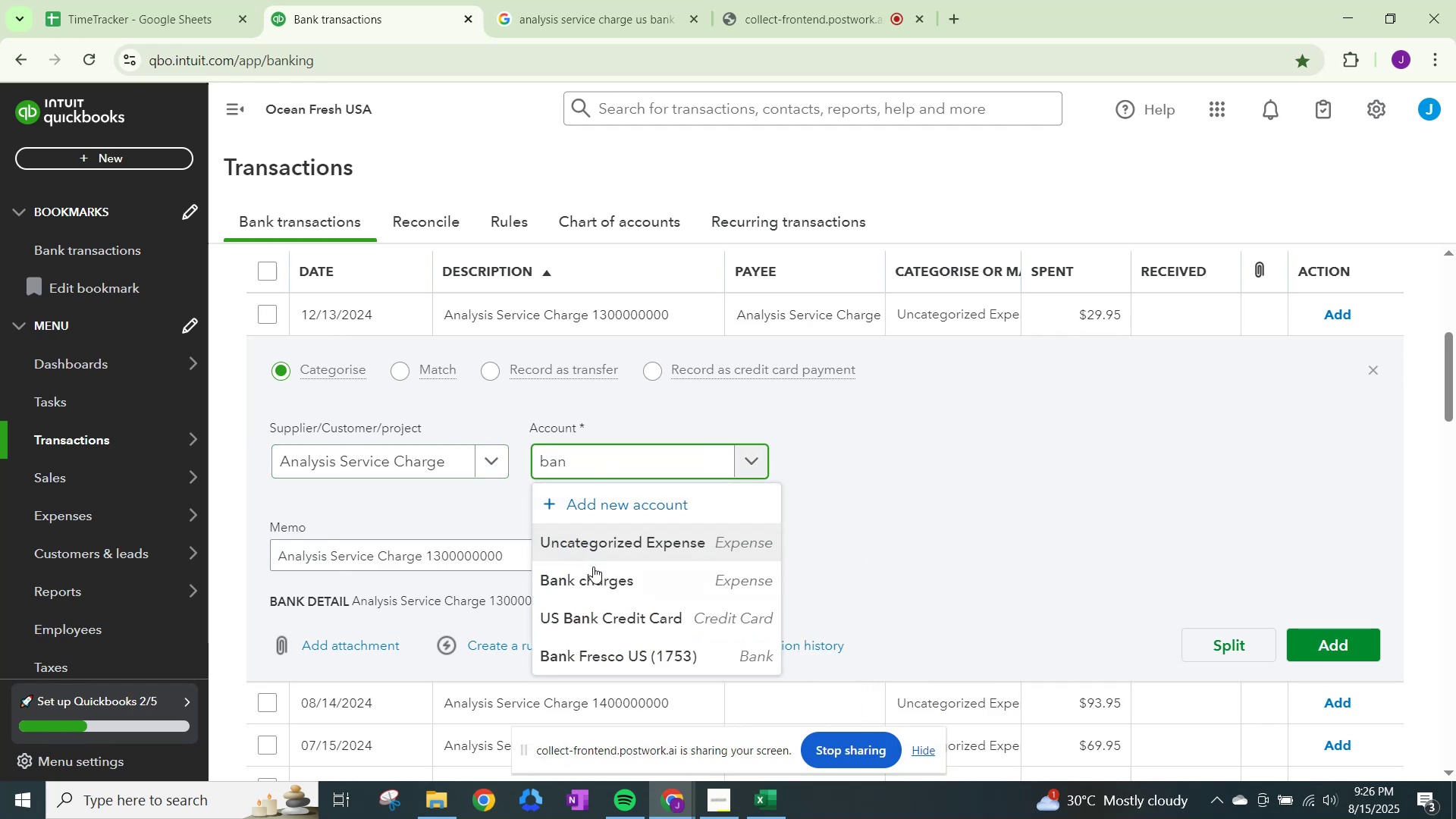 
left_click([592, 579])
 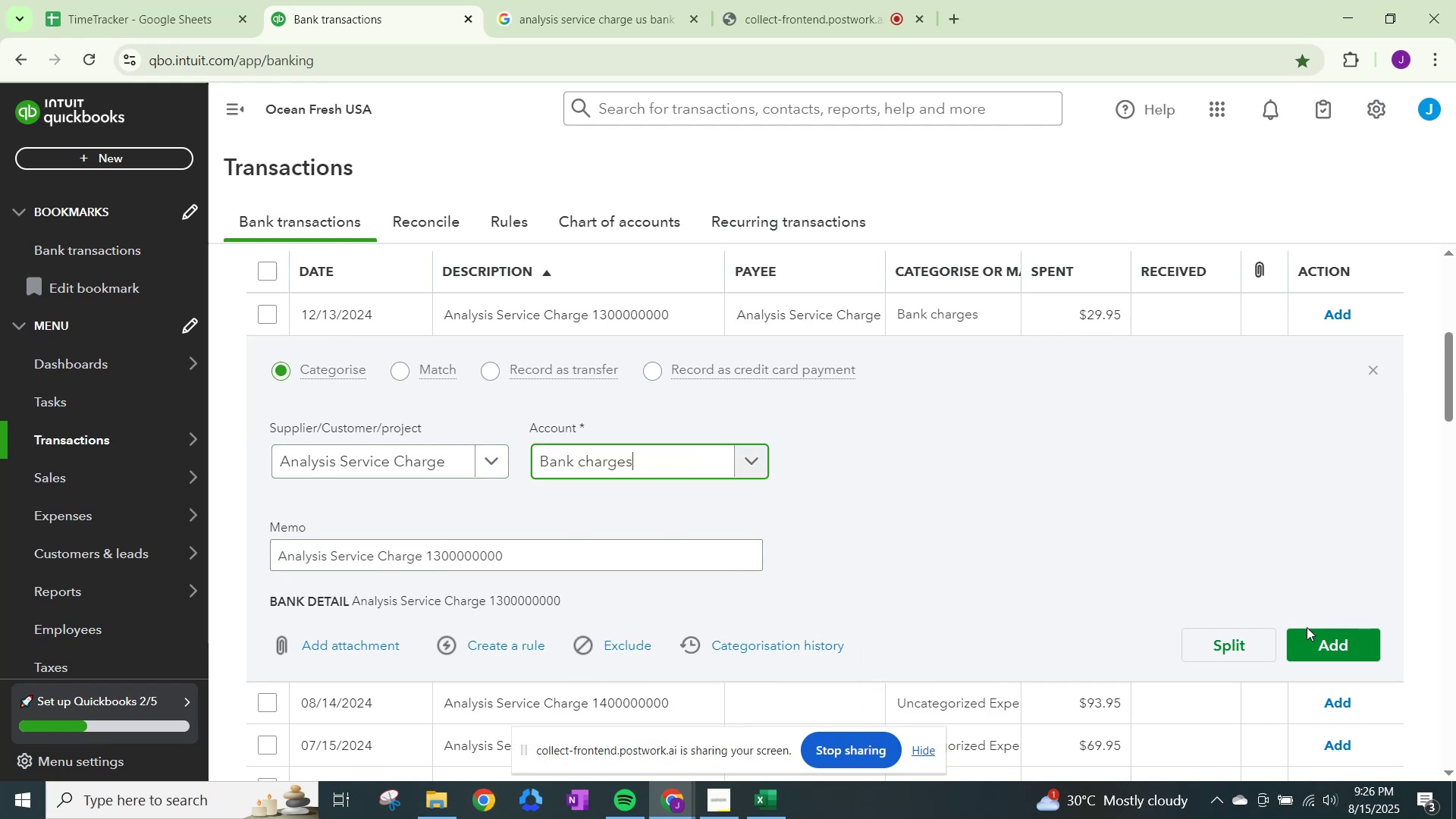 
left_click([1316, 645])
 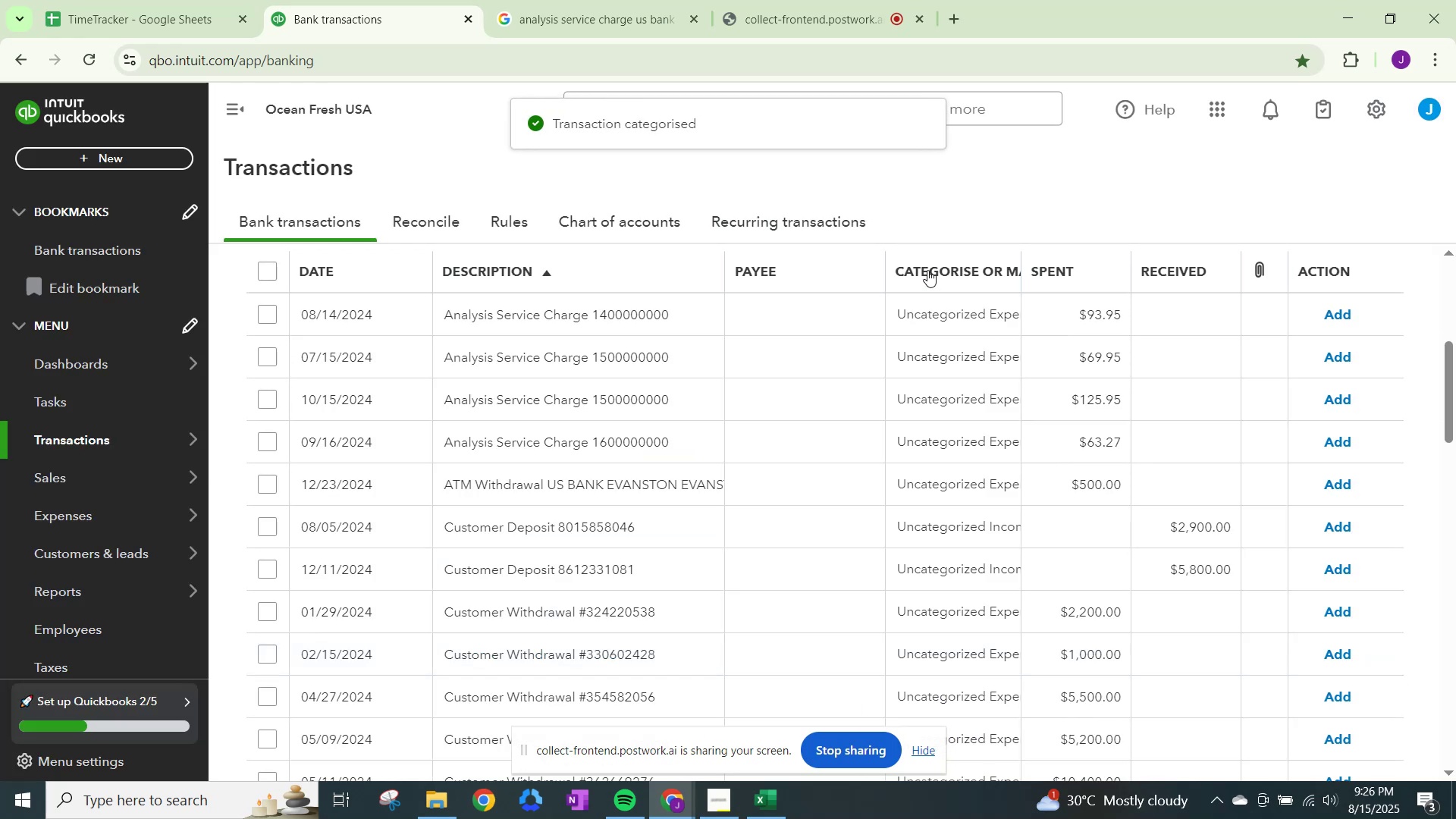 
left_click([948, 307])
 